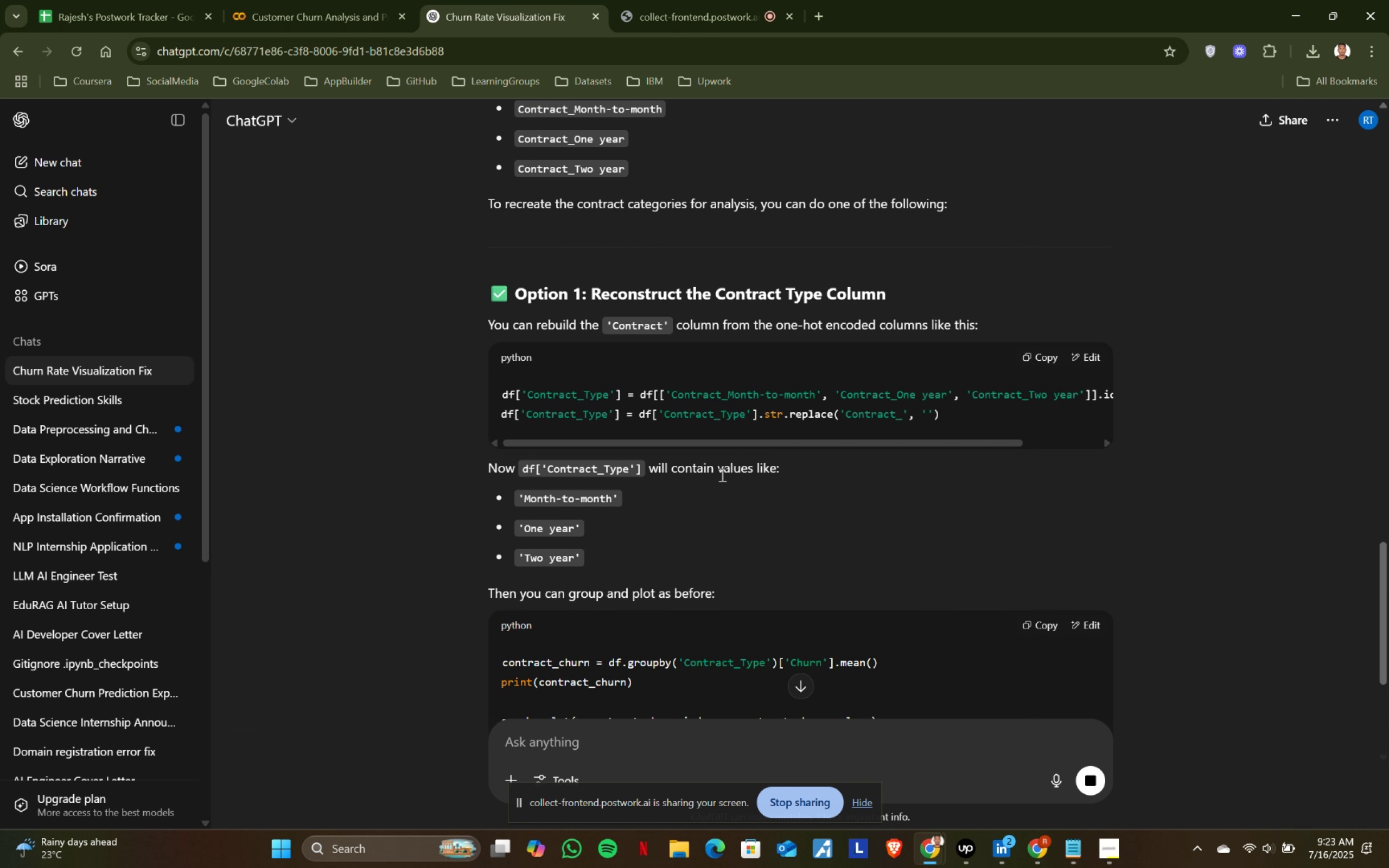 
key(Enter)
 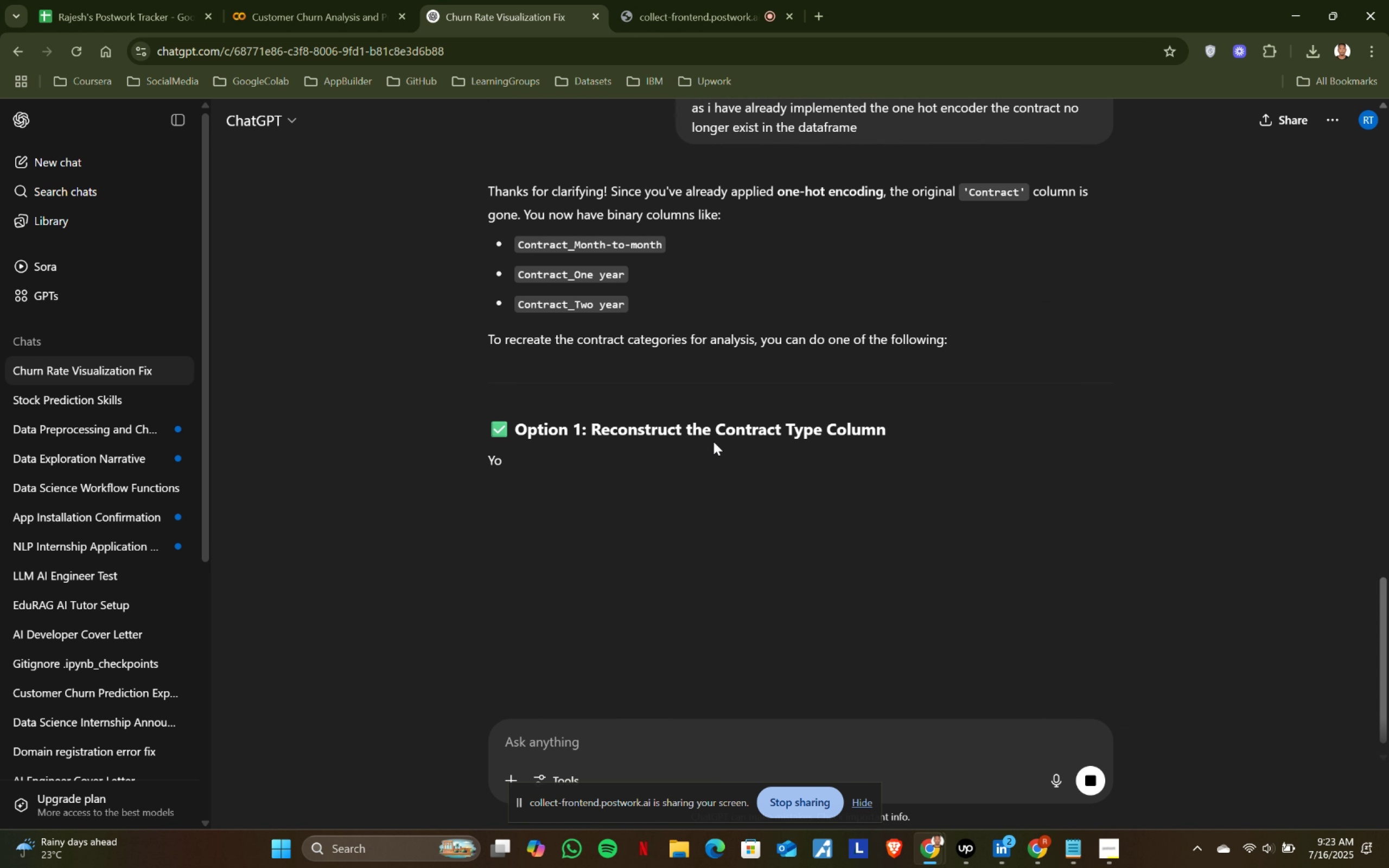 
wait(5.28)
 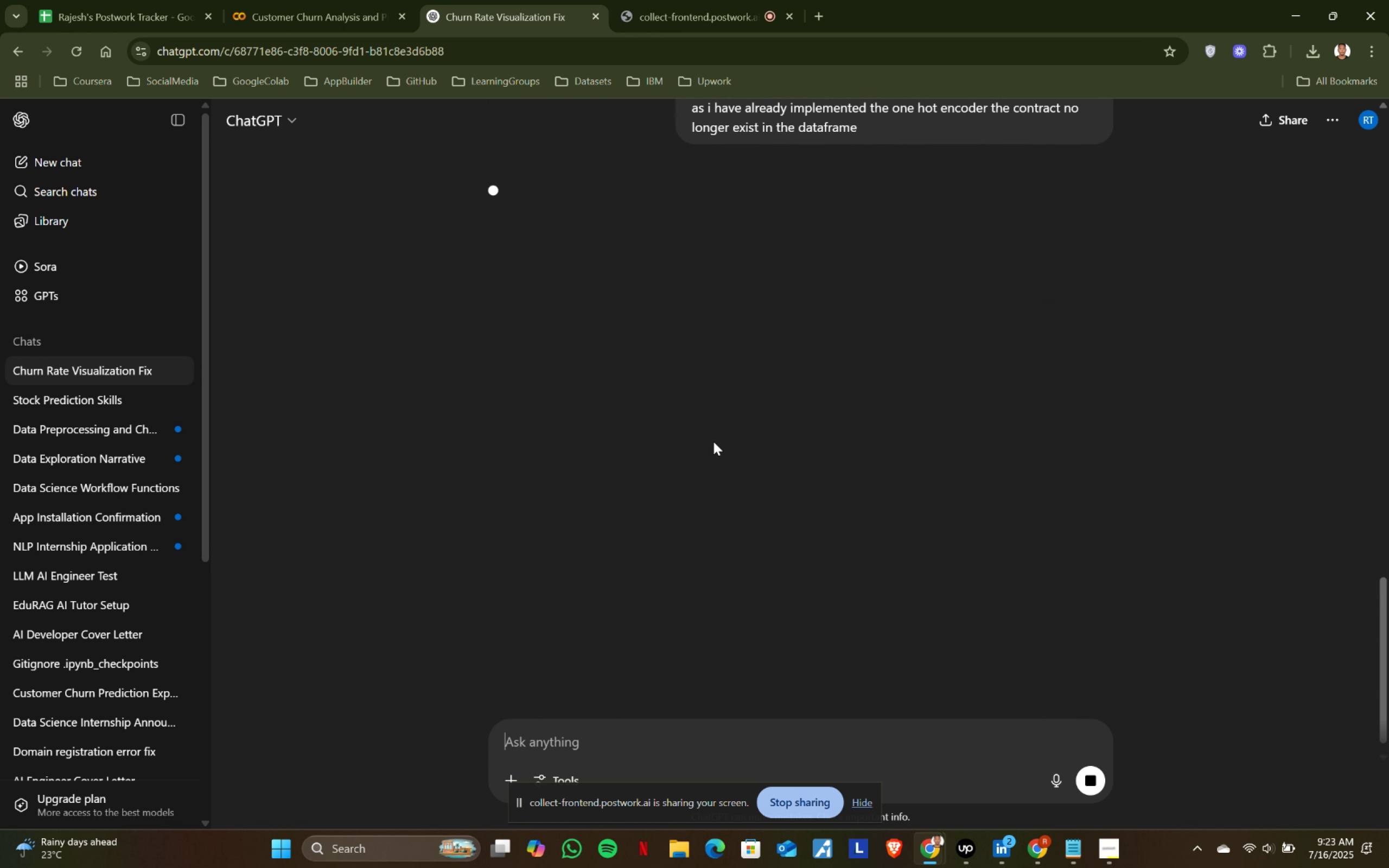 
scroll: coordinate [716, 442], scroll_direction: down, amount: 1.0
 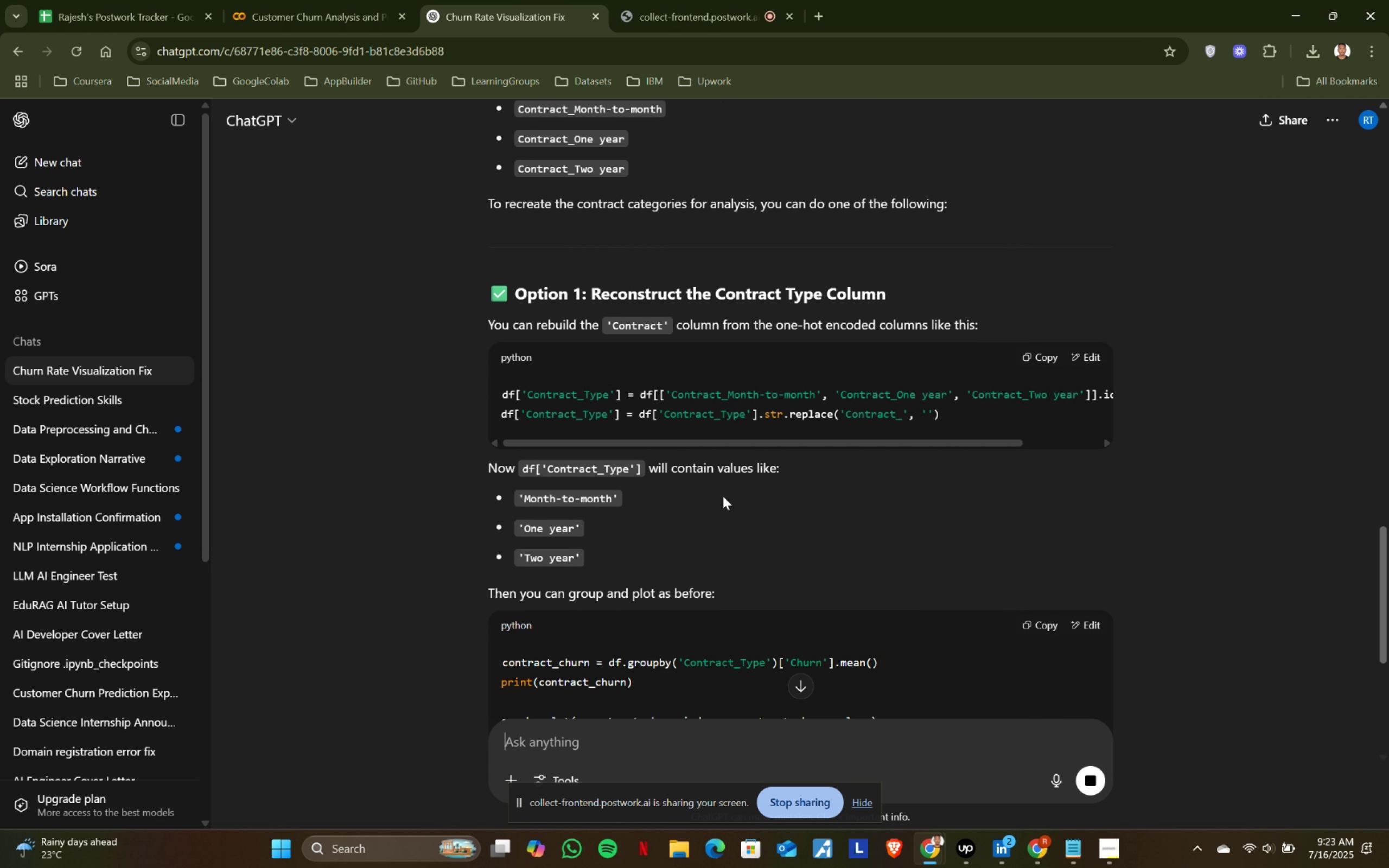 
left_click_drag(start_coordinate=[820, 442], to_coordinate=[889, 446])
 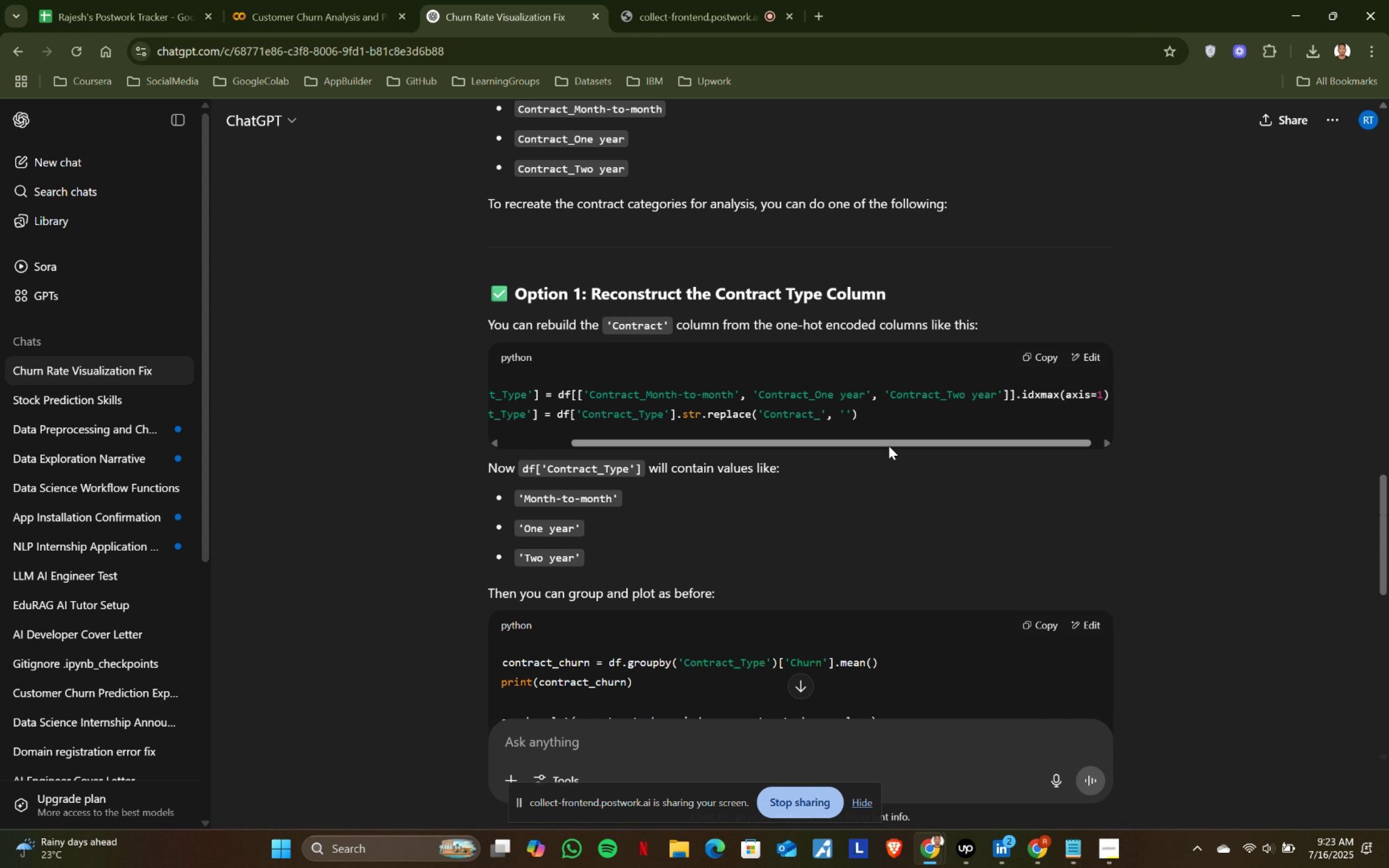 
scroll: coordinate [851, 500], scroll_direction: down, amount: 5.0
 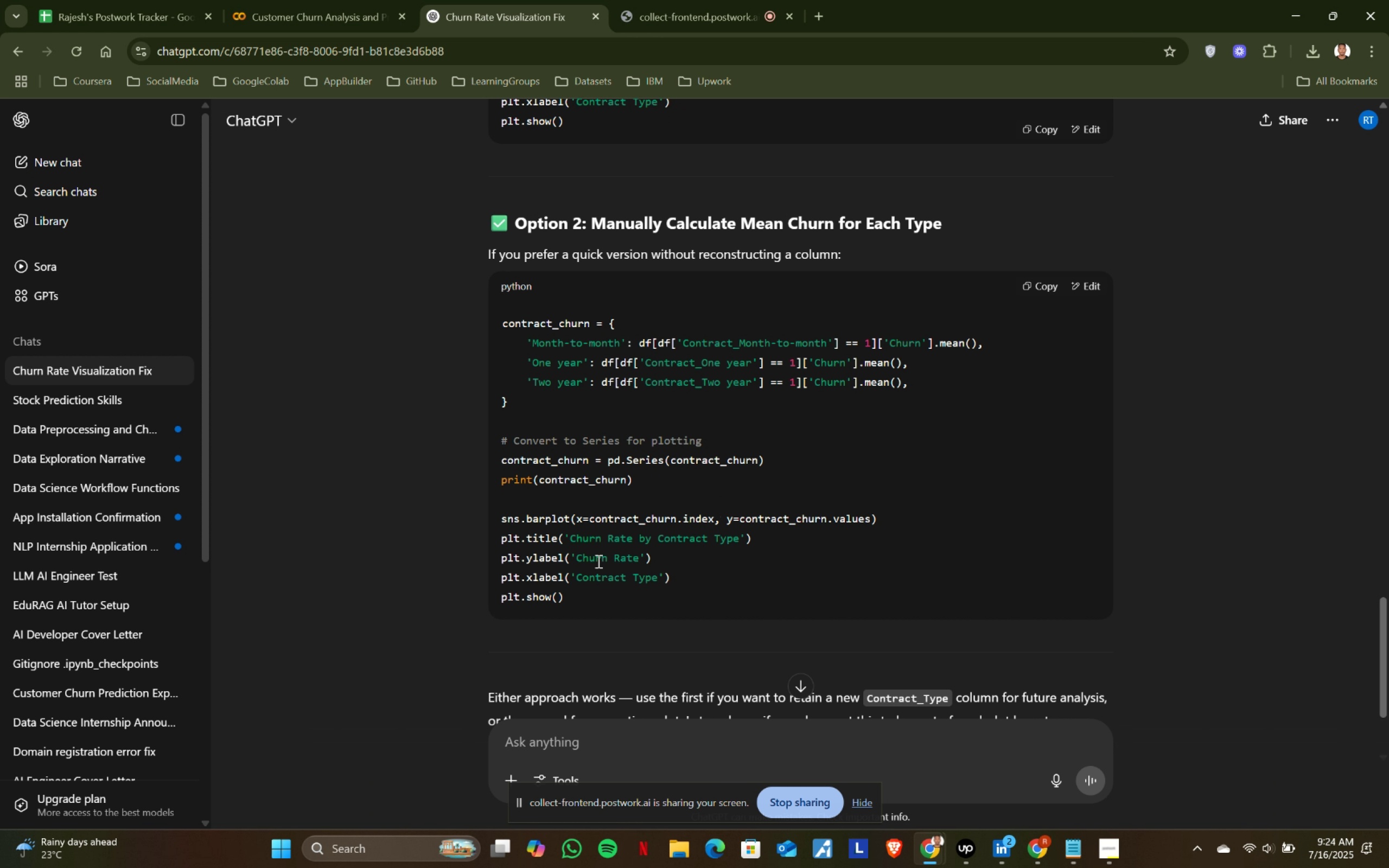 
wait(20.15)
 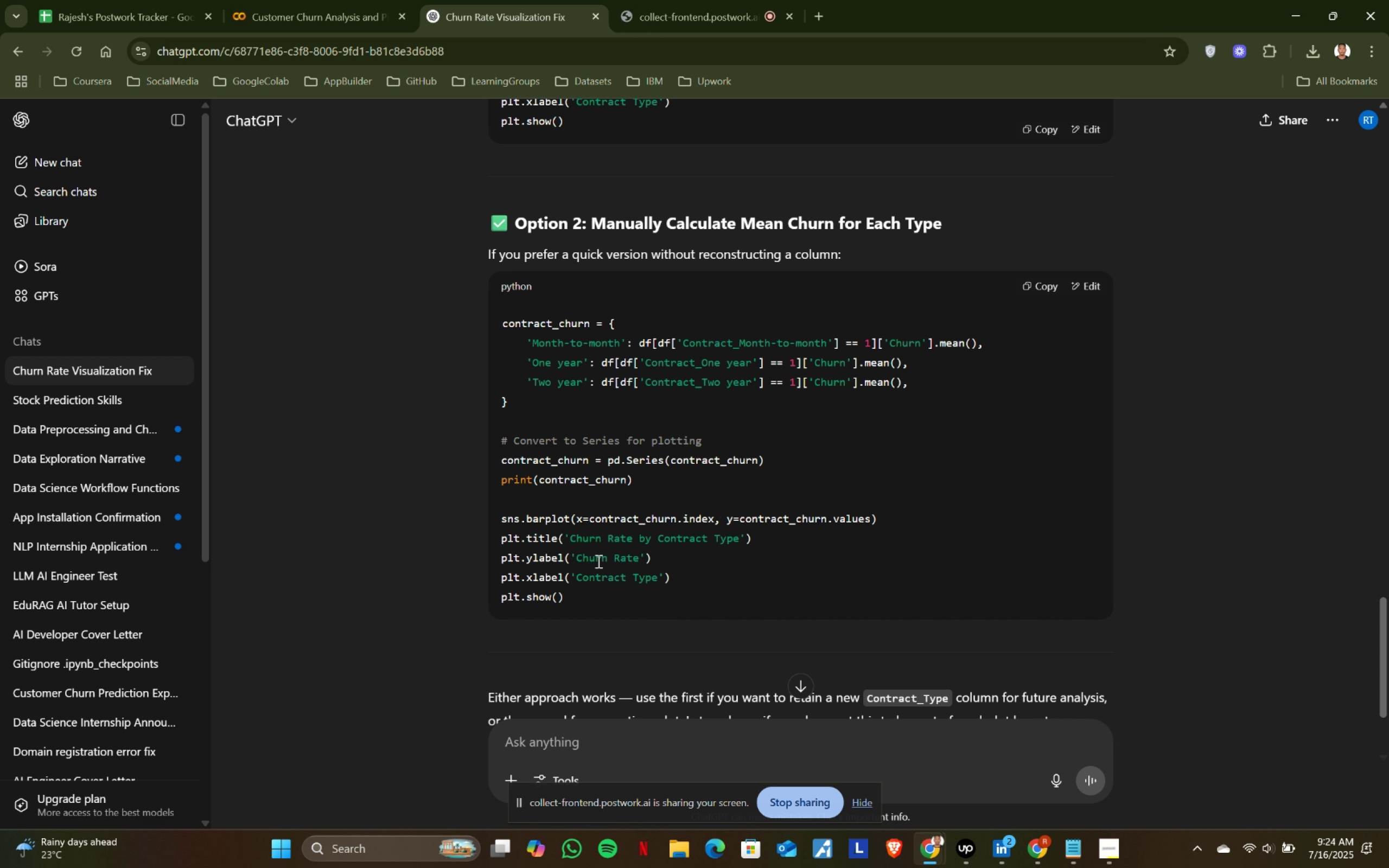 
left_click_drag(start_coordinate=[579, 598], to_coordinate=[507, 316])
 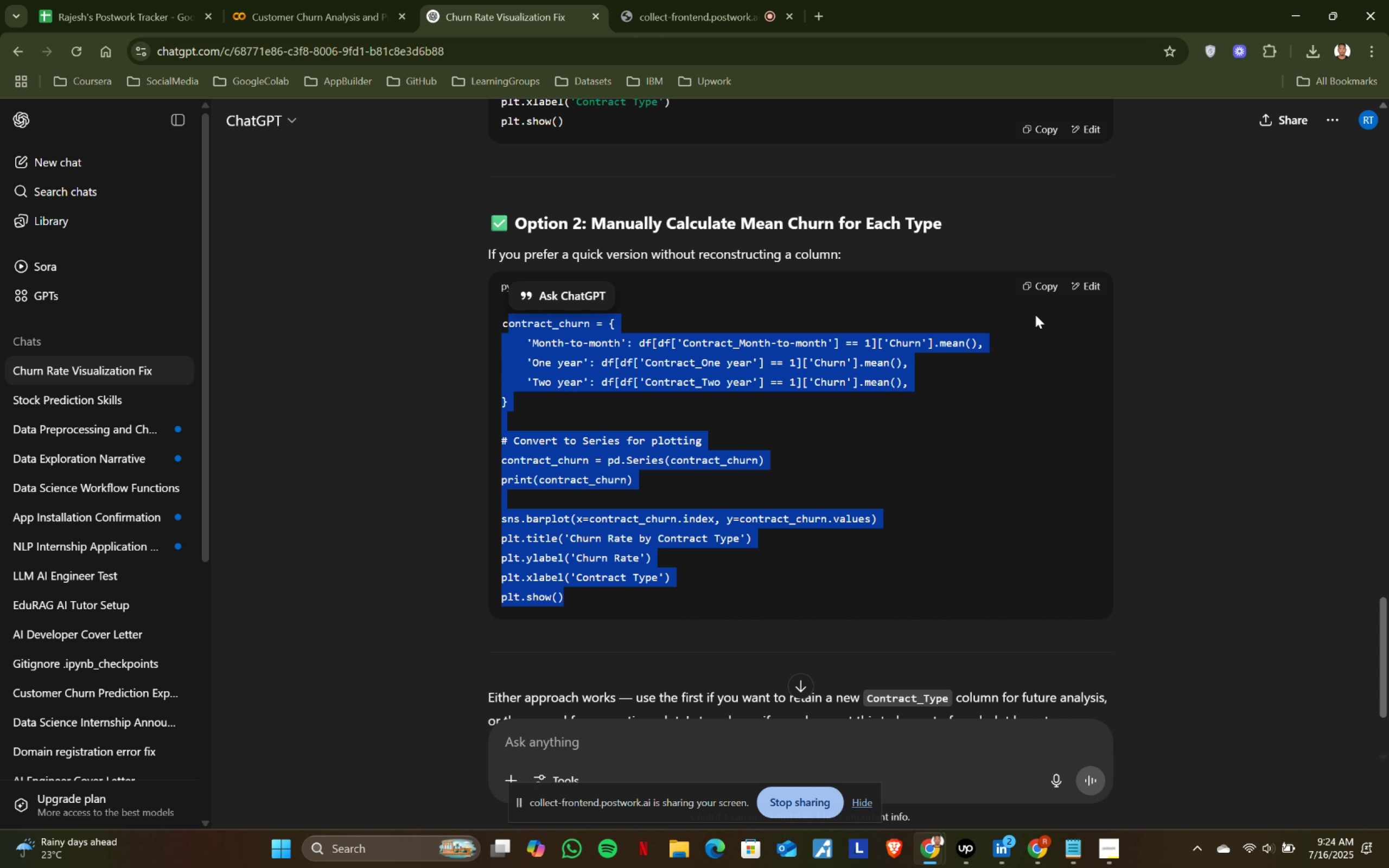 
left_click([1044, 284])
 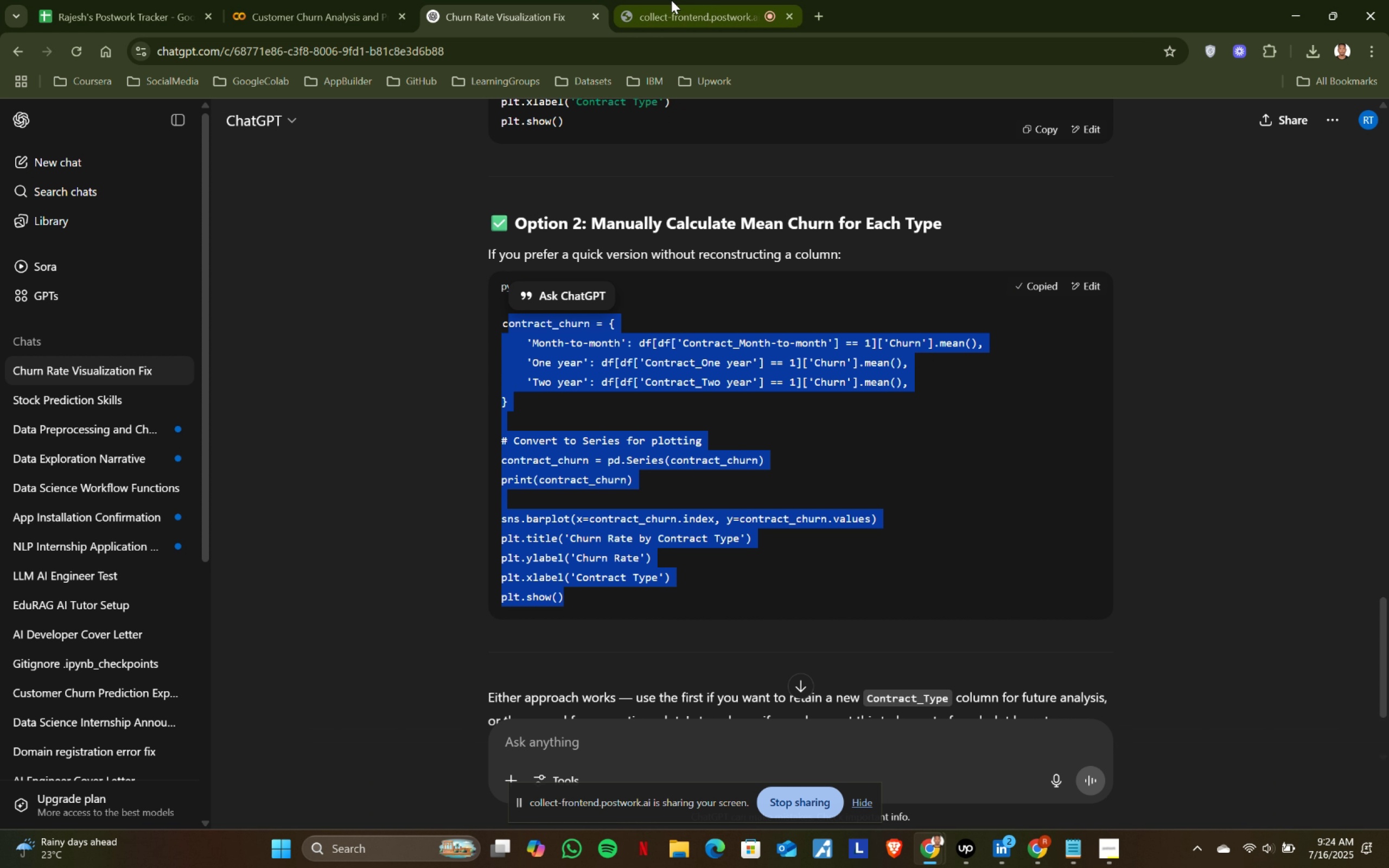 
left_click([263, 0])
 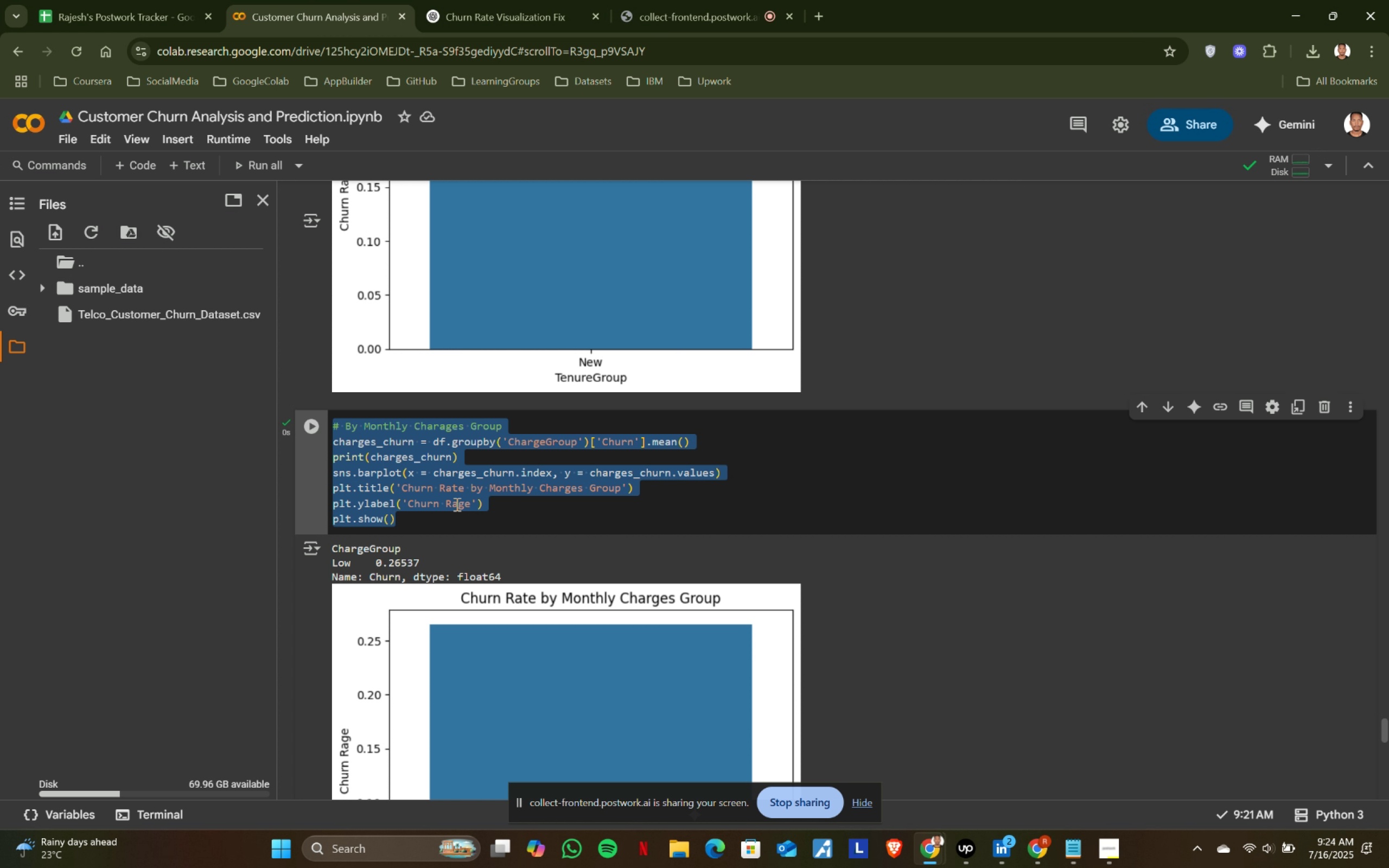 
left_click([450, 518])
 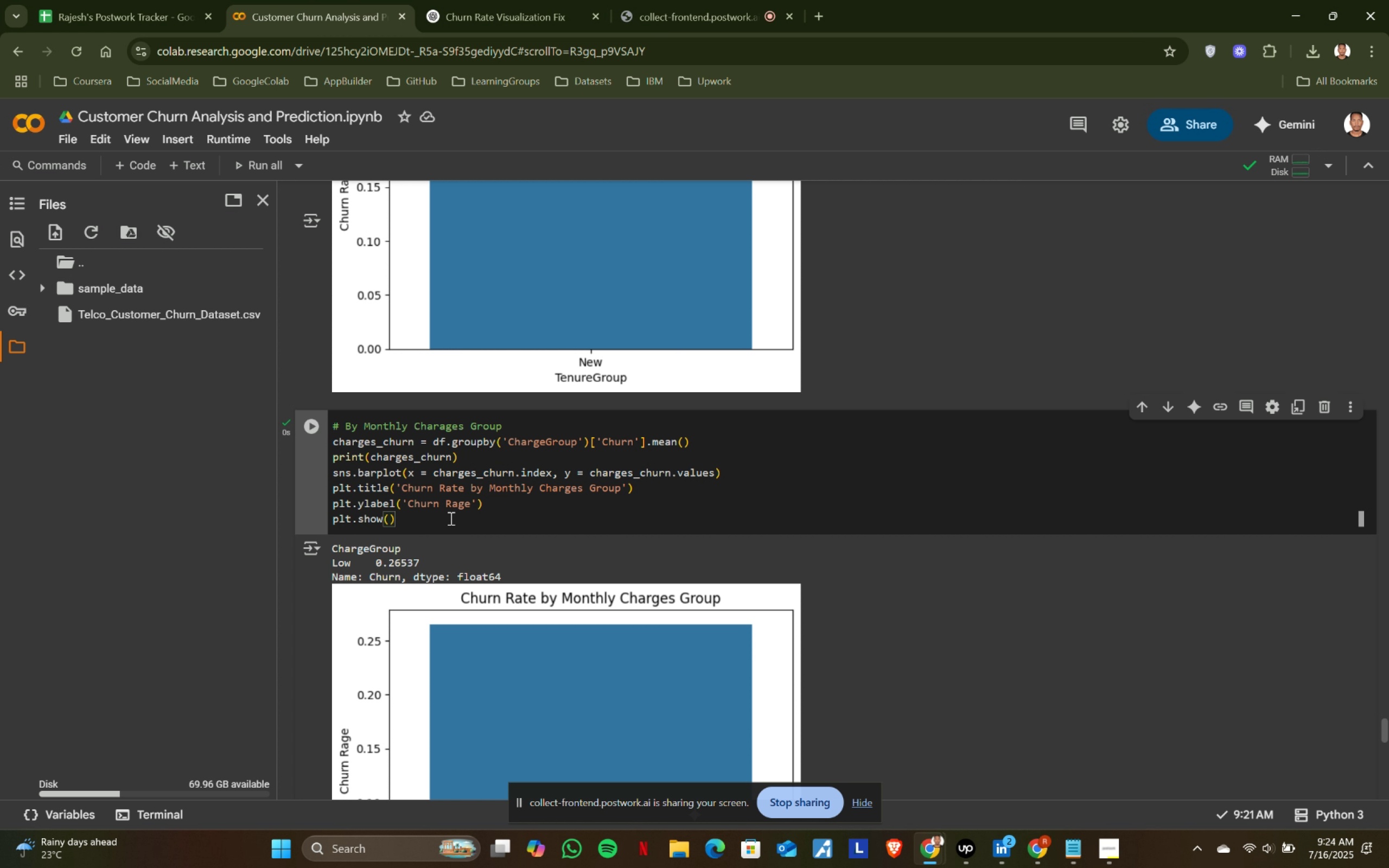 
scroll: coordinate [1020, 526], scroll_direction: down, amount: 10.0
 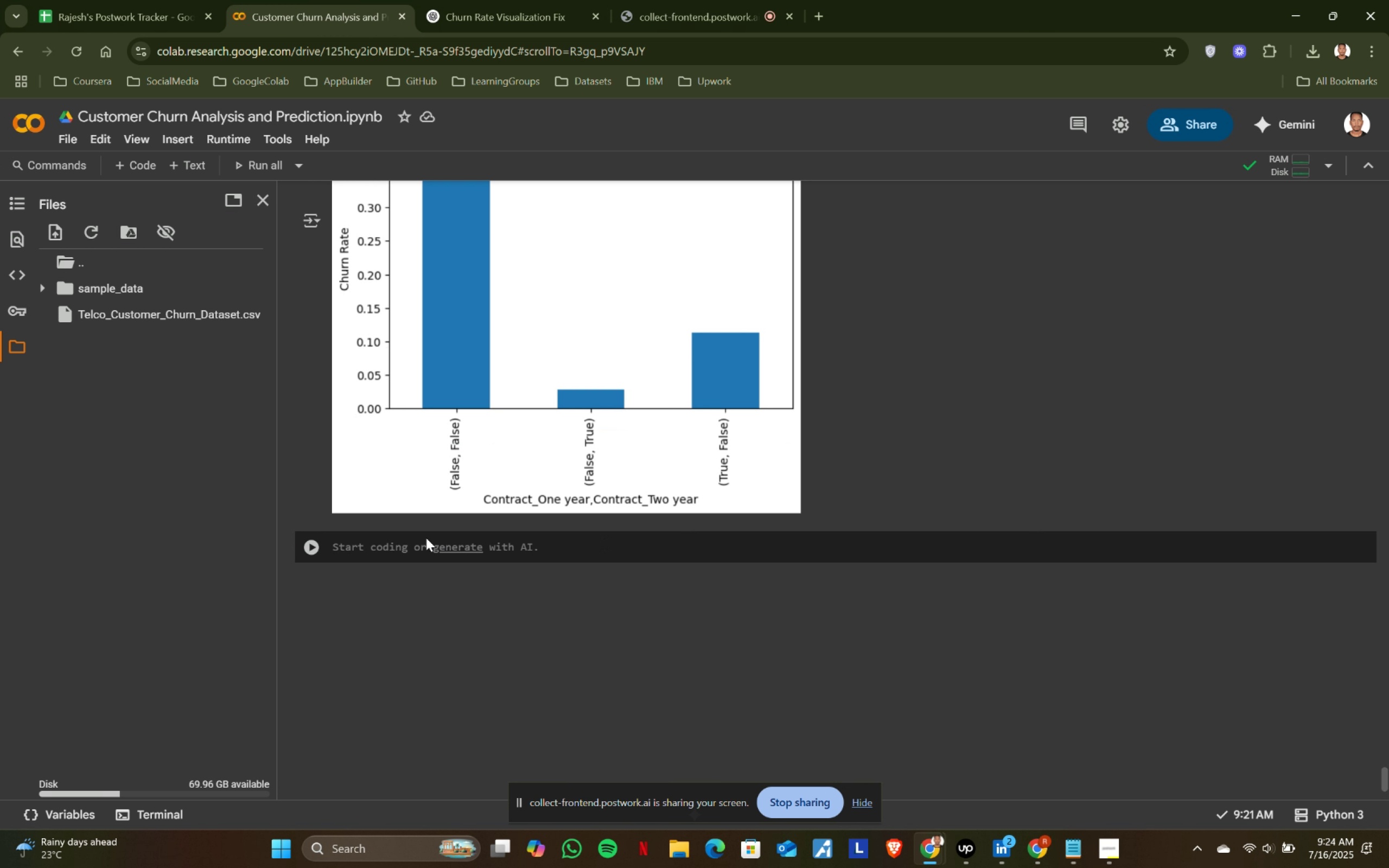 
left_click([373, 546])
 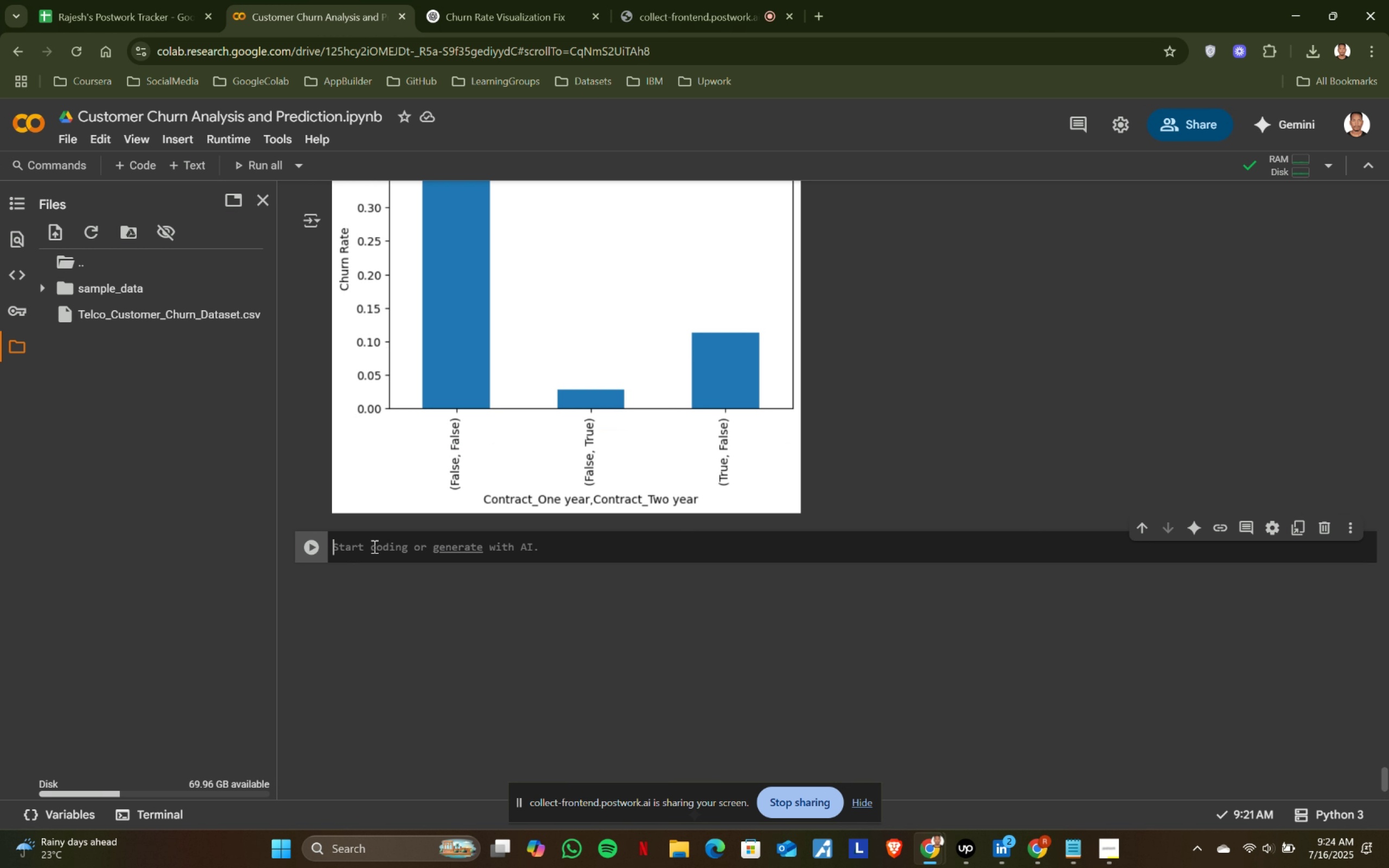 
key(Control+ControlLeft)
 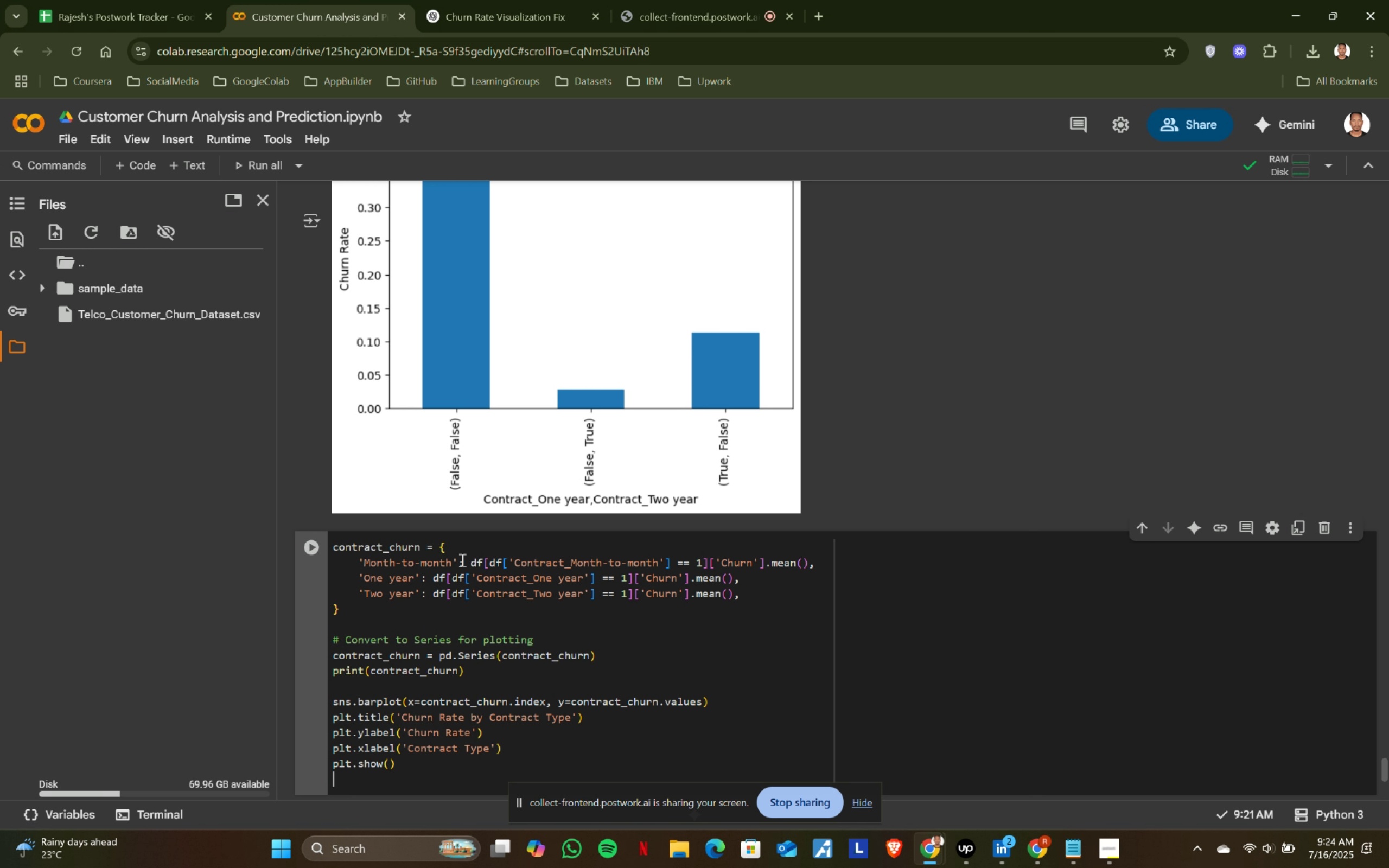 
key(Control+V)
 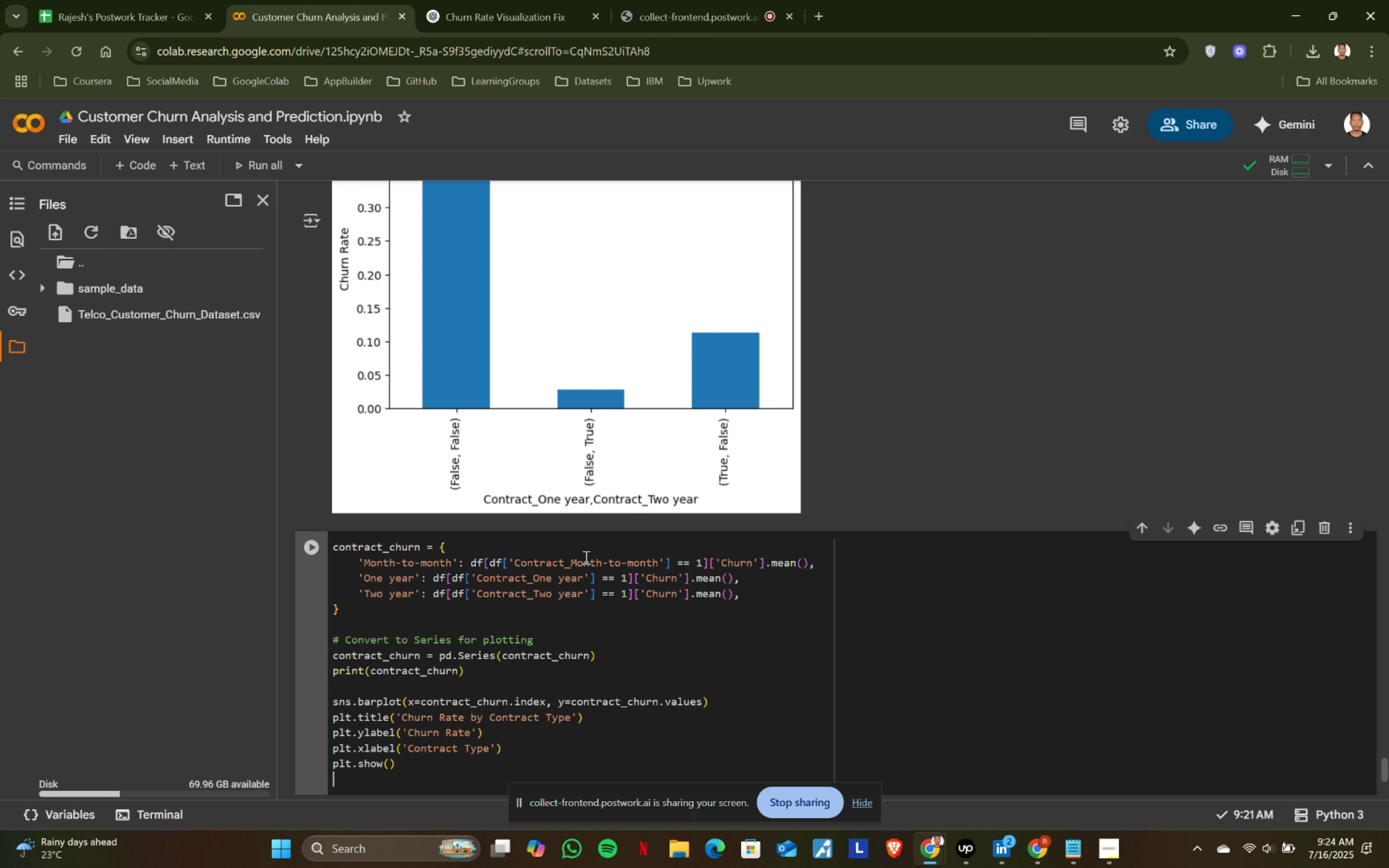 
double_click([578, 558])
 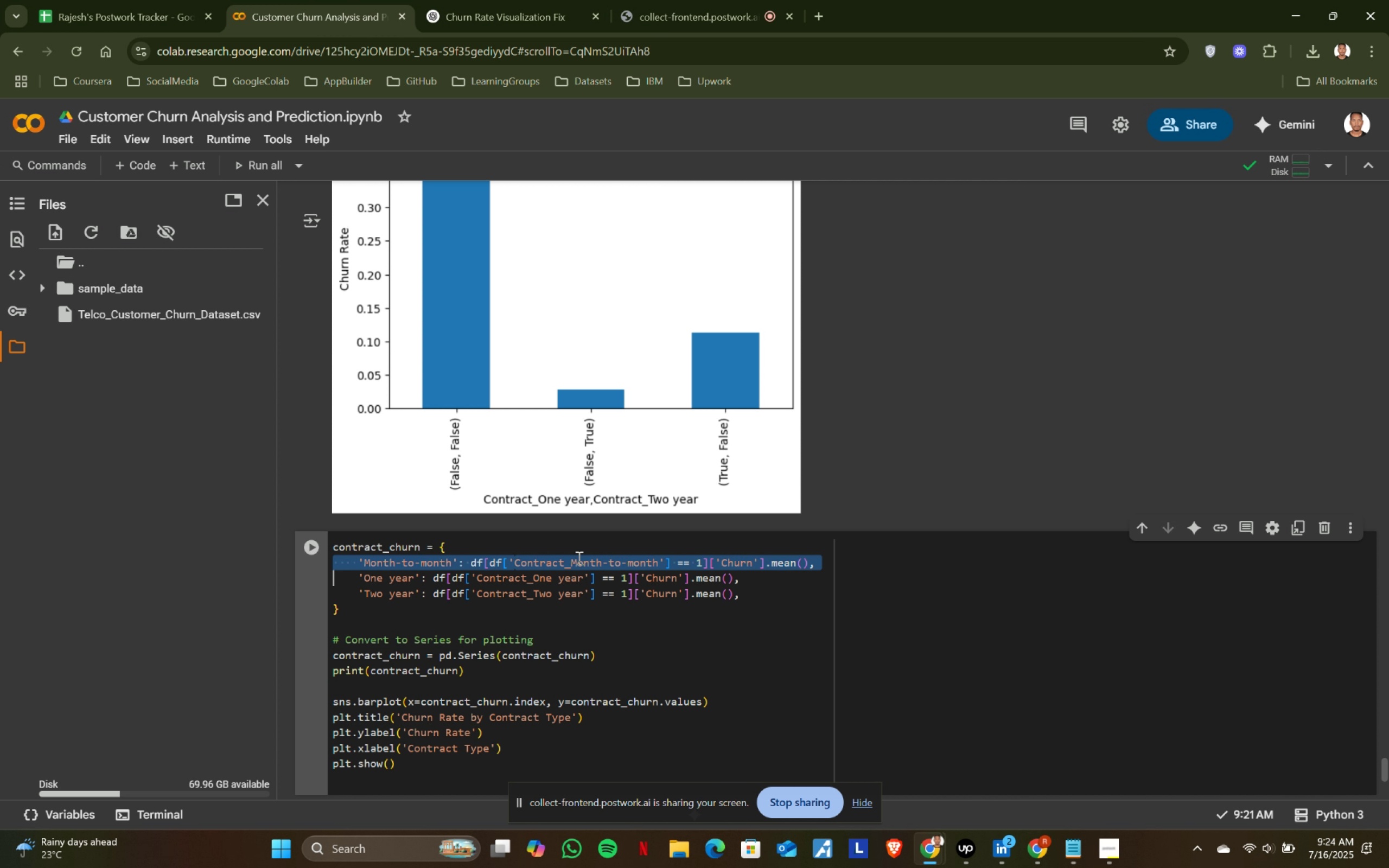 
triple_click([578, 558])
 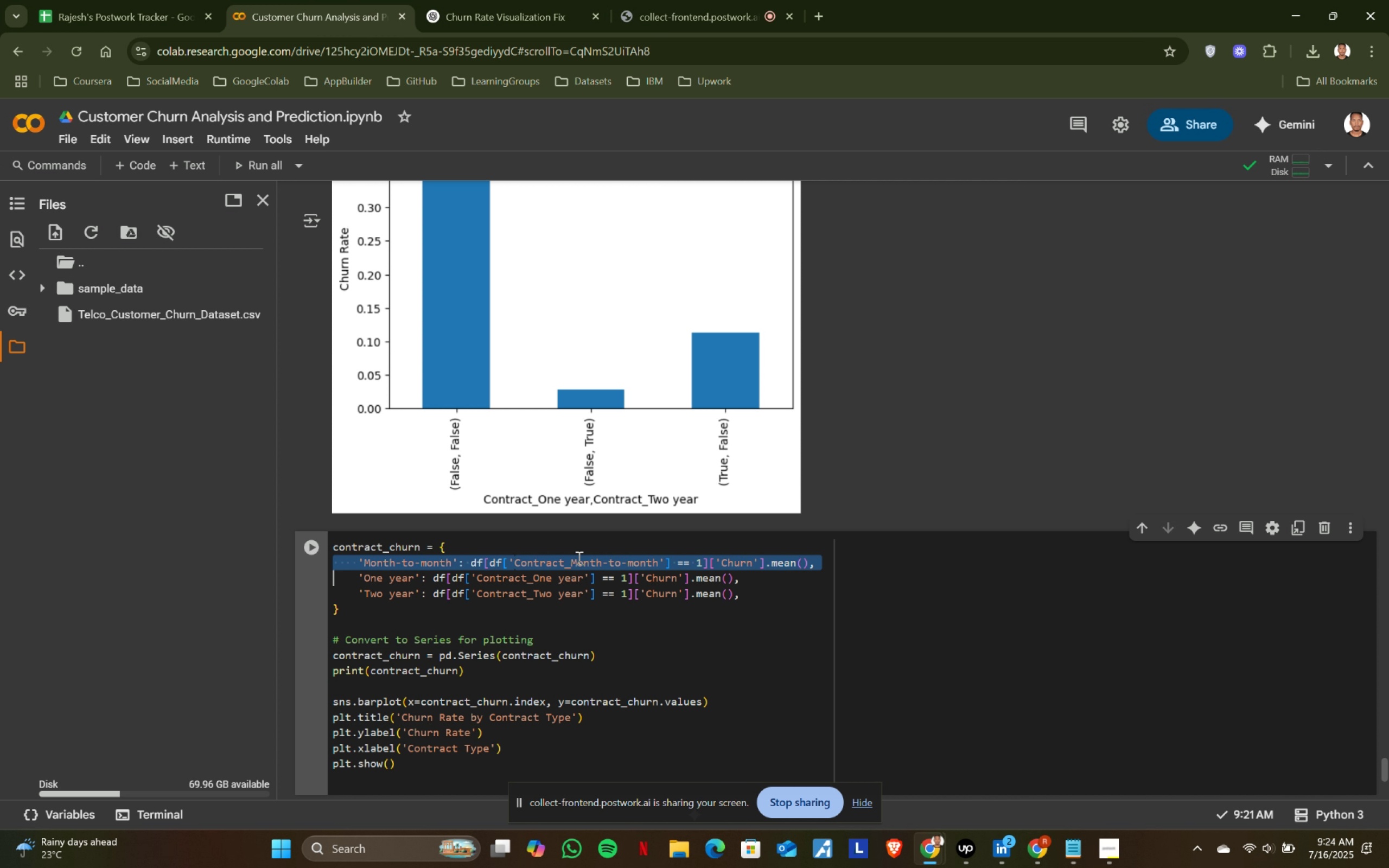 
key(Delete)
 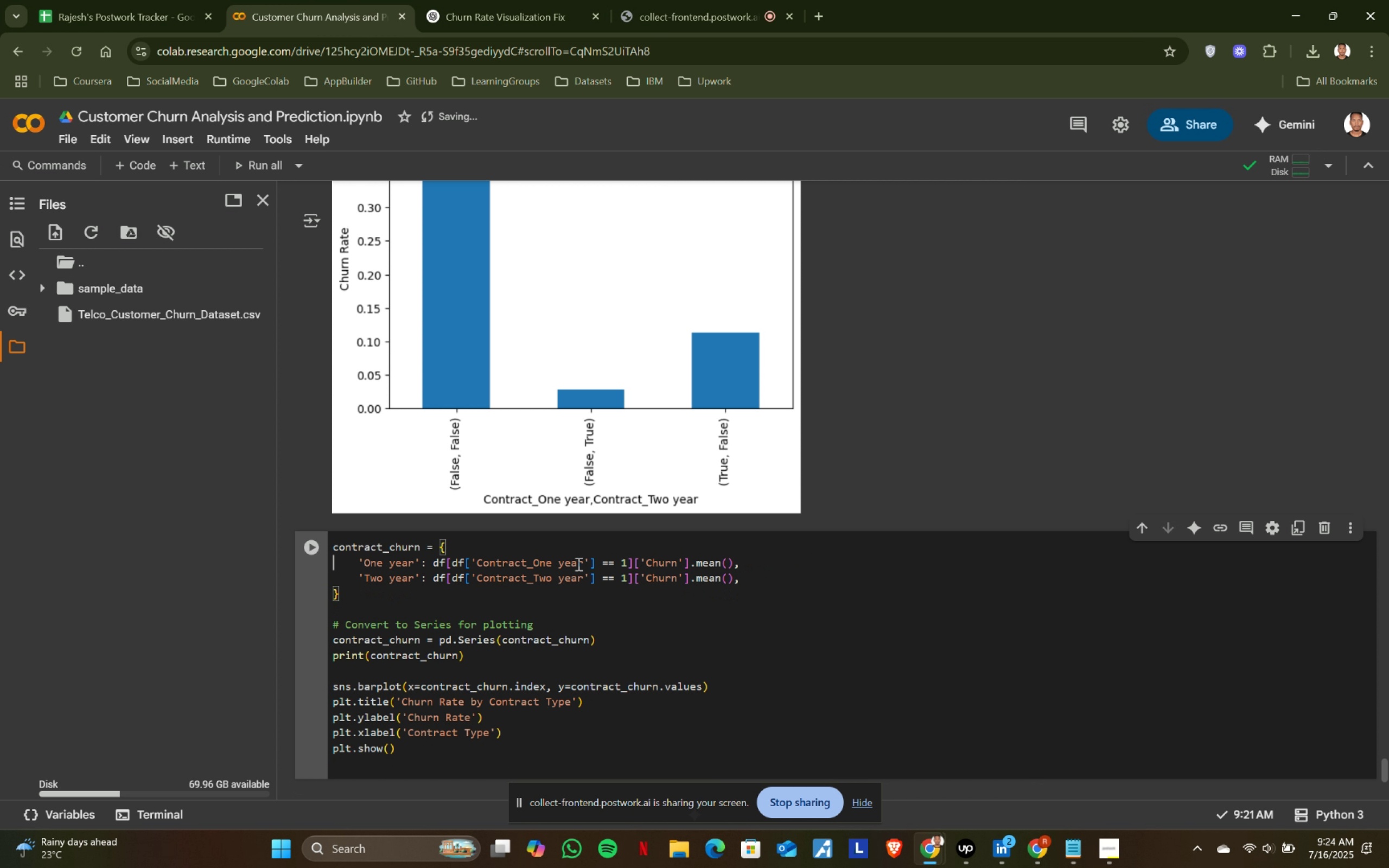 
left_click([503, 656])
 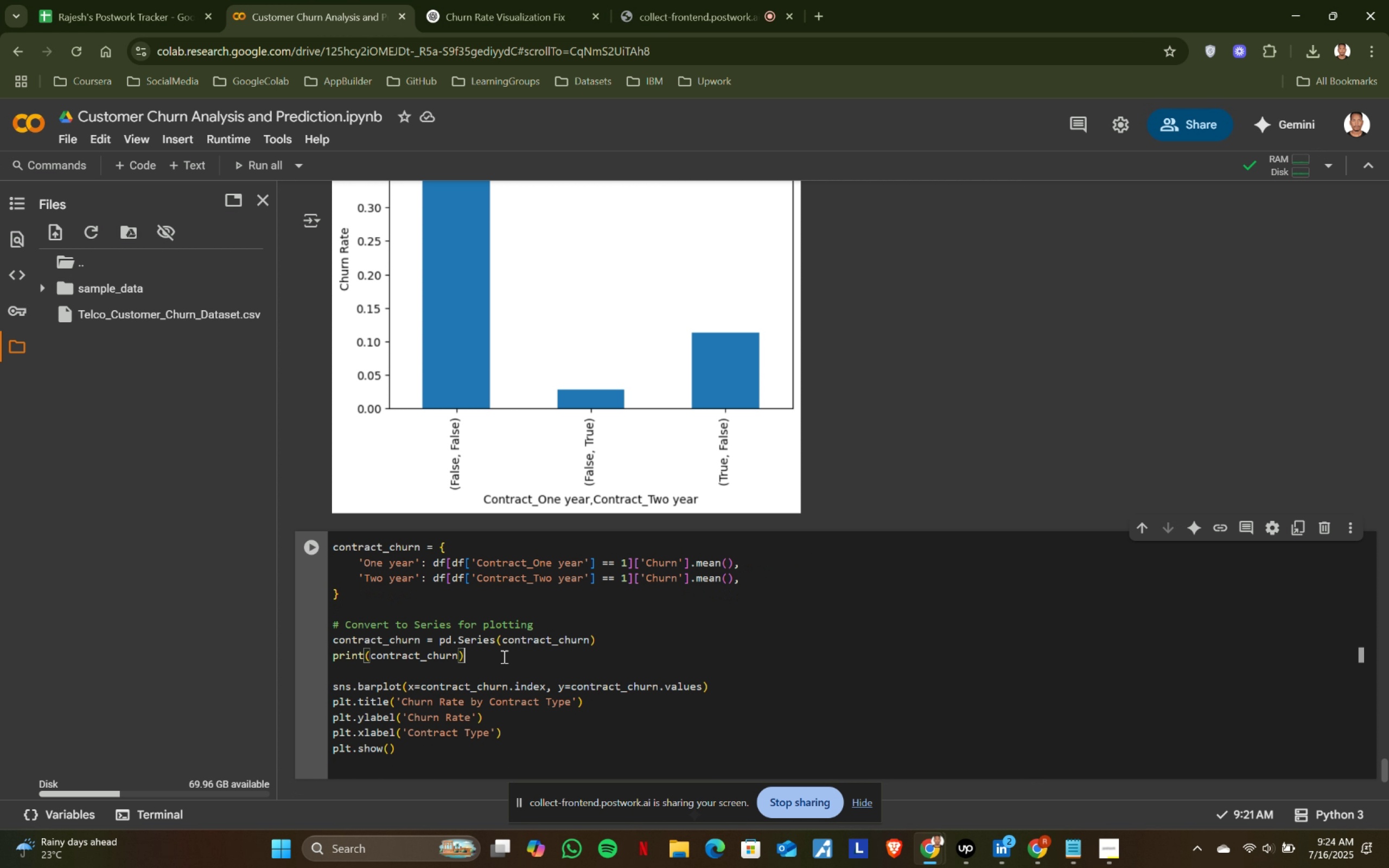 
key(Shift+ShiftRight)
 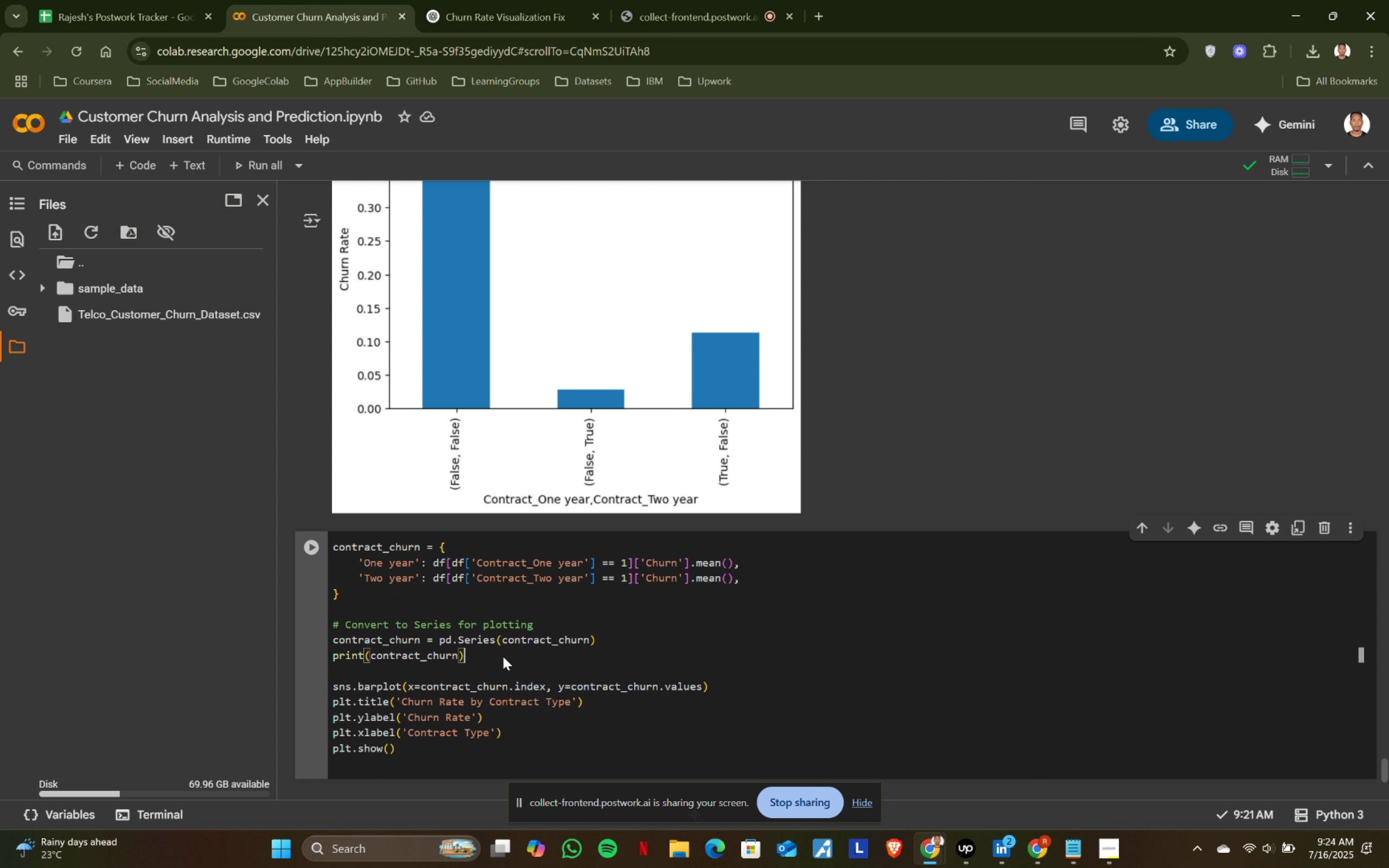 
key(Shift+Enter)
 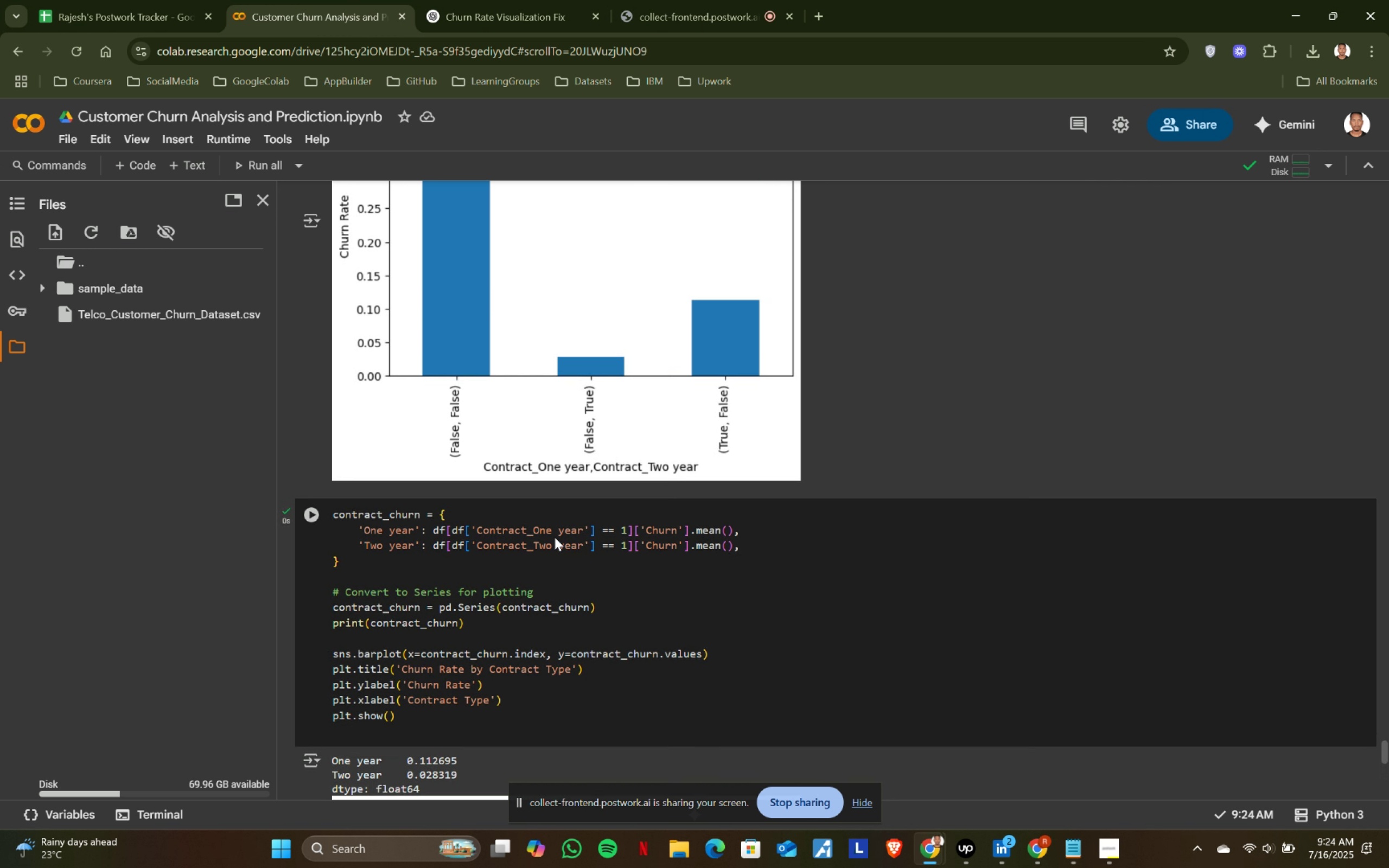 
scroll: coordinate [606, 468], scroll_direction: up, amount: 6.0
 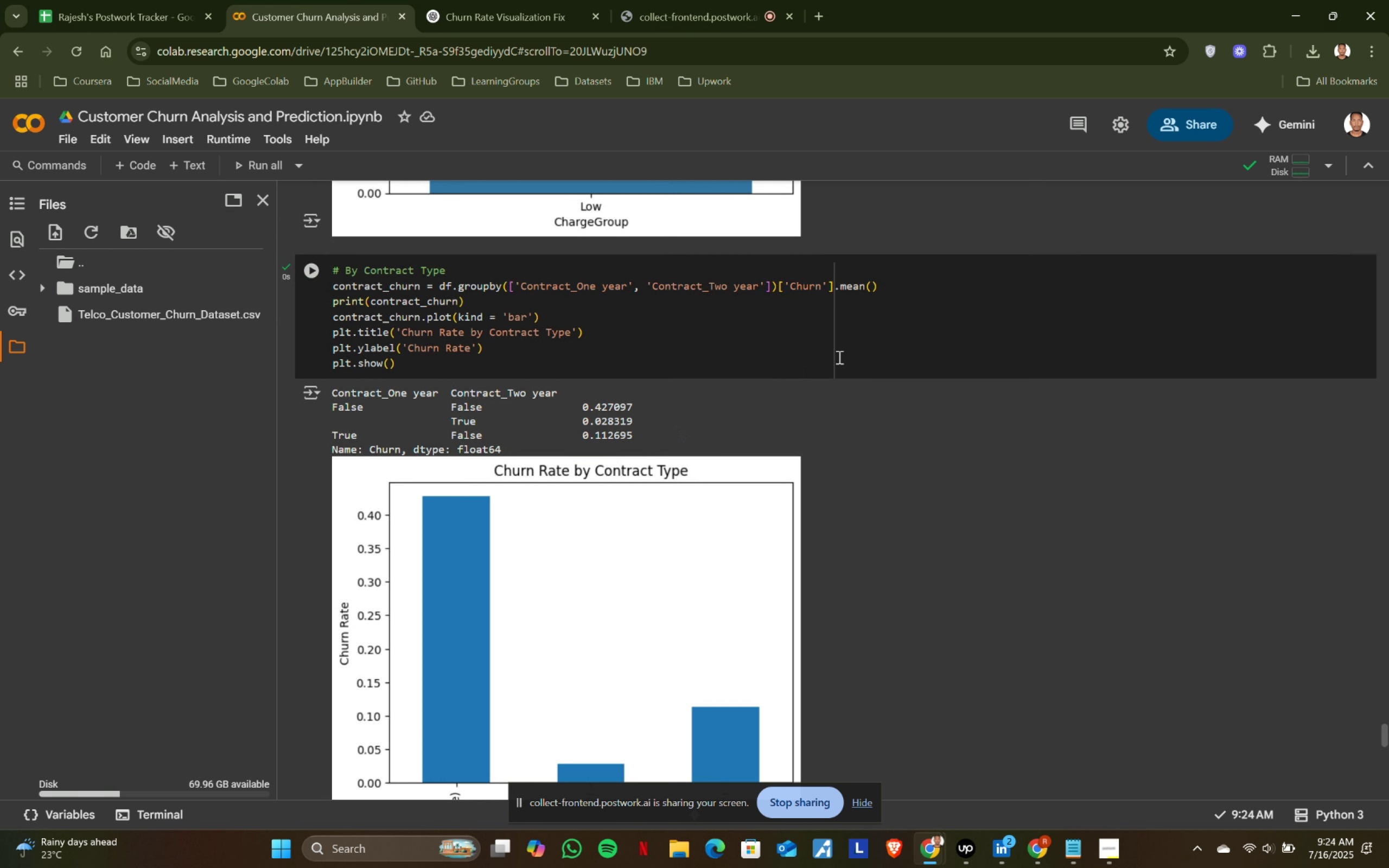 
left_click([954, 330])
 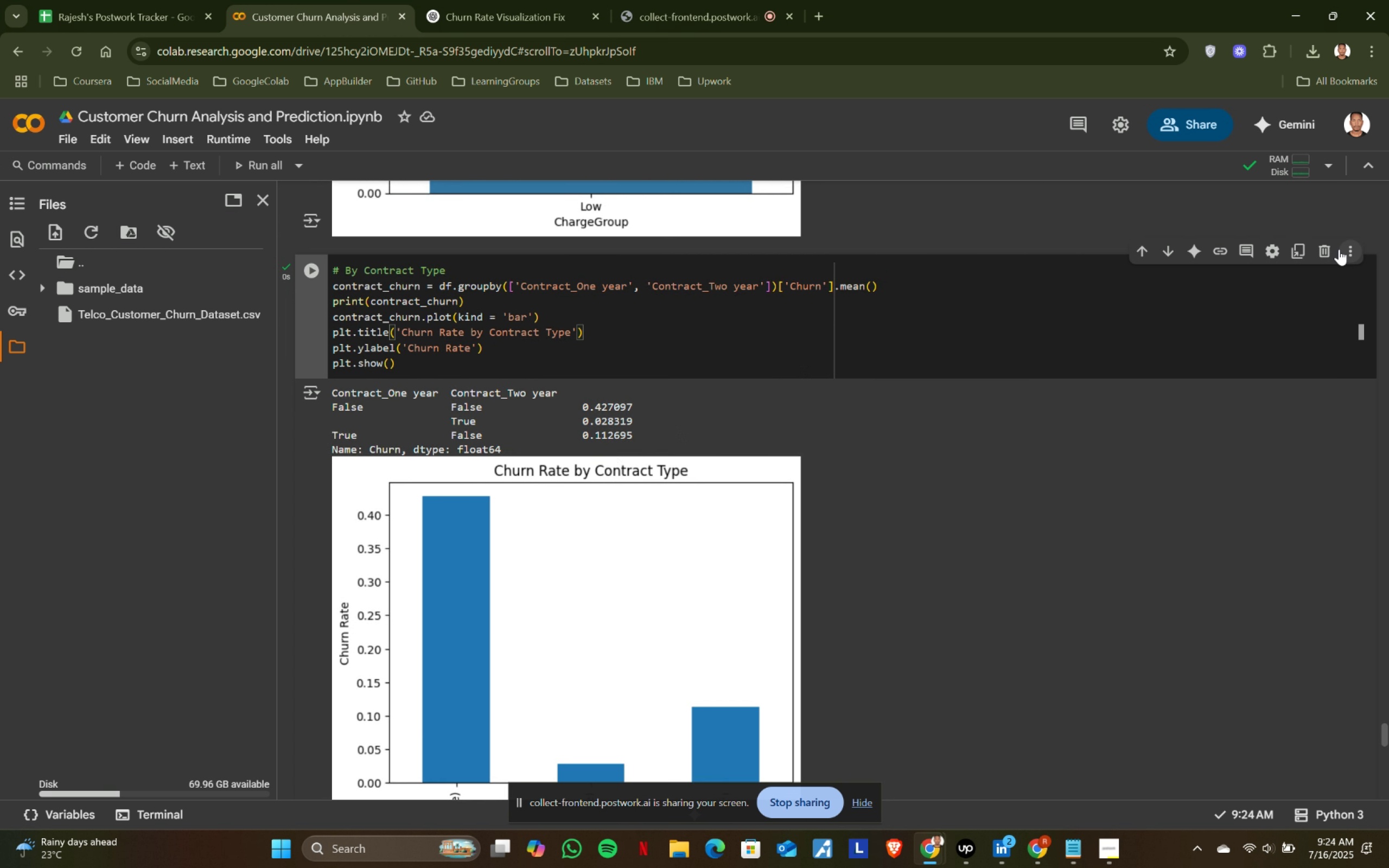 
left_click([1319, 250])
 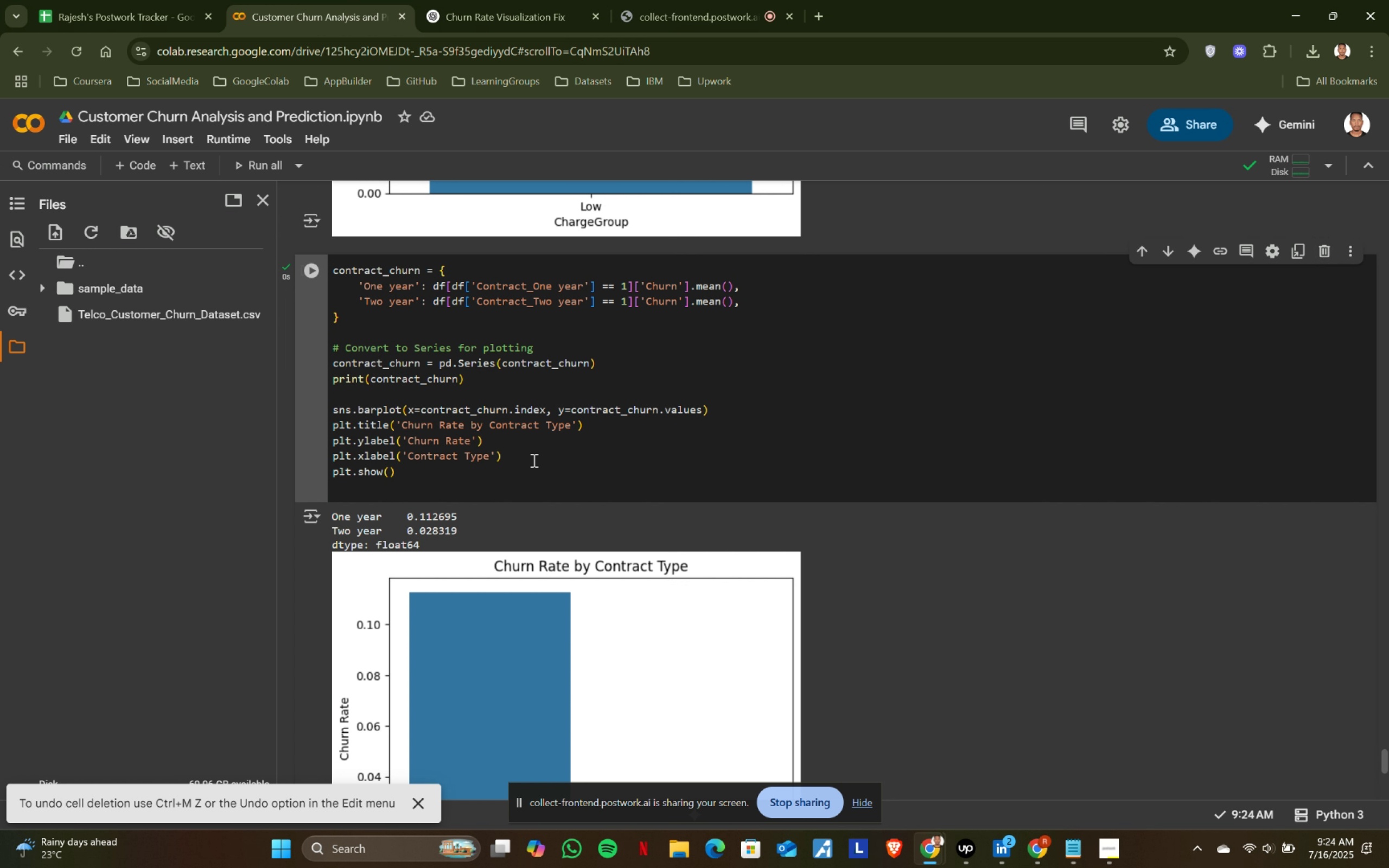 
left_click([533, 433])
 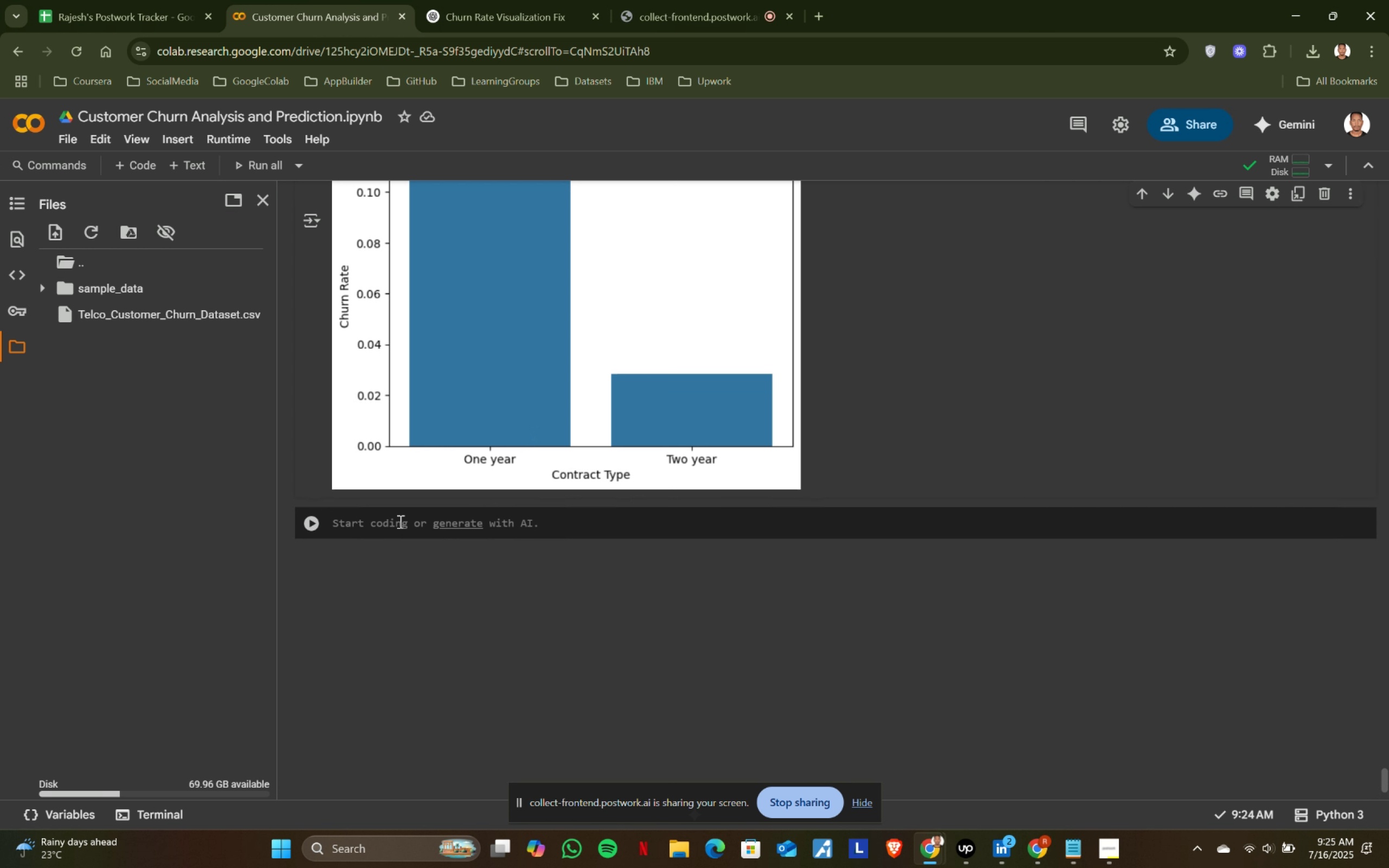 
wait(36.77)
 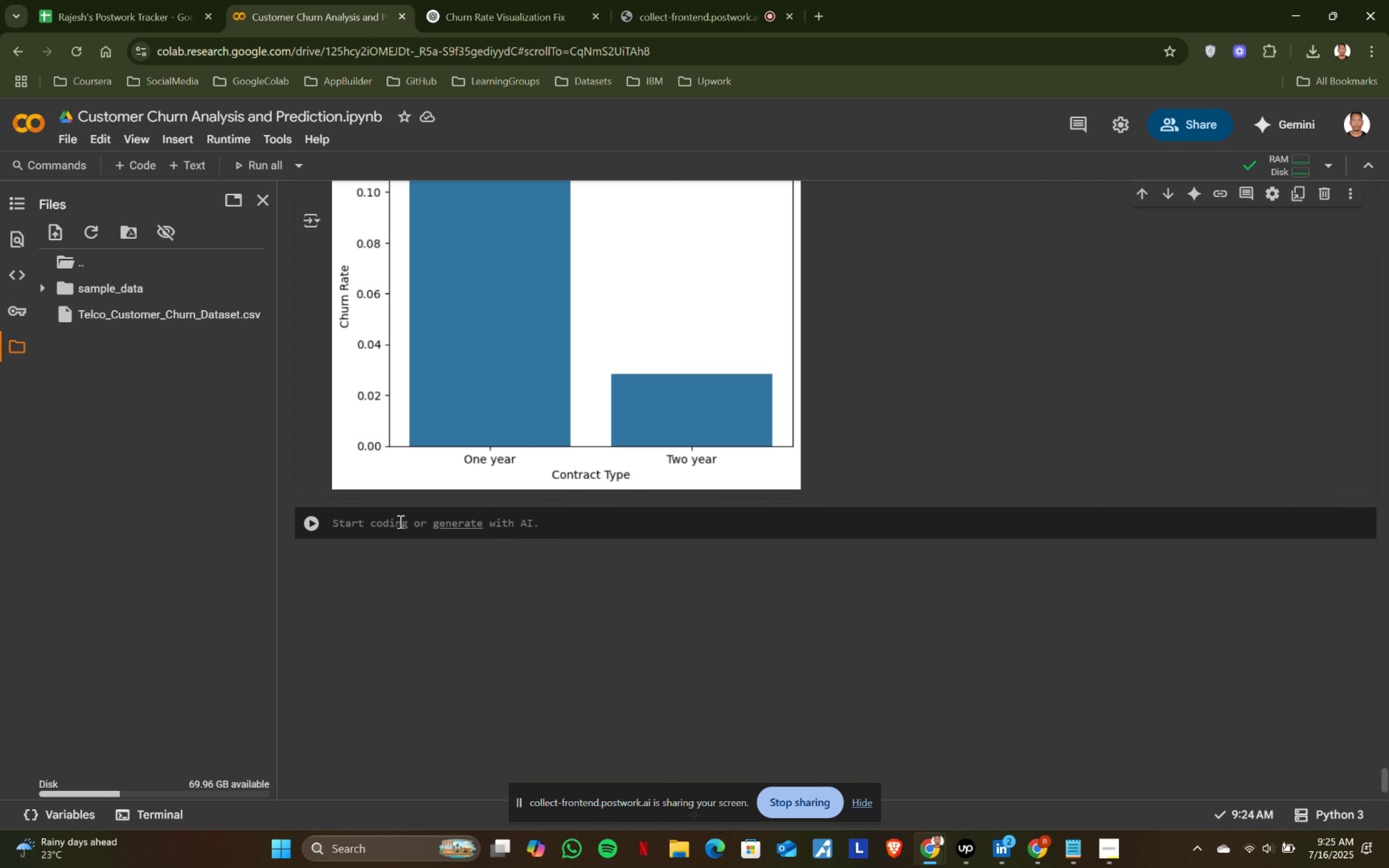 
left_click([870, 505])
 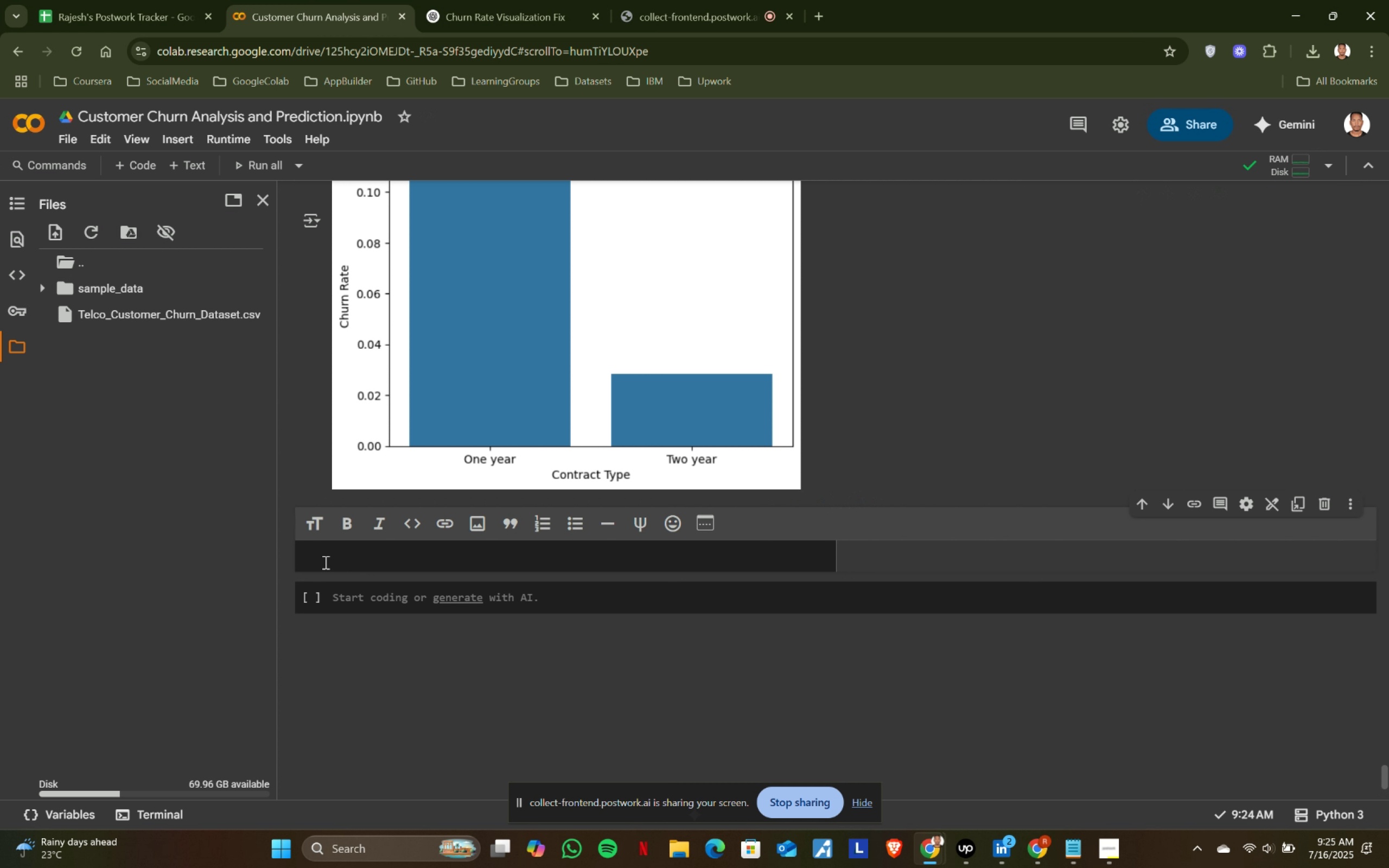 
type(### Identify High Value At )
key(Backspace)
type(-Risk CUstomer)
key(Backspace)
key(Backspace)
key(Backspace)
key(Backspace)
key(Backspace)
type(ustomers)
 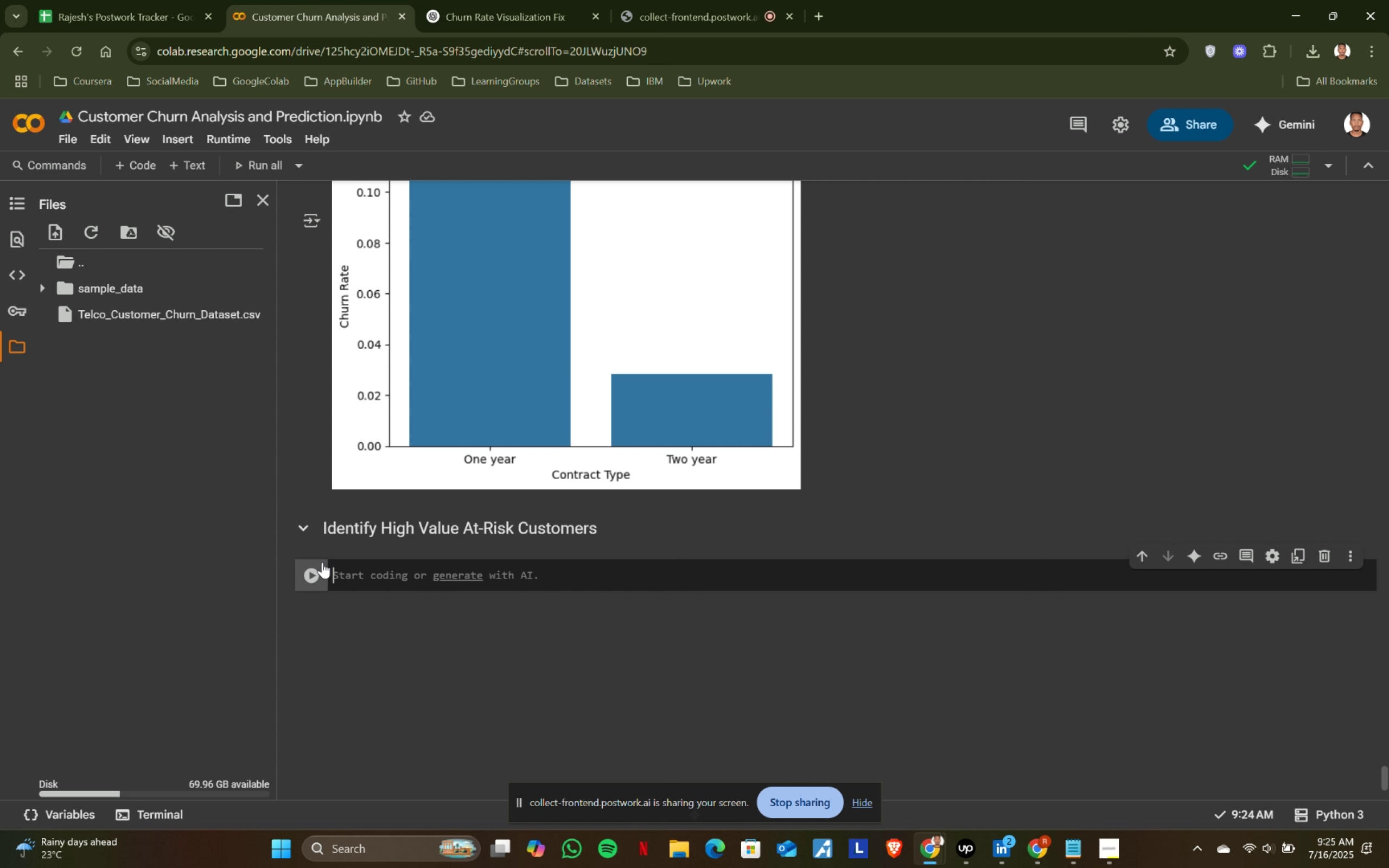 
 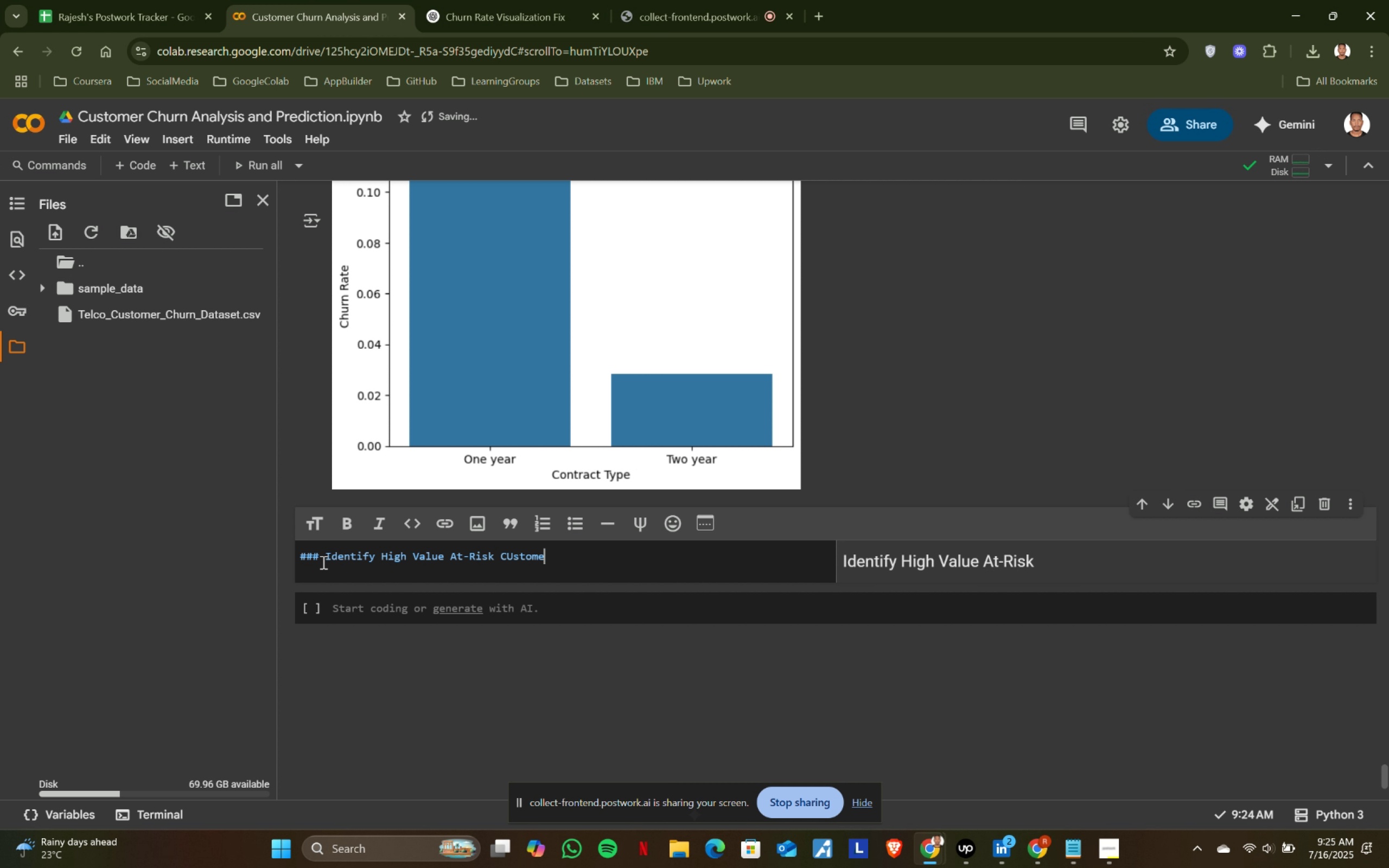 
key(Shift+Enter)
 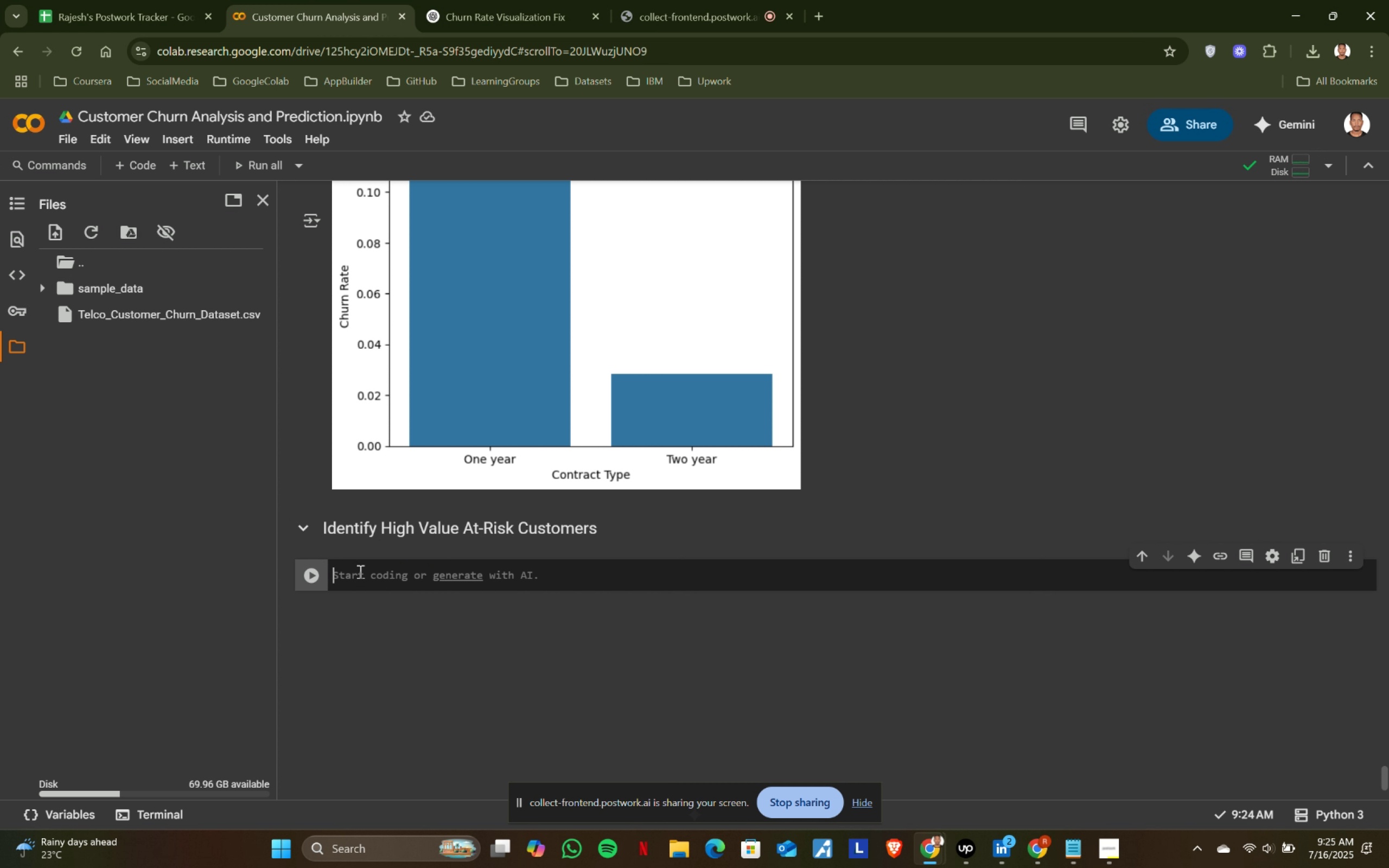 
left_click([359, 576])
 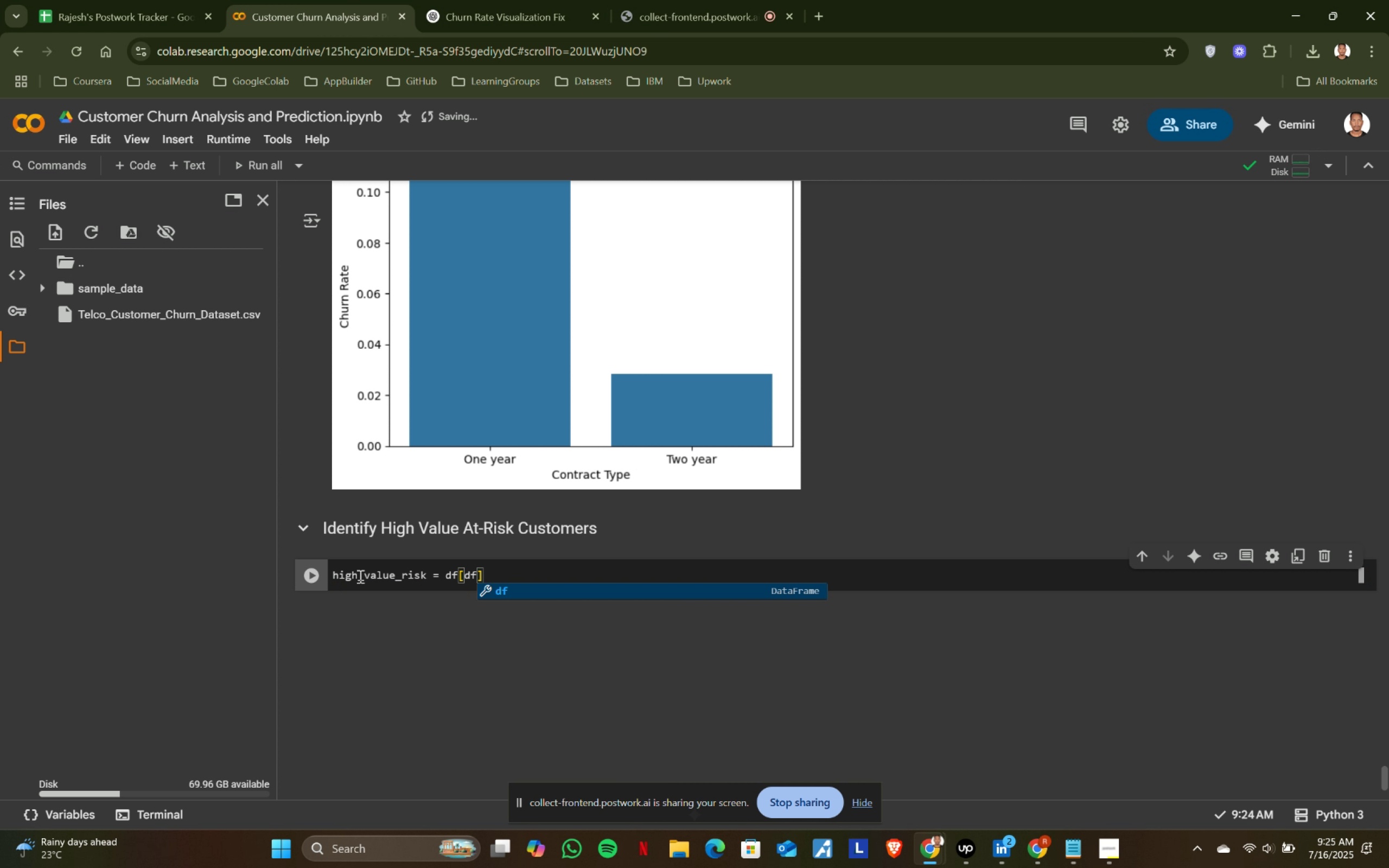 
type(#)
key(Backspace)
type(high_value_rist)
key(Backspace)
type(k = df[)
 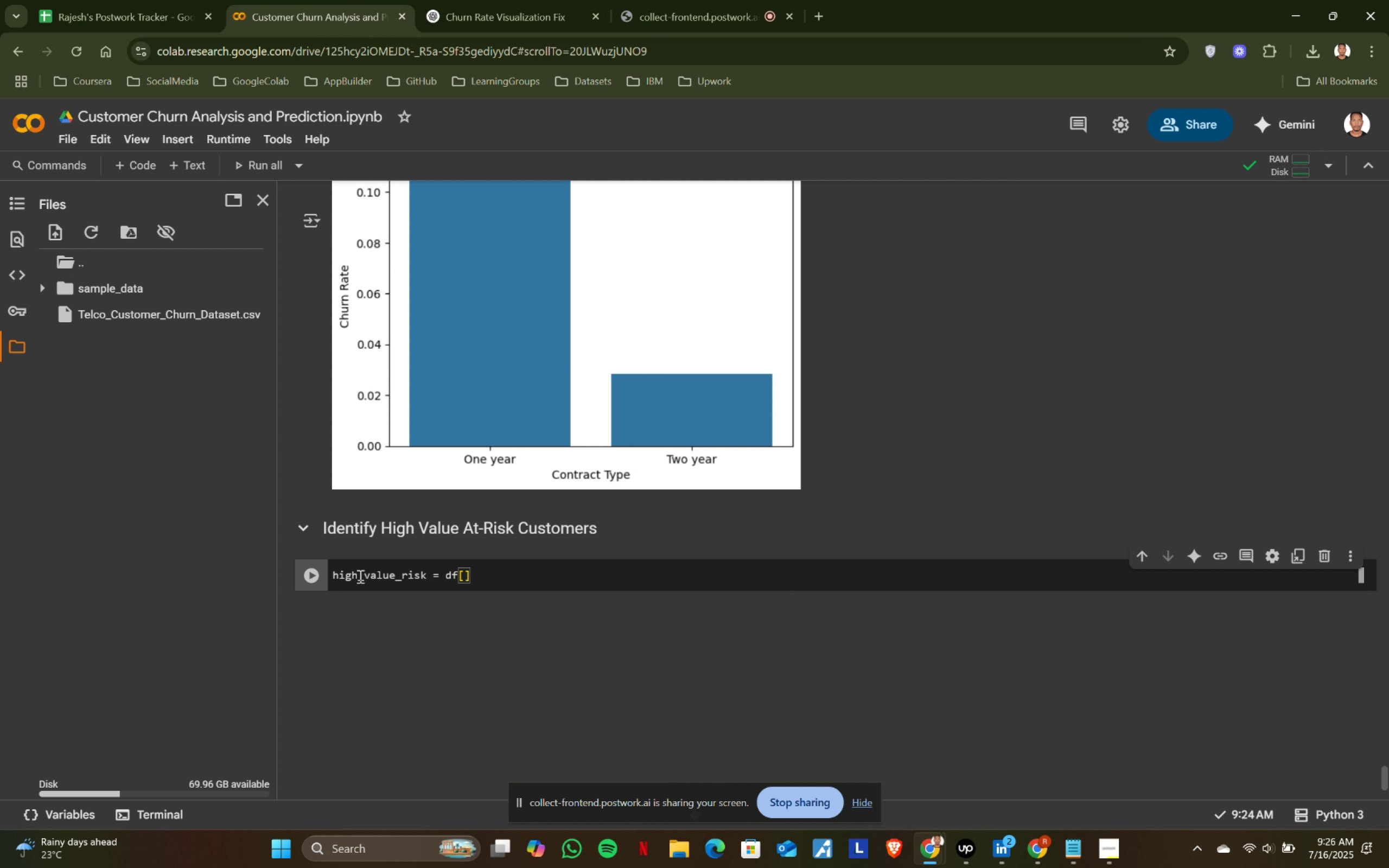 
type(df)
 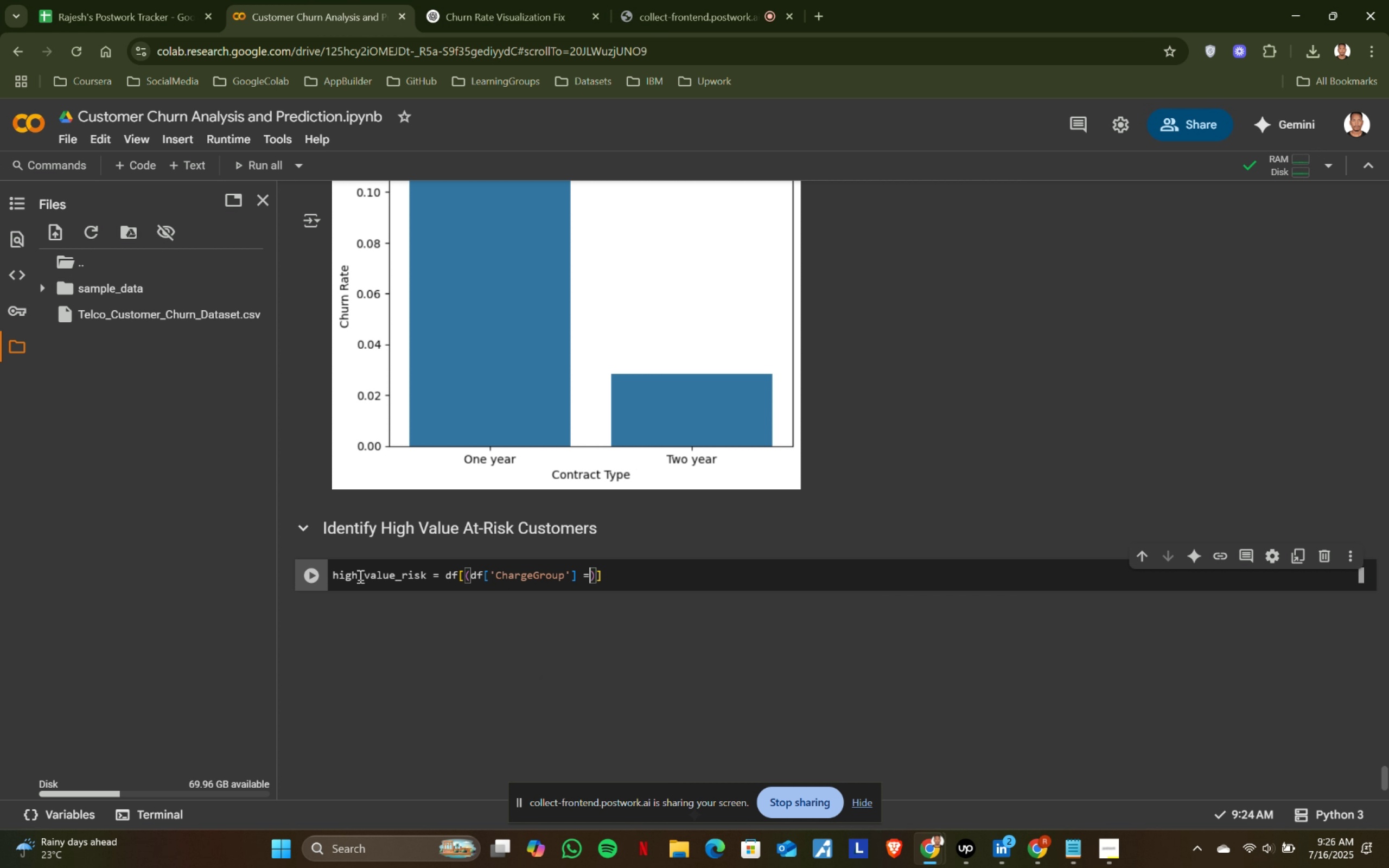 
wait(5.38)
 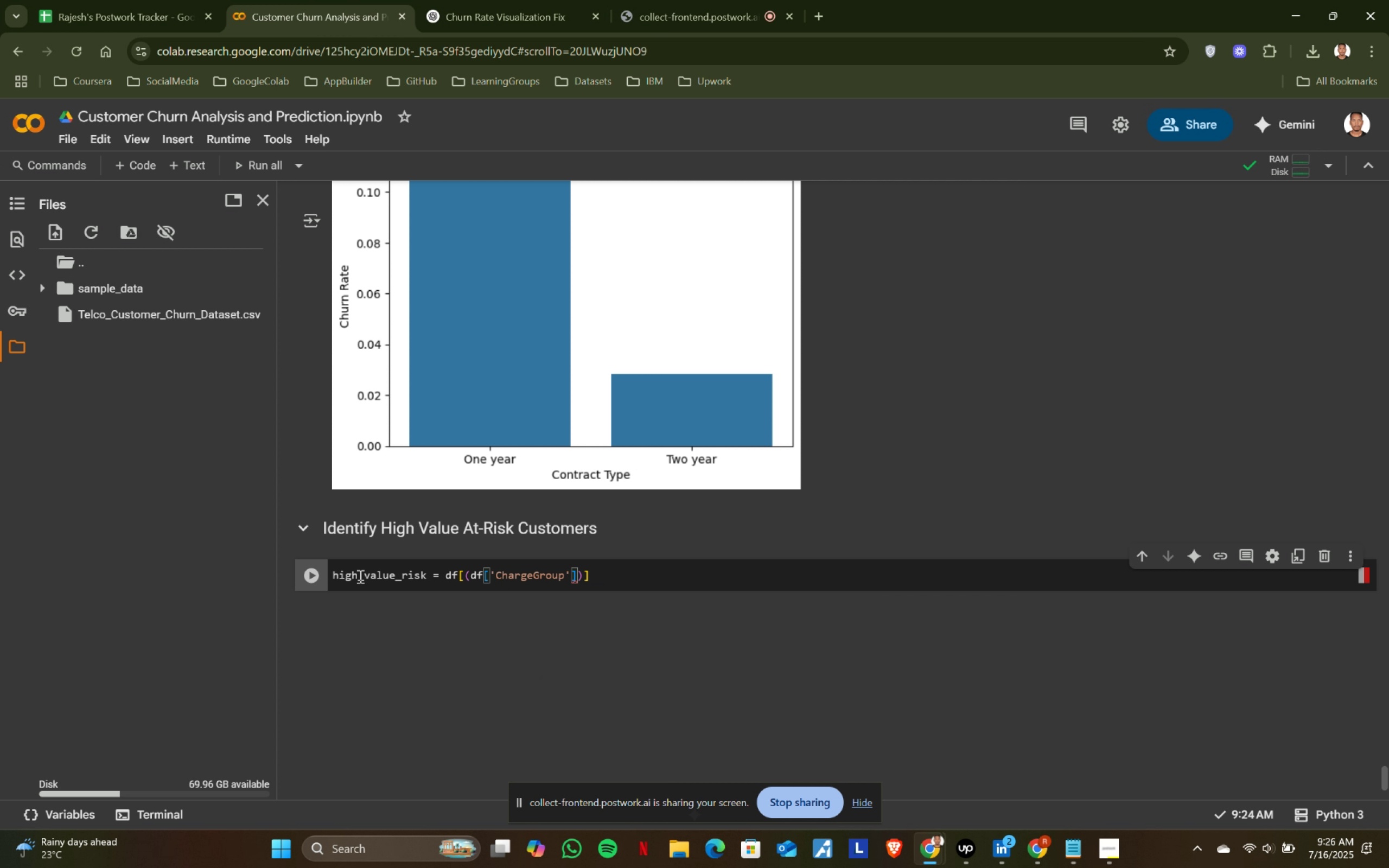 
type([NumLock][NumLock][NumLock][NumLock])
key(Backspace)
key(Backspace)
type(9df)
key(Backspace)
key(Backspace)
key(Backspace)
type((df[)
 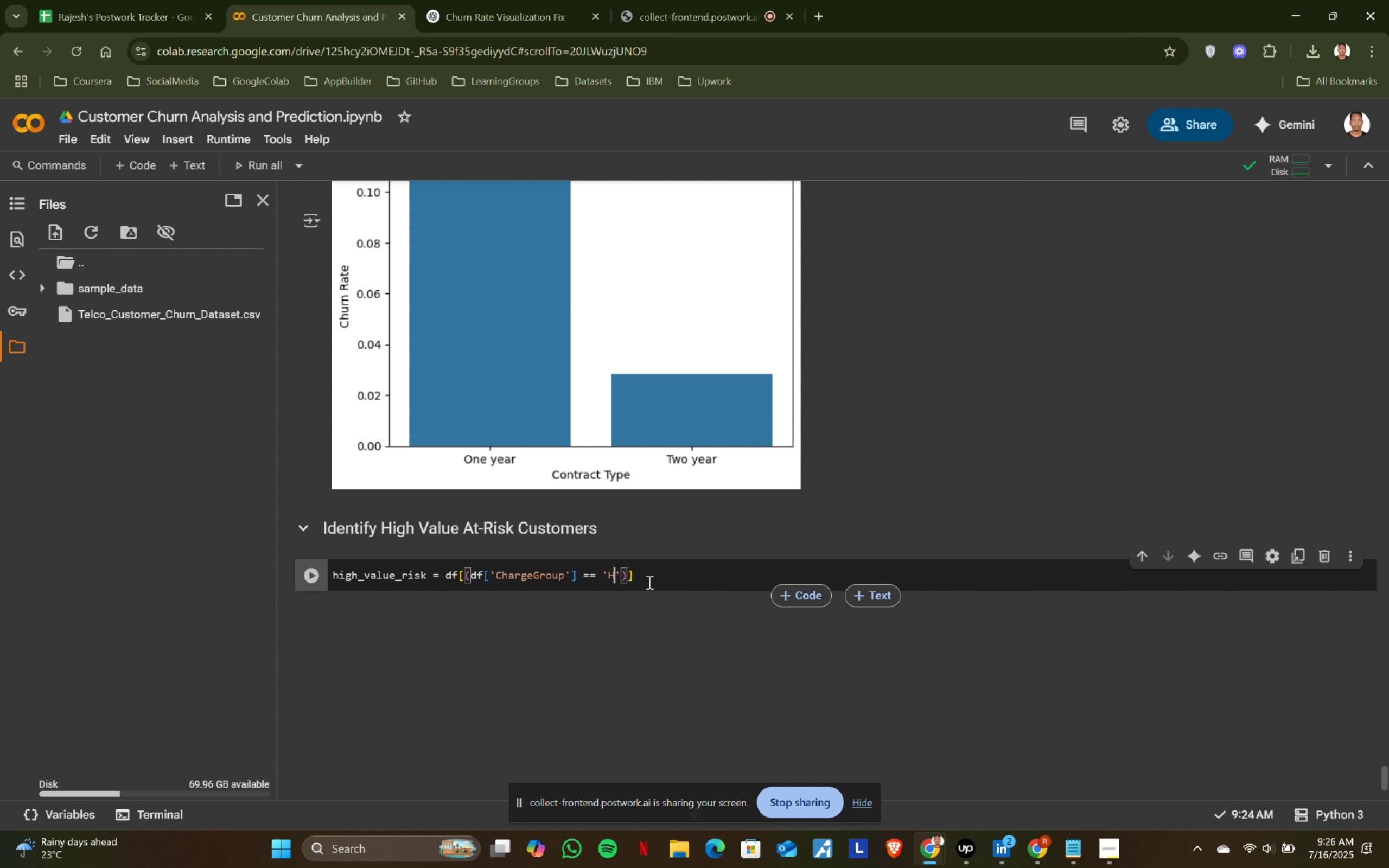 
wait(8.98)
 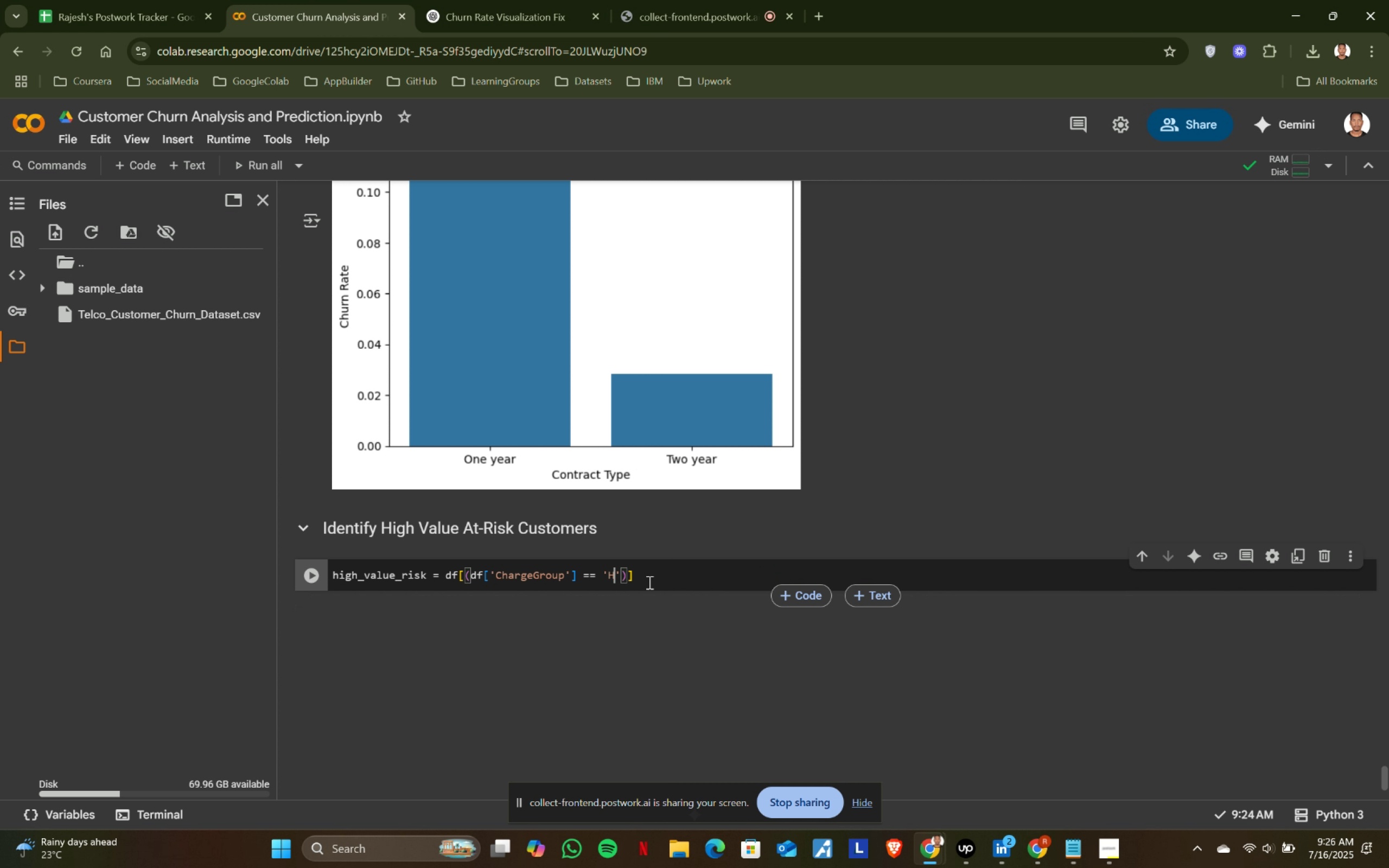 
type('Ch)
 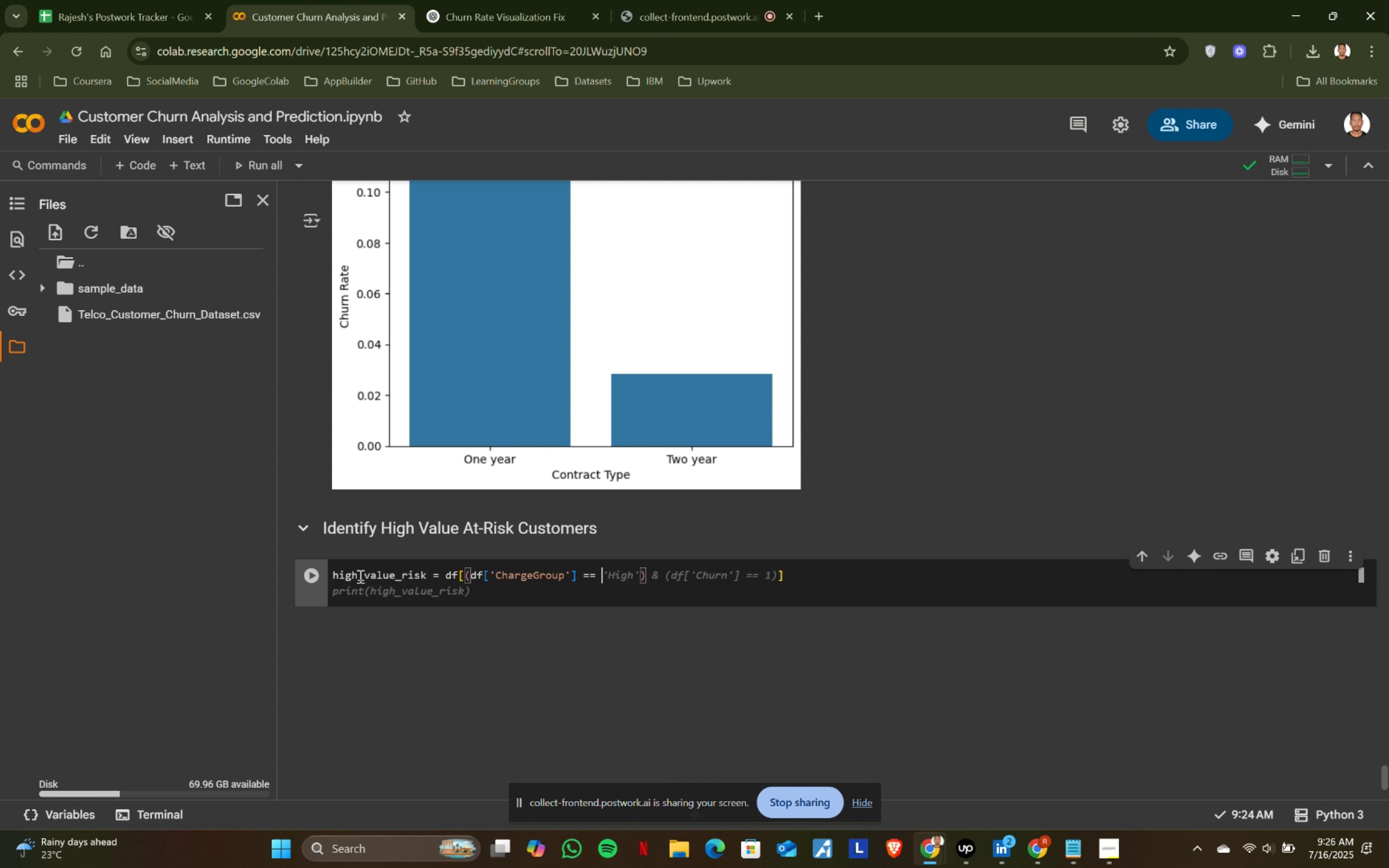 
 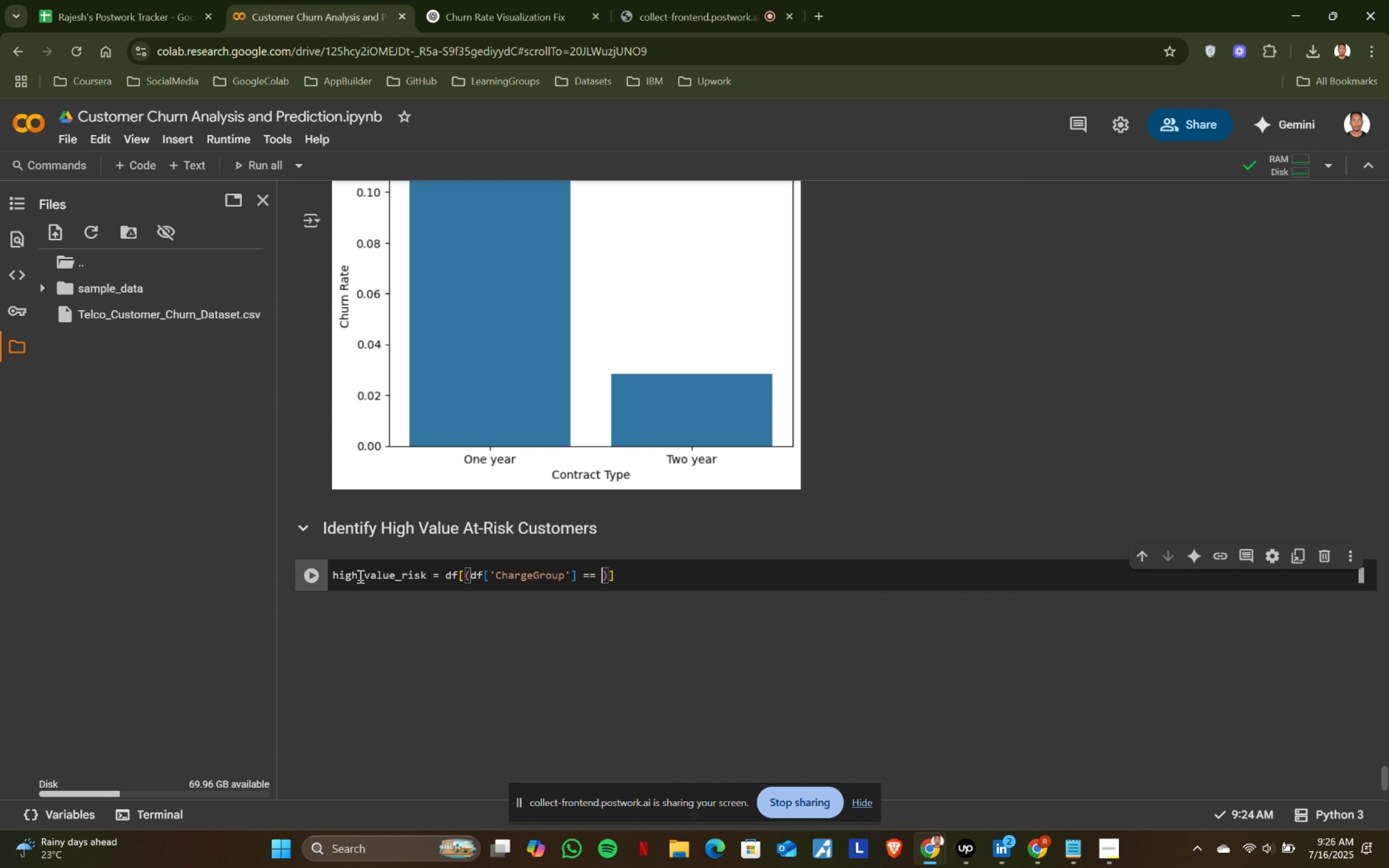 
key(Enter)
 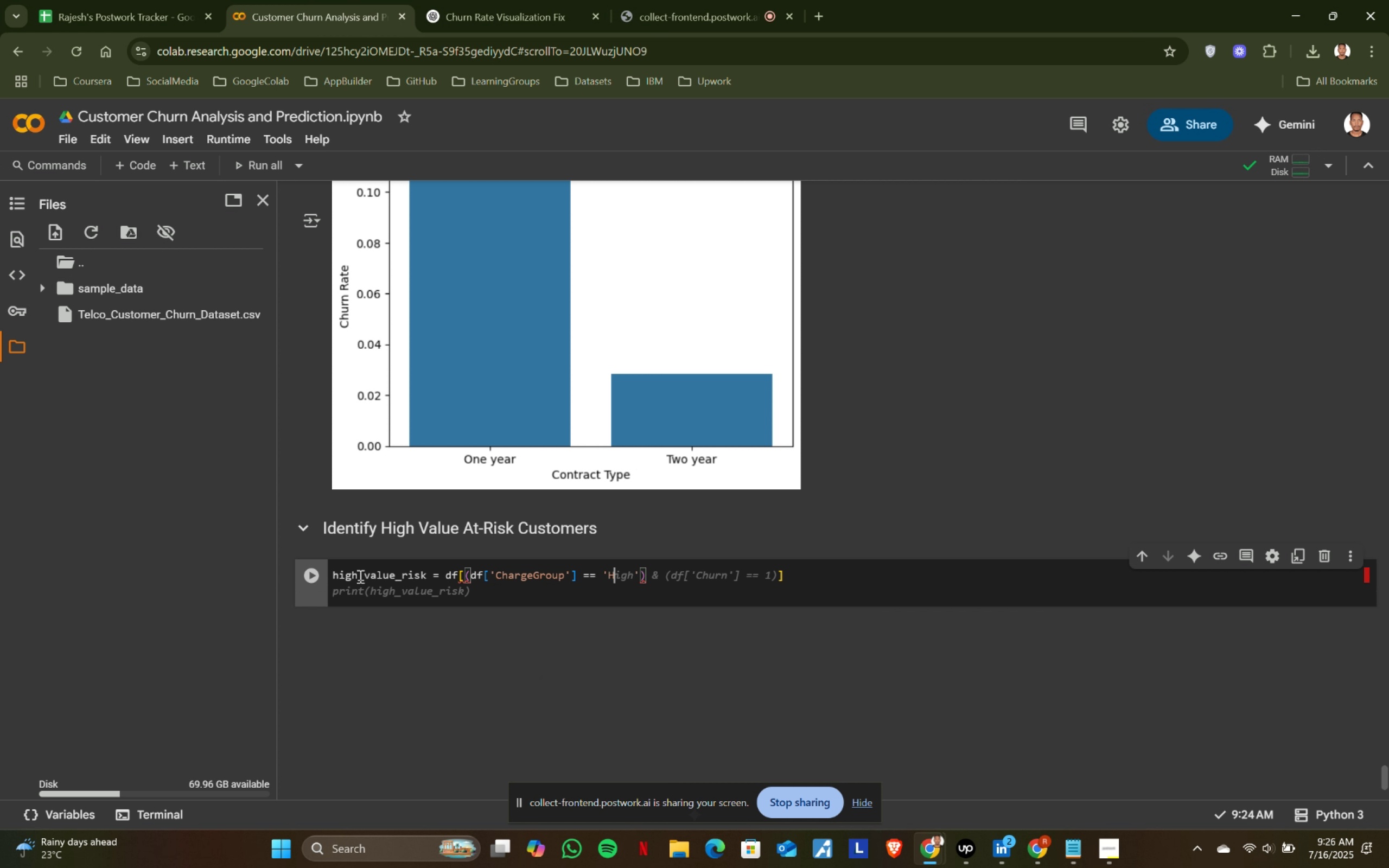 
key(ArrowRight)
 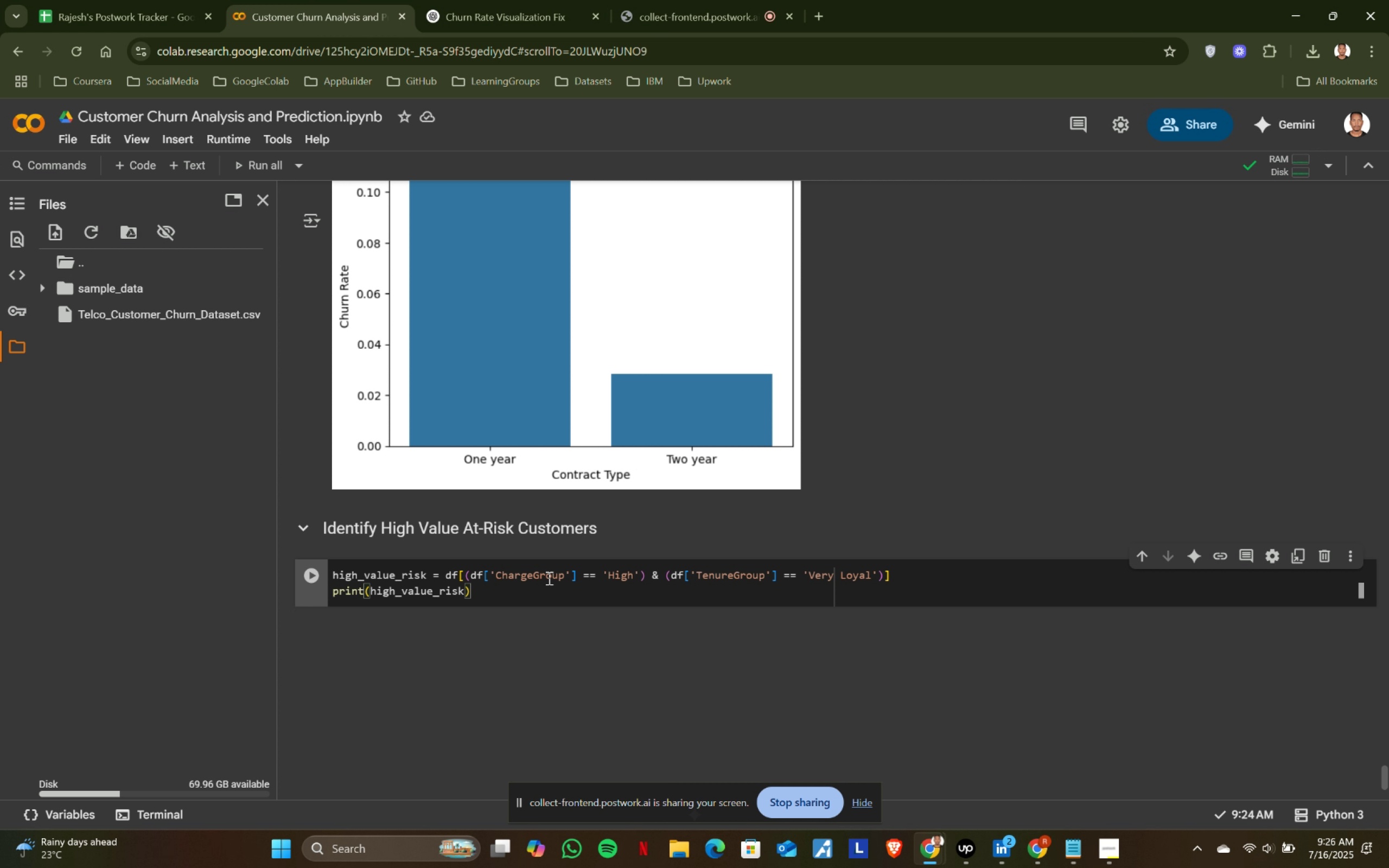 
key(Equal)
 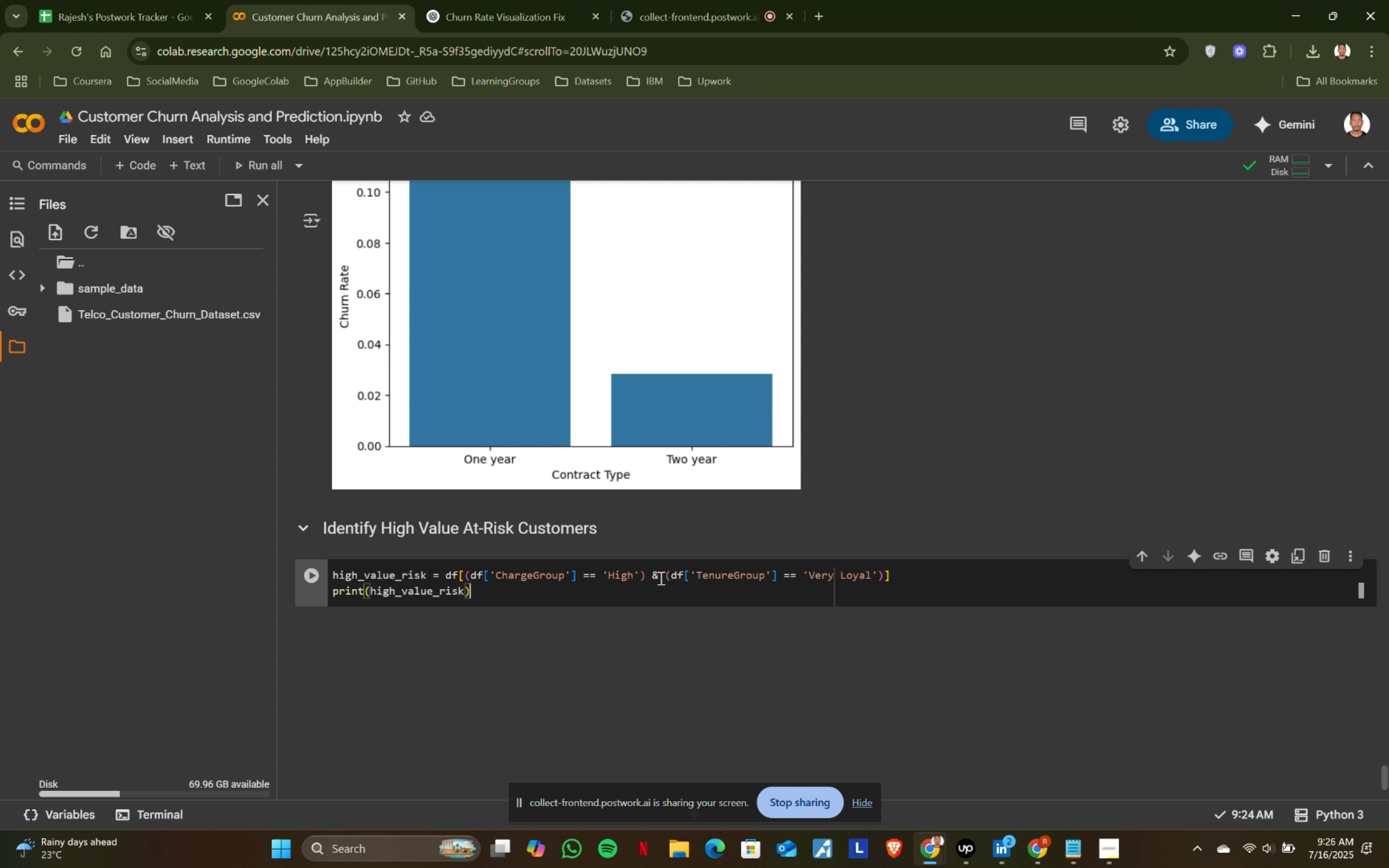 
key(Equal)
 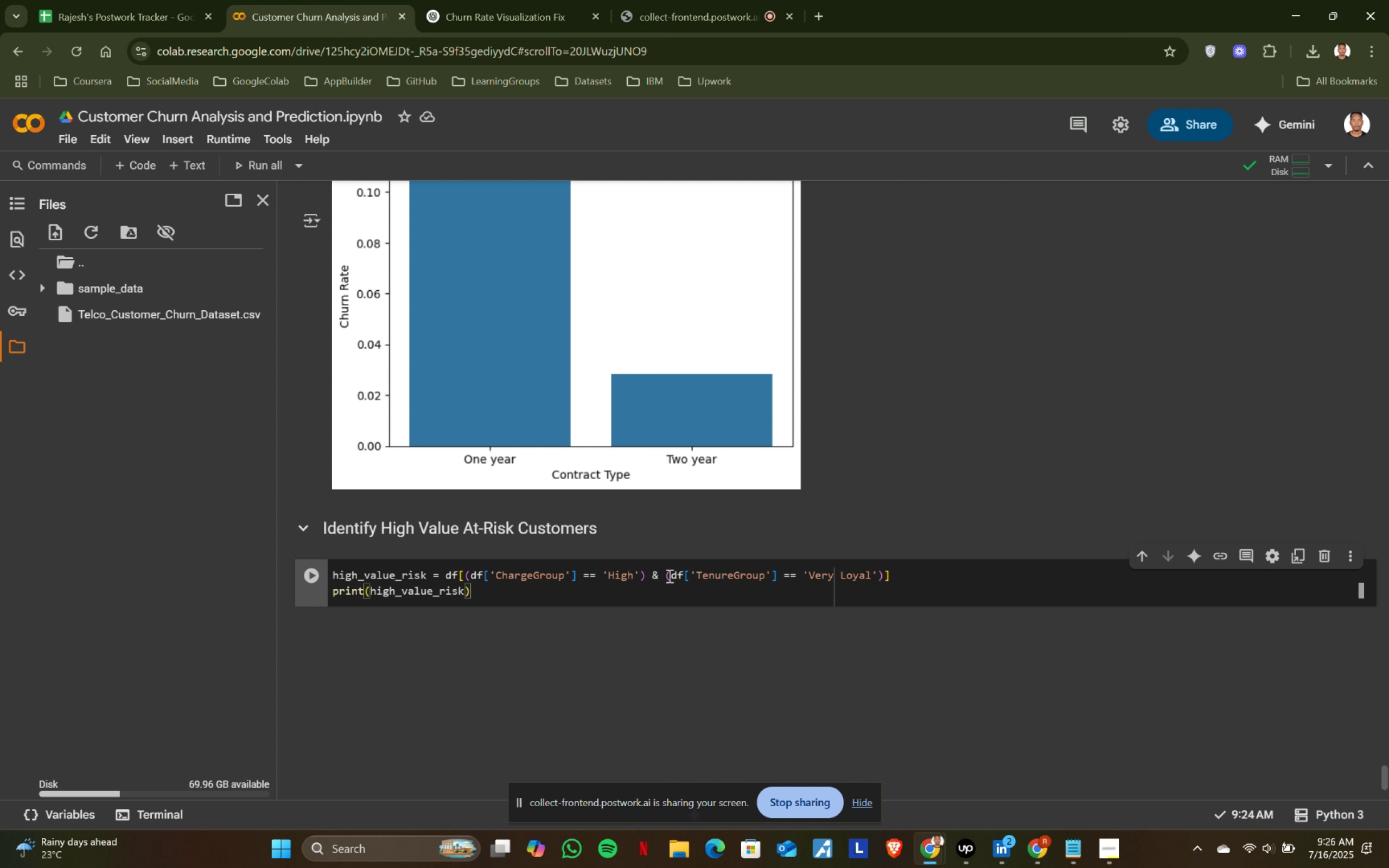 
key(Space)
 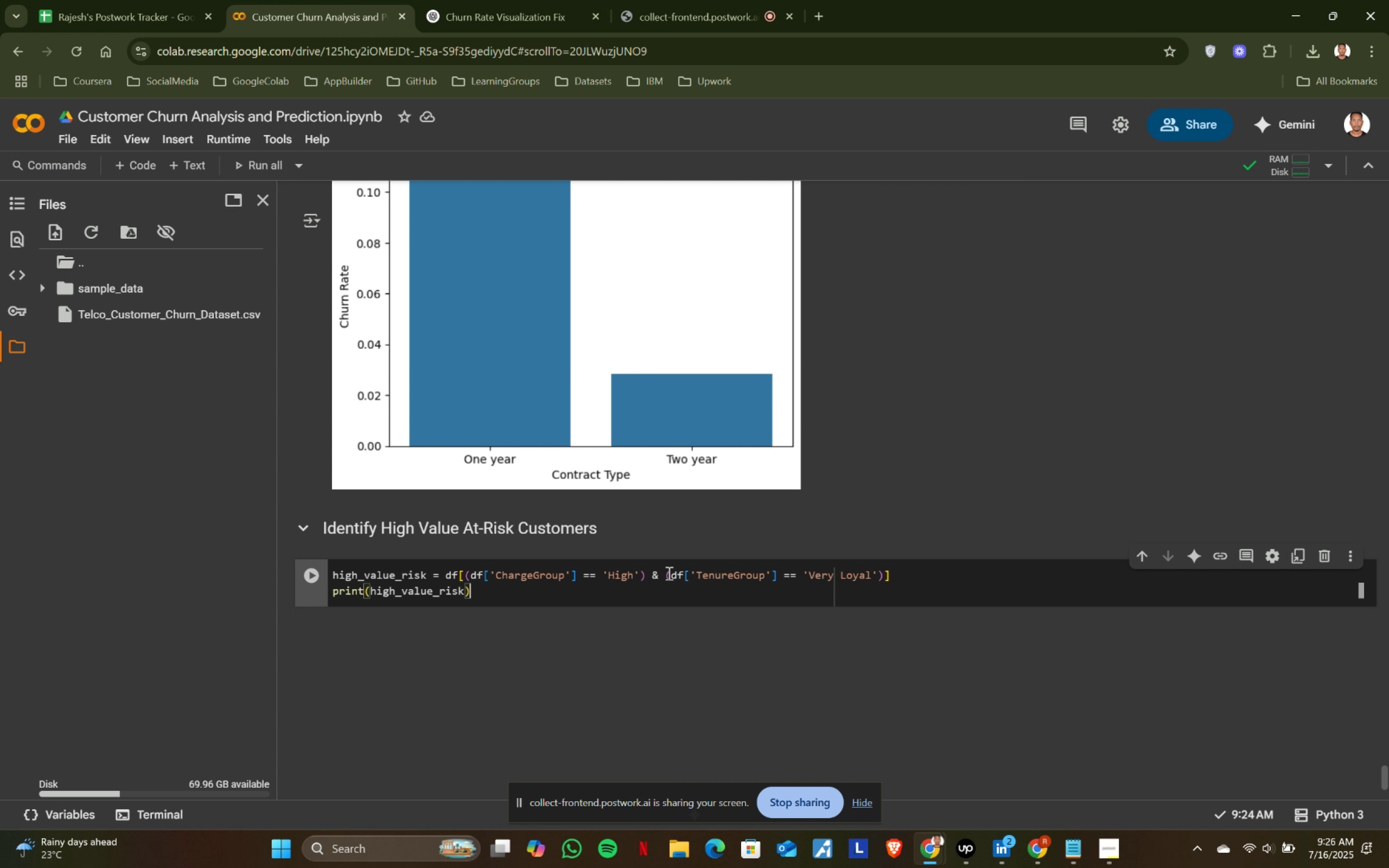 
key(Backspace)
 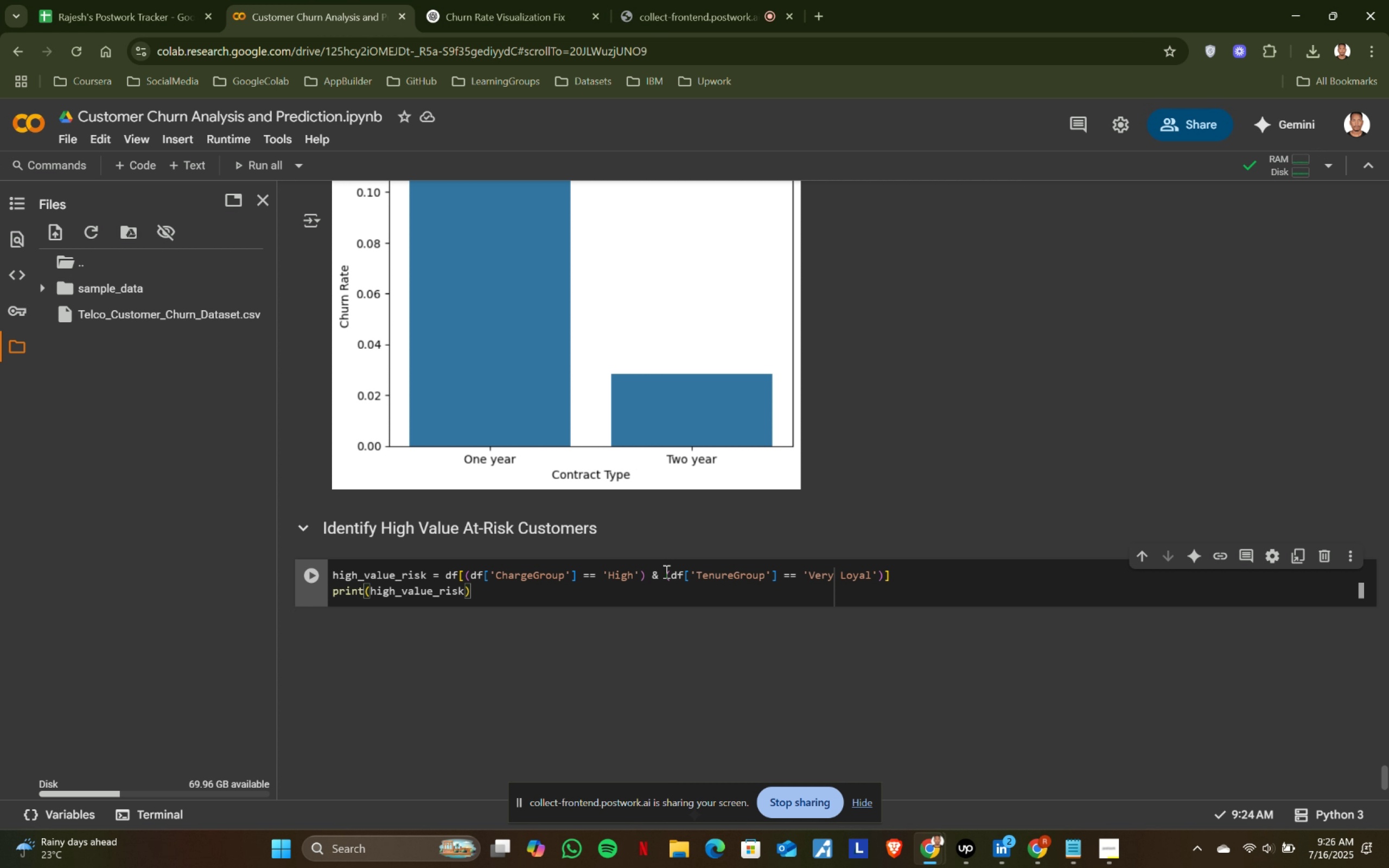 
key(Backspace)
 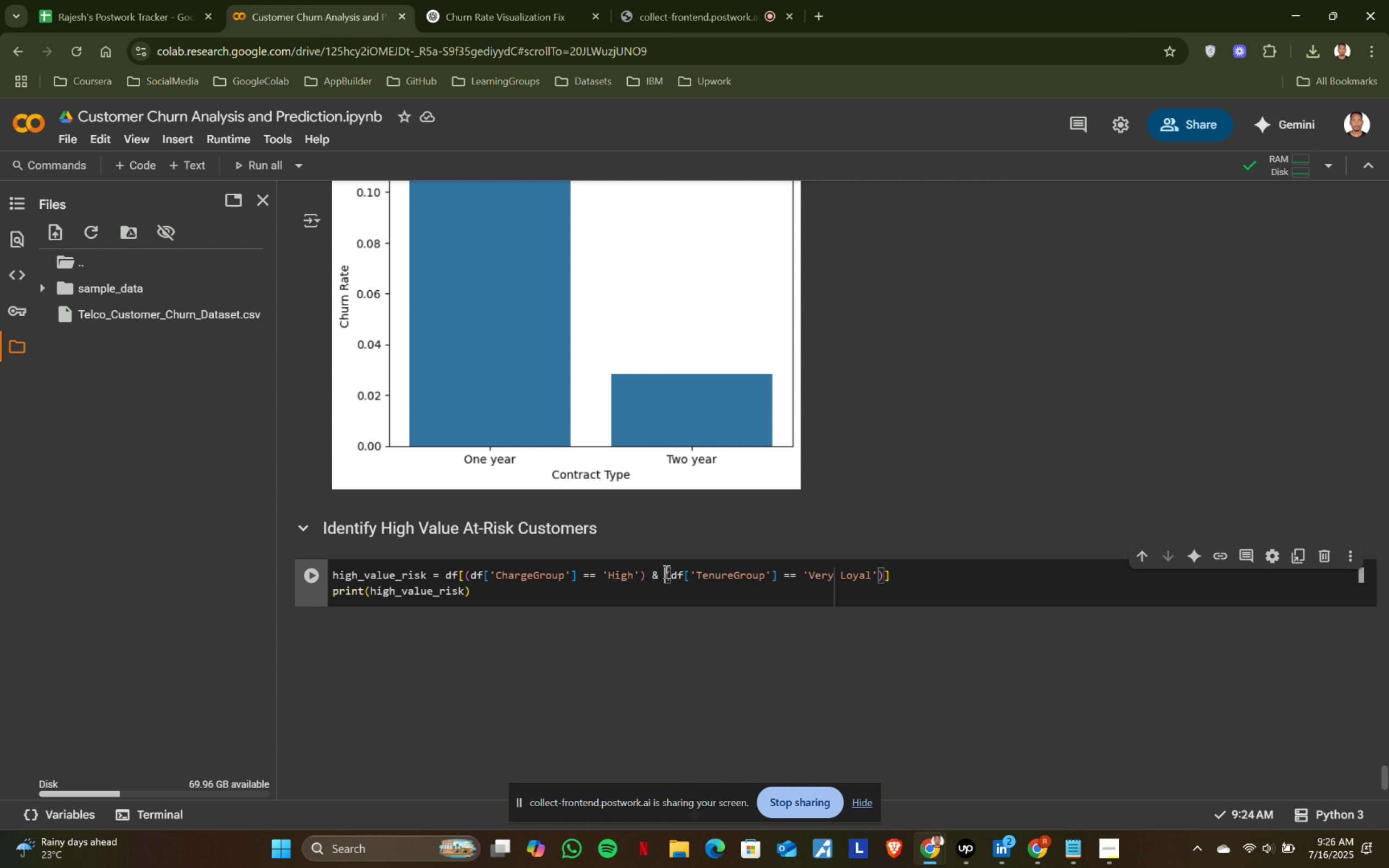 
key(Backspace)
 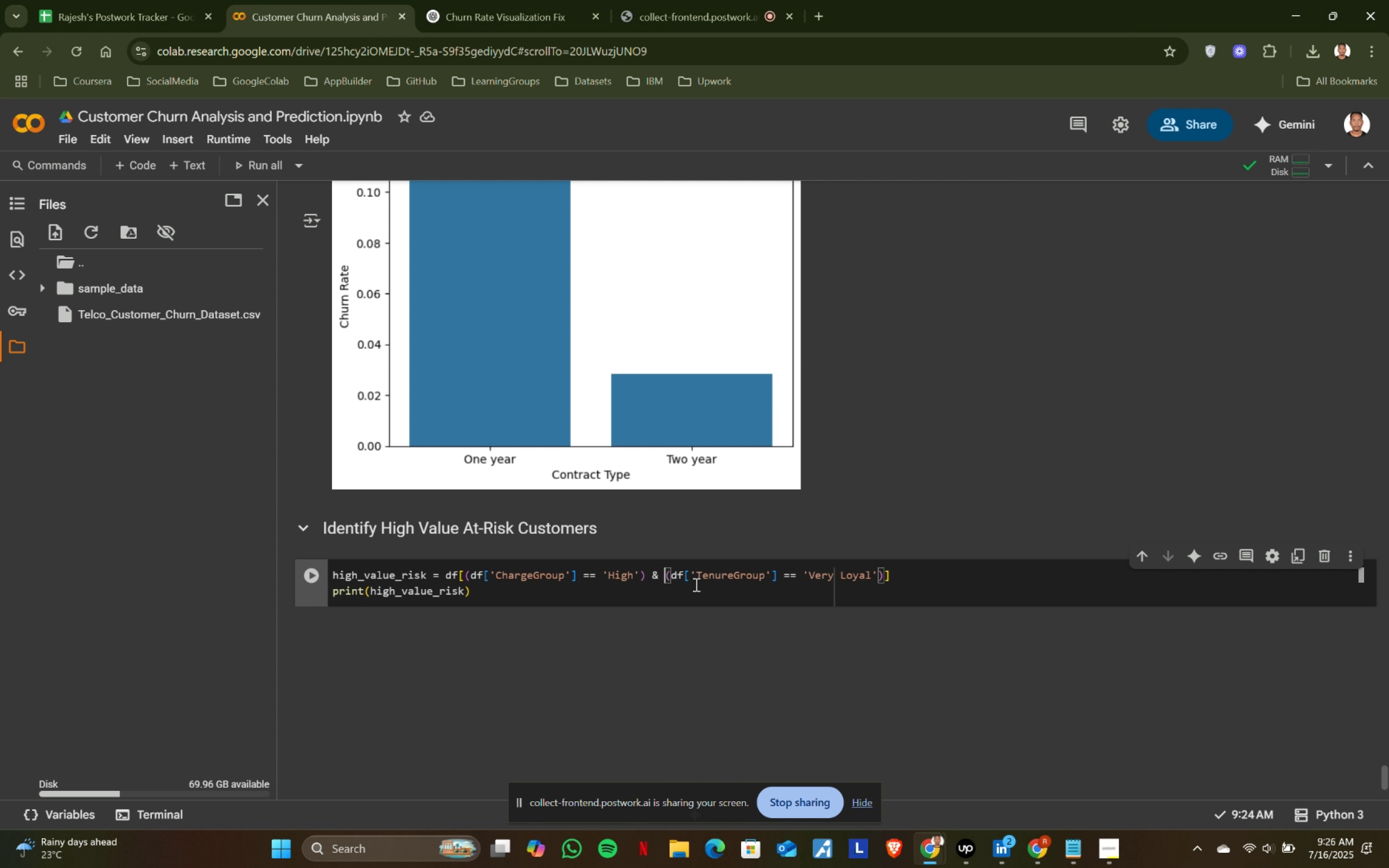 
key(Space)
 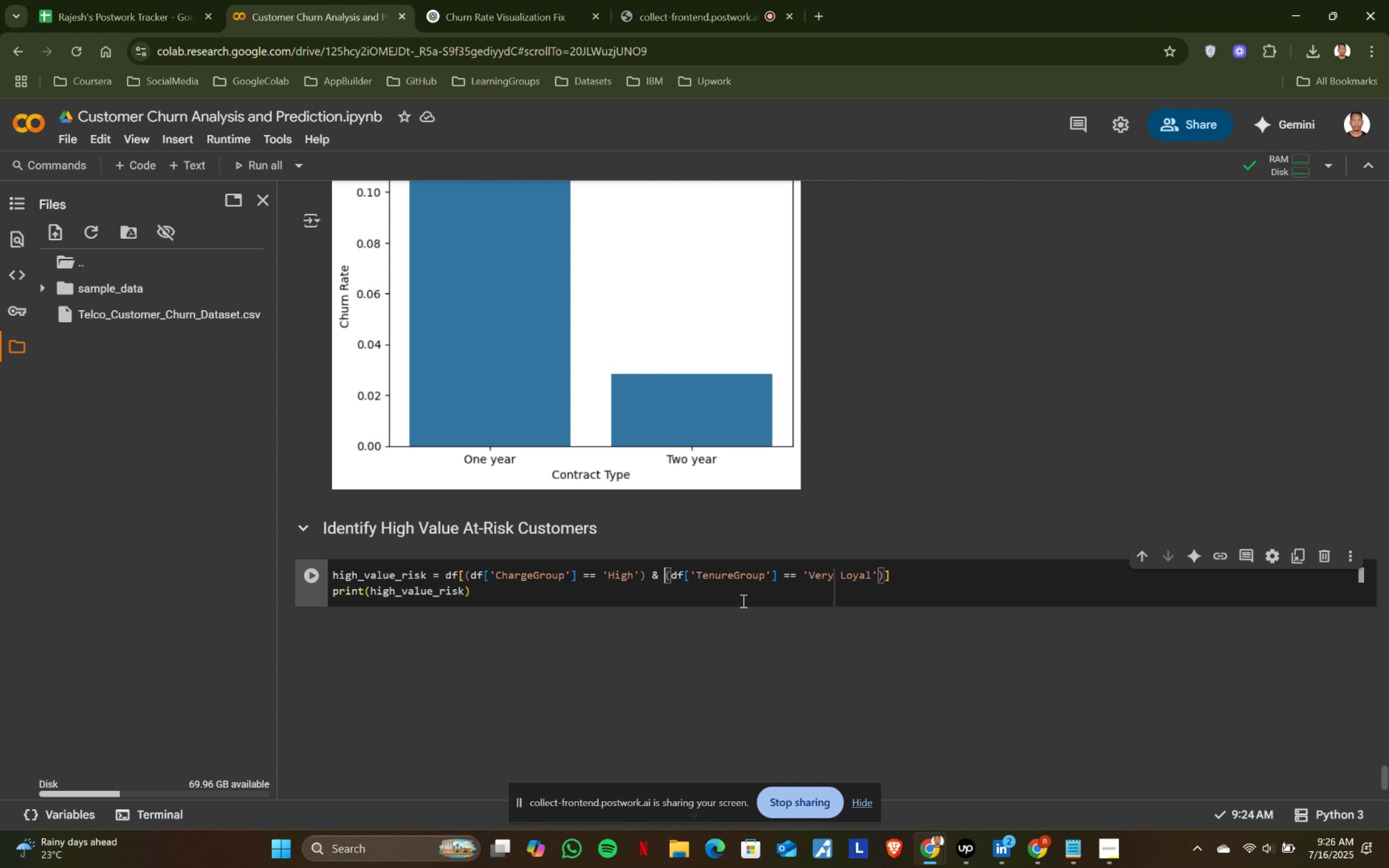 
key(Equal)
 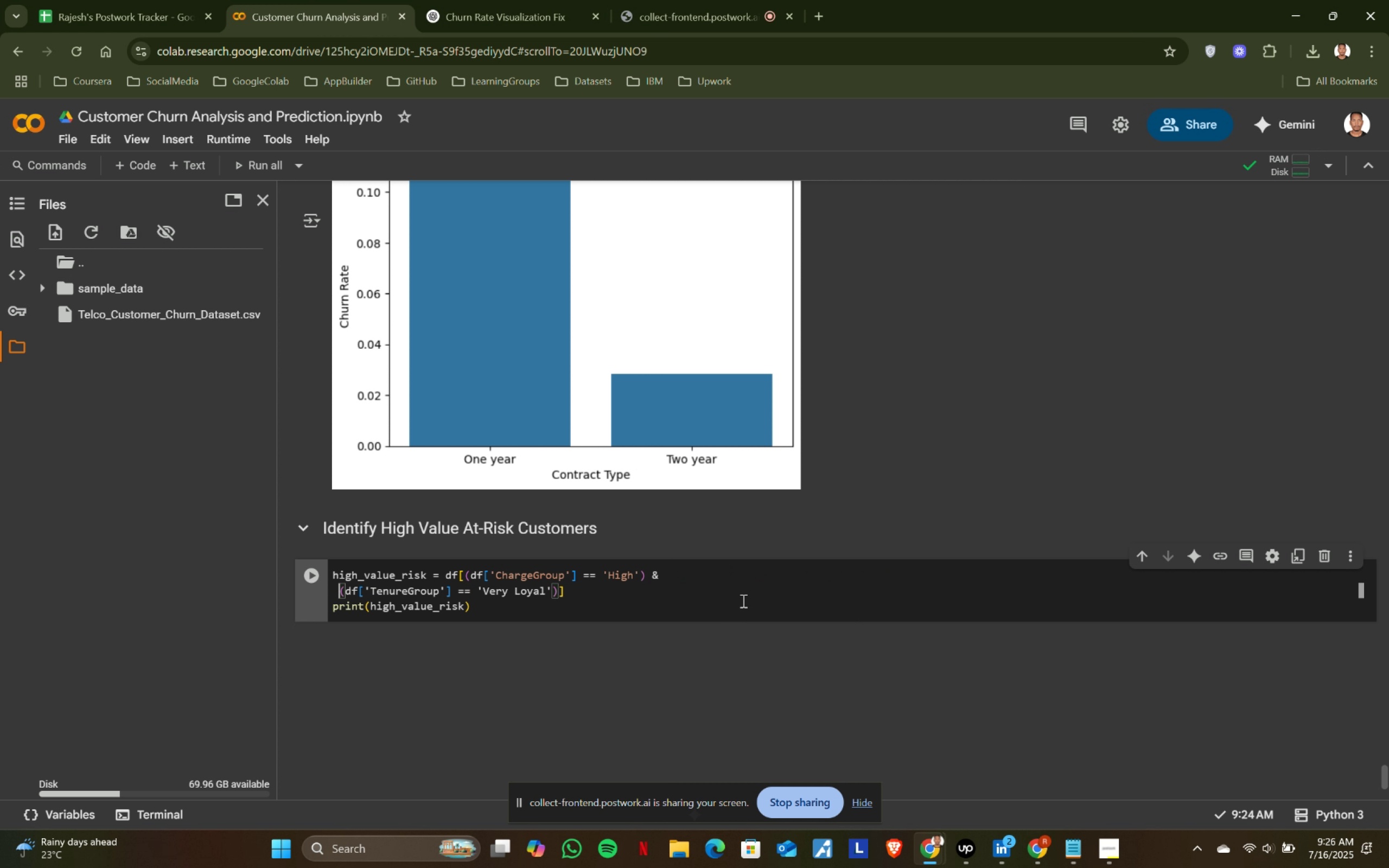 
key(Equal)
 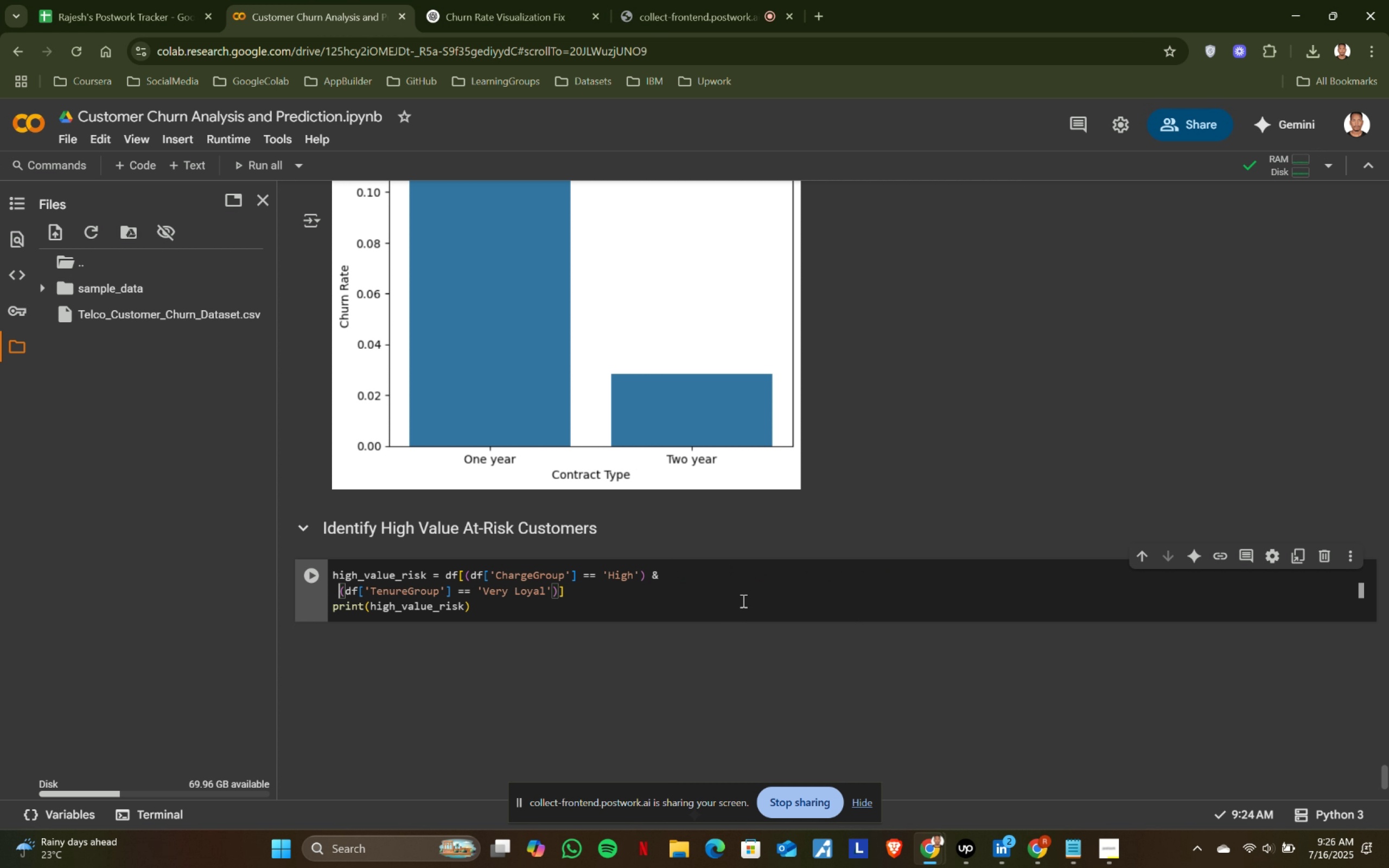 
key(Space)
 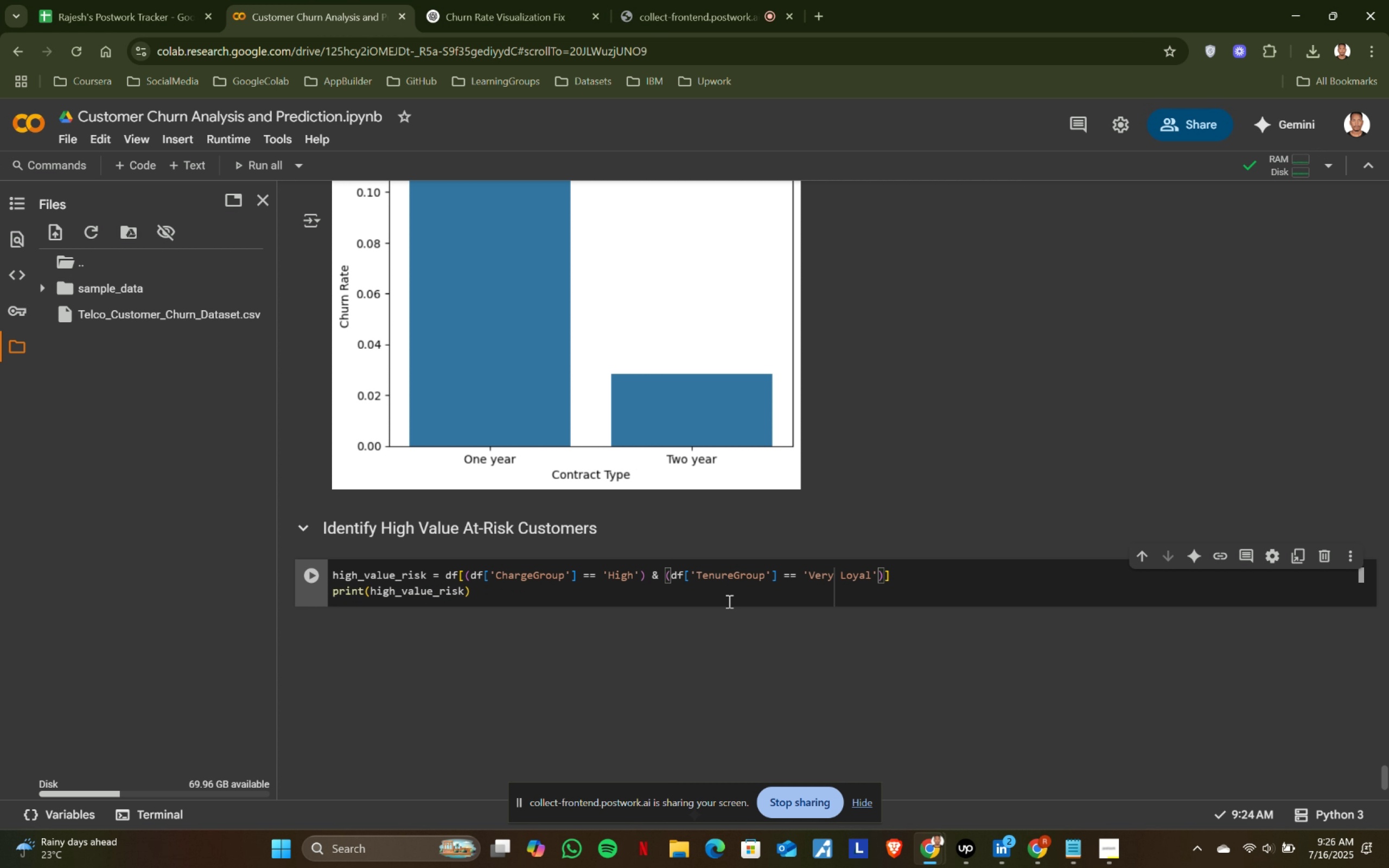 
key(Quote)
 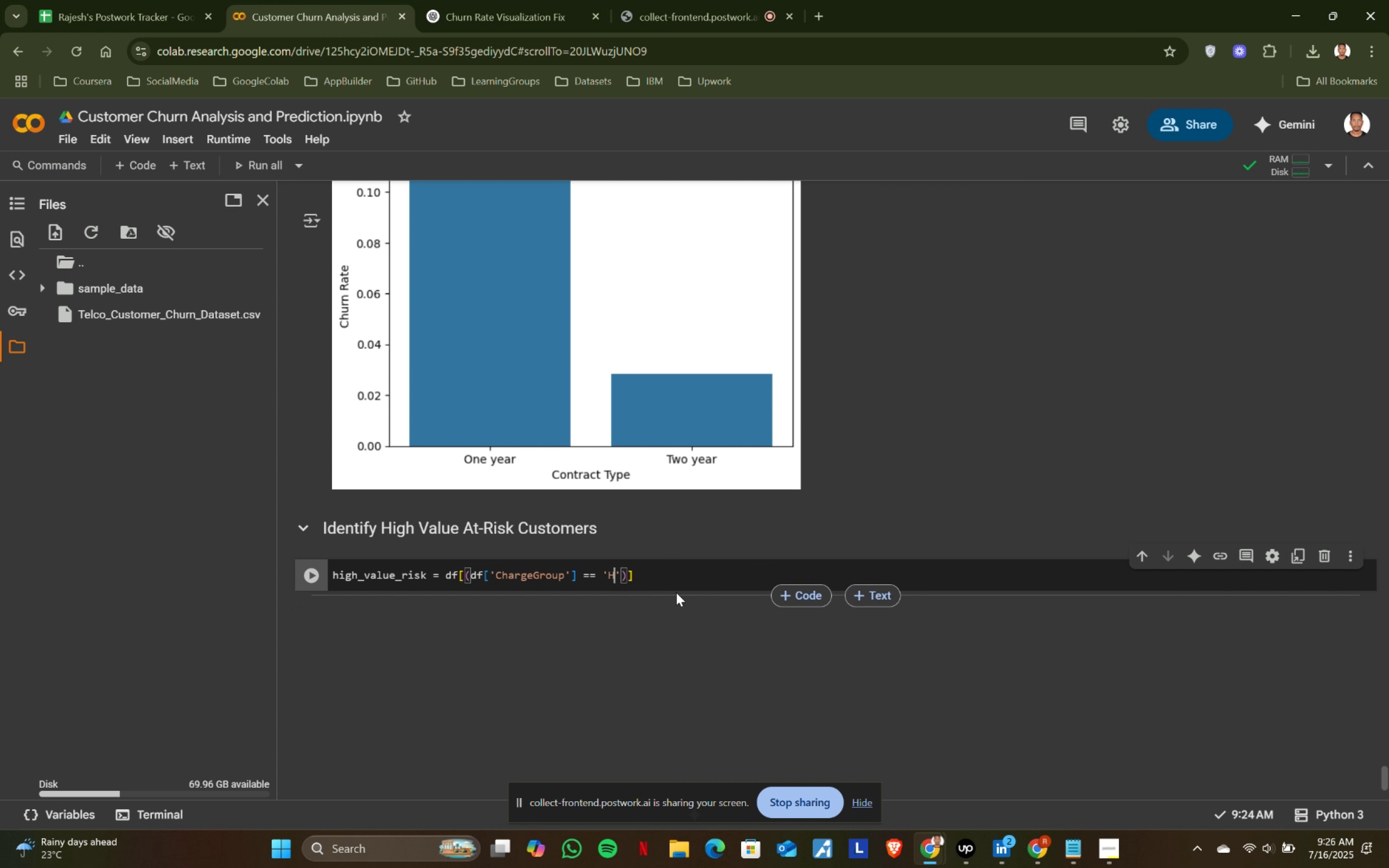 
key(Shift+H)
 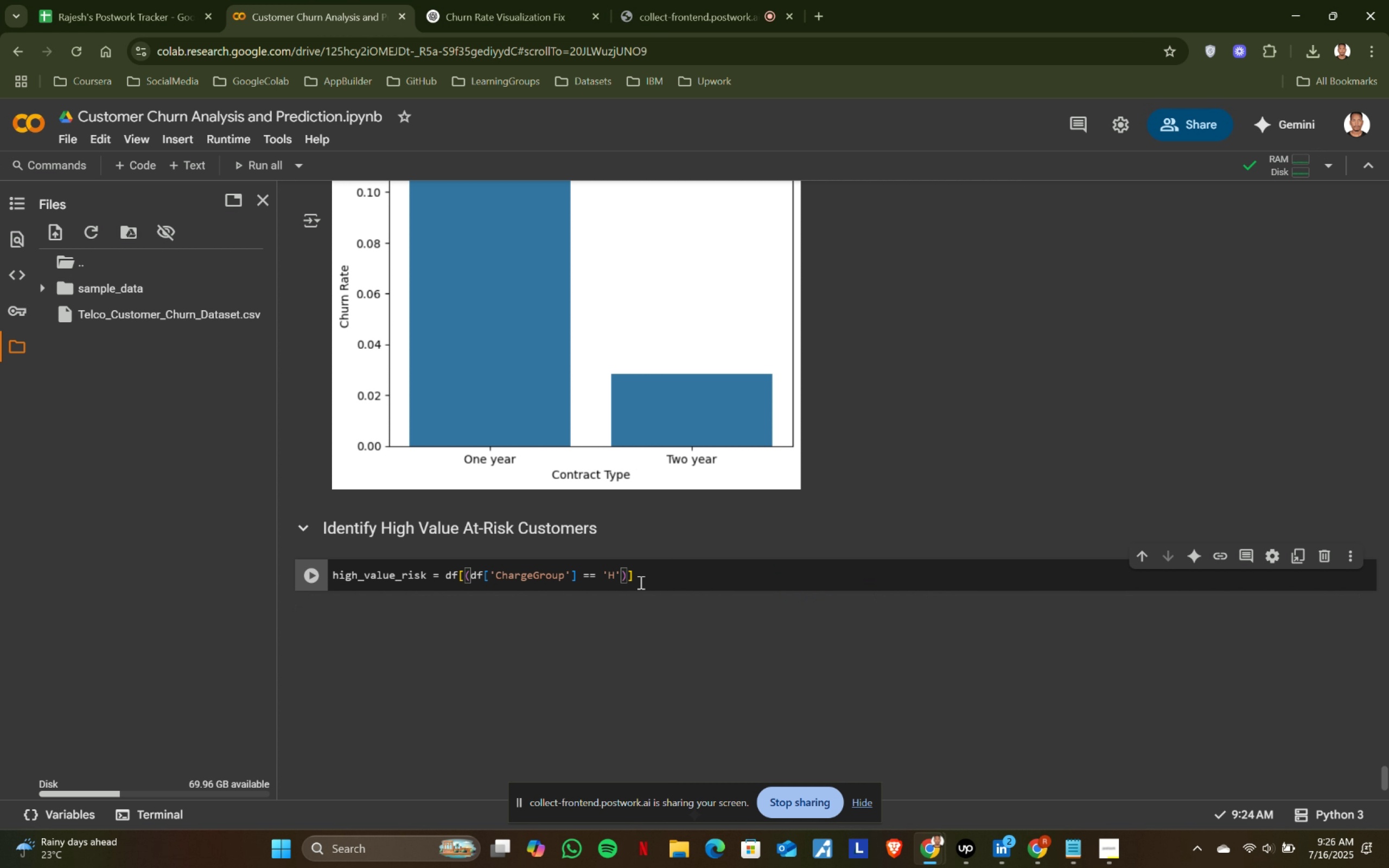 
key(Tab)
 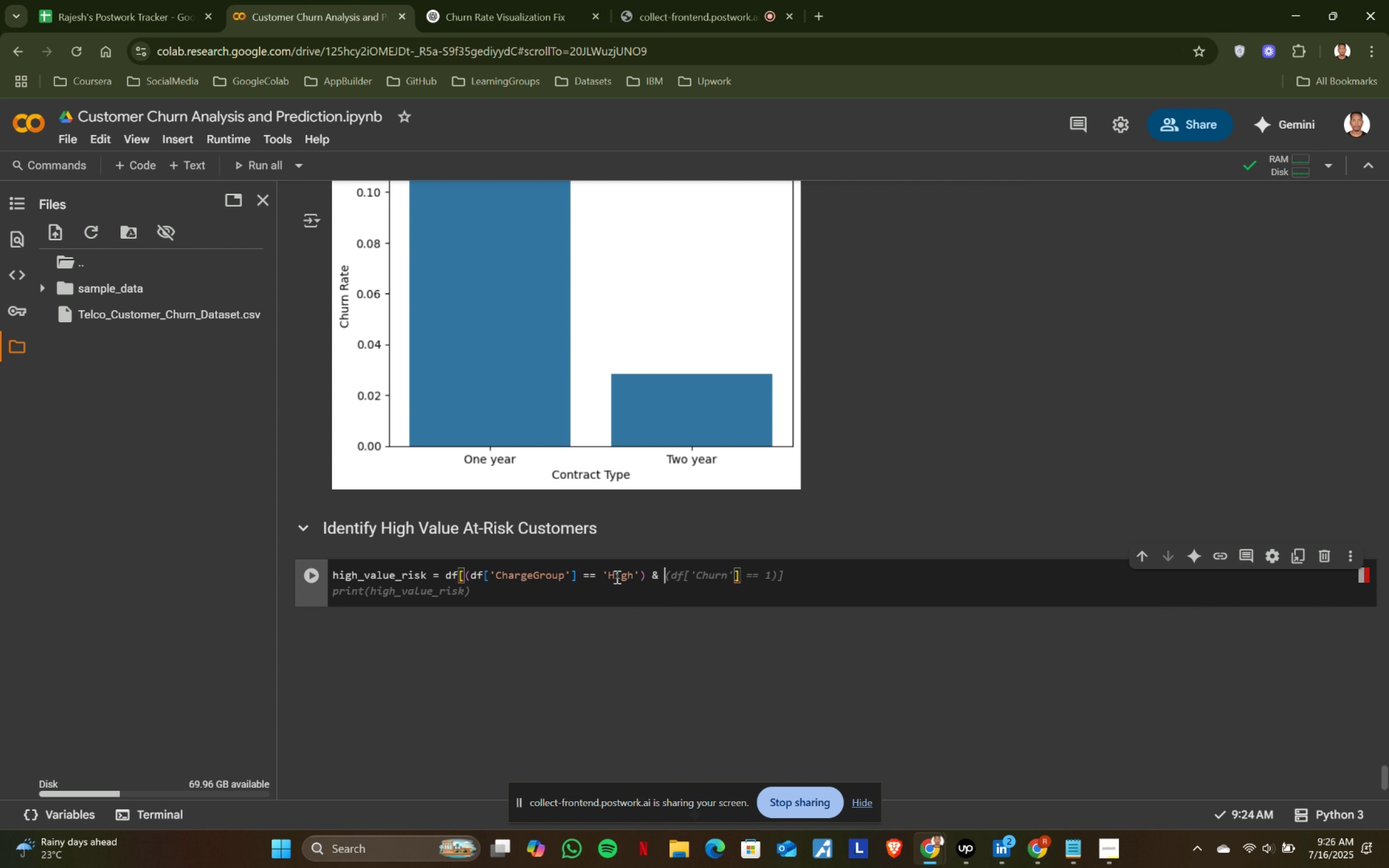 
wait(7.66)
 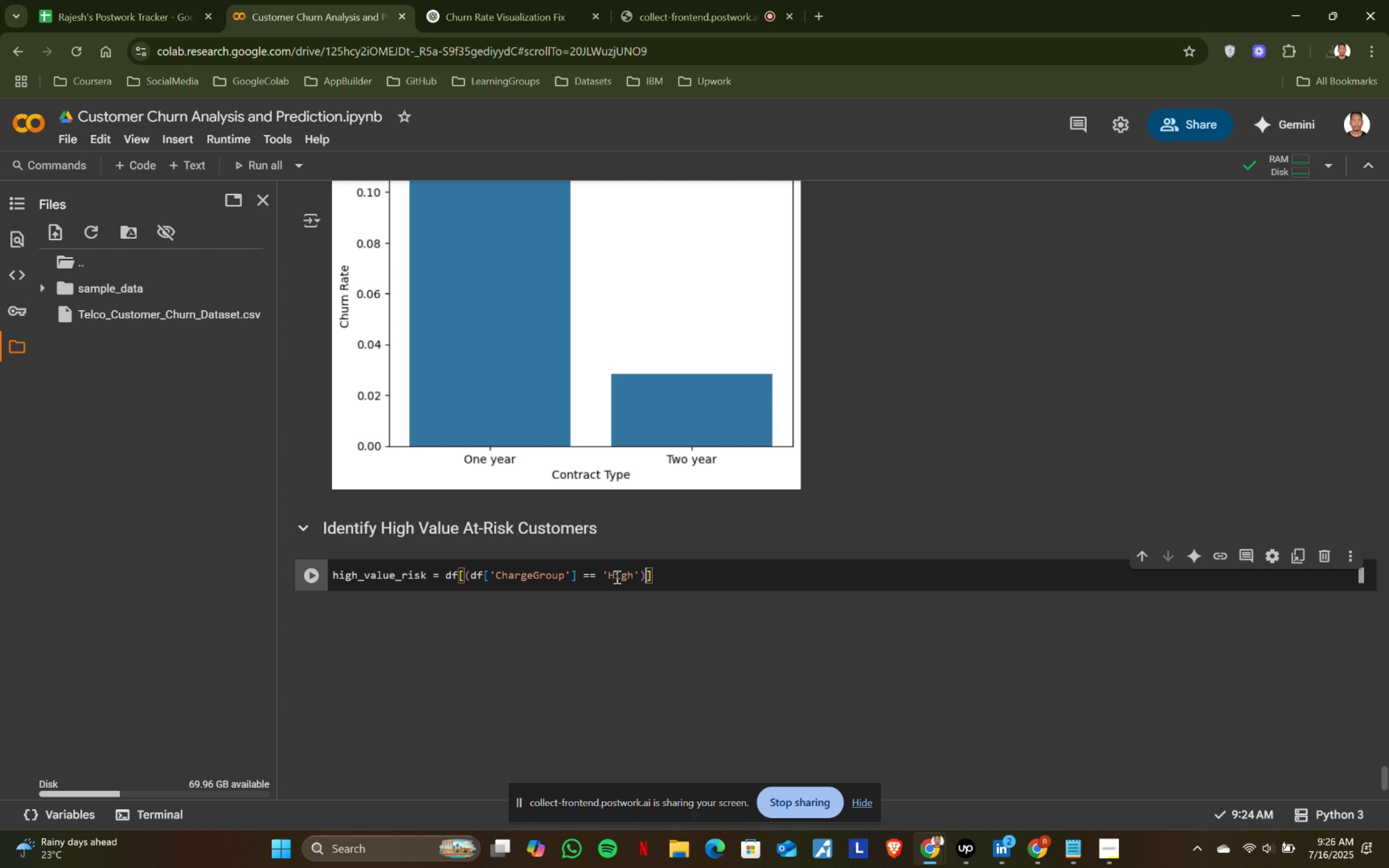 
left_click([665, 571])
 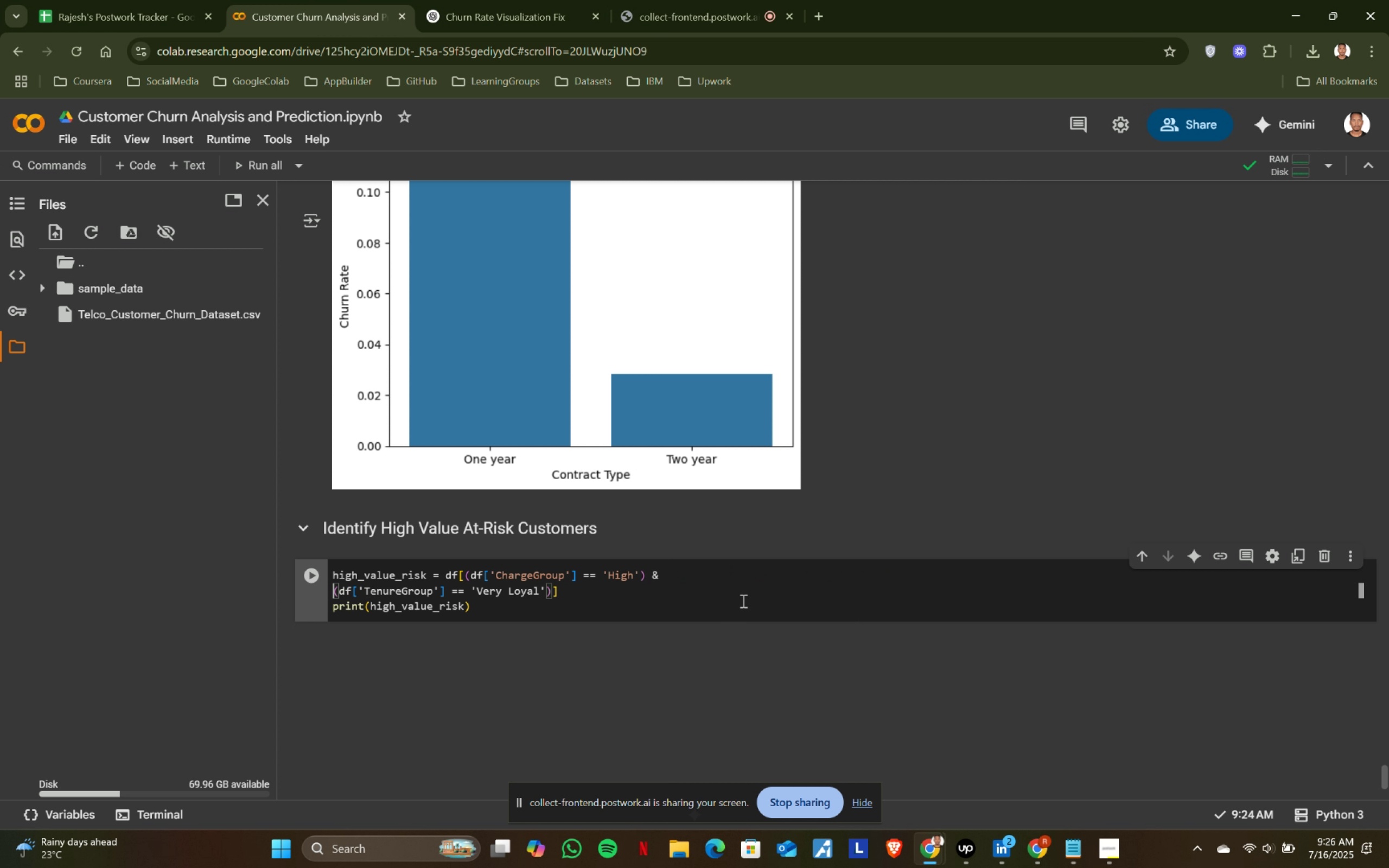 
key(Enter)
 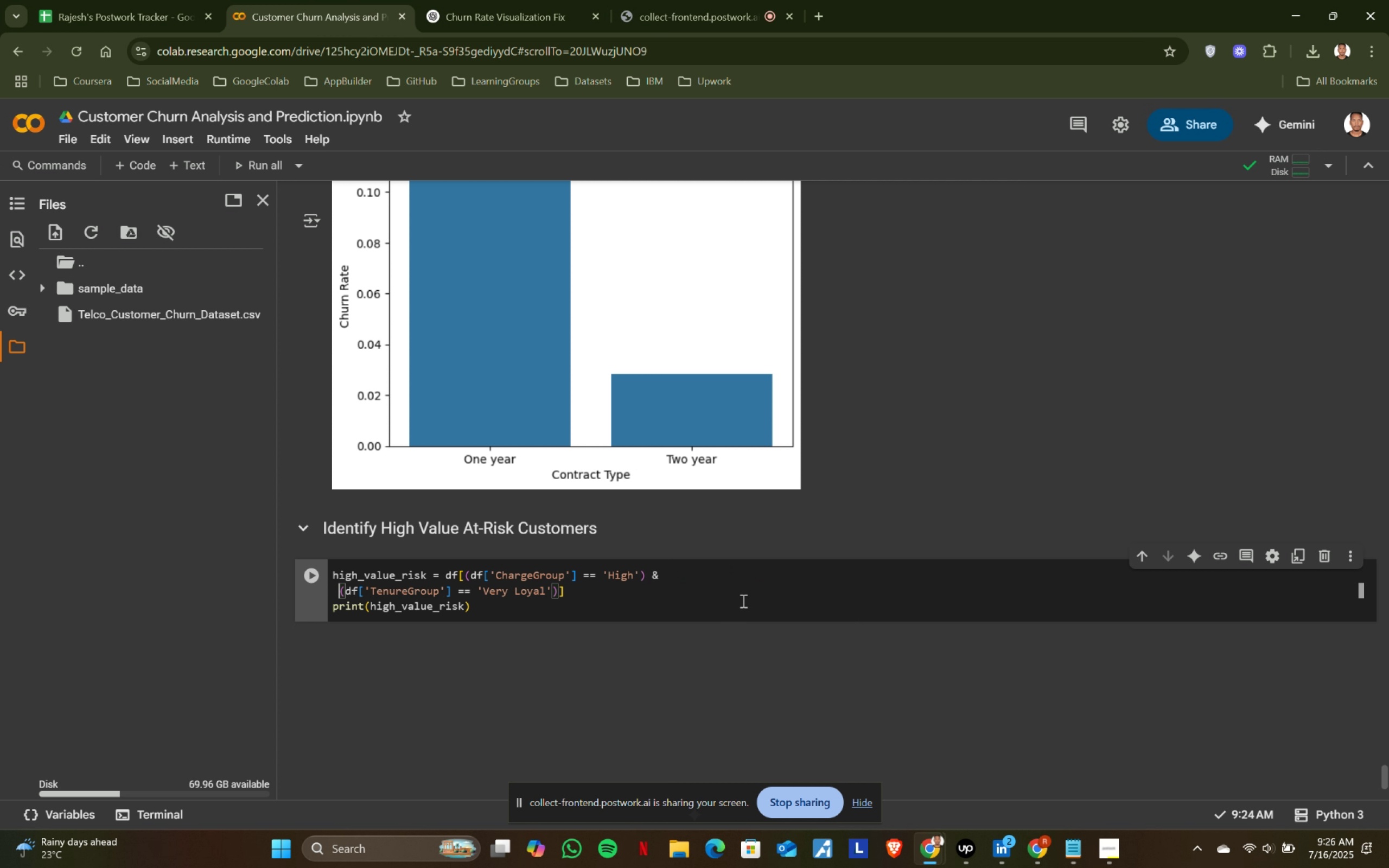 
key(Tab)
 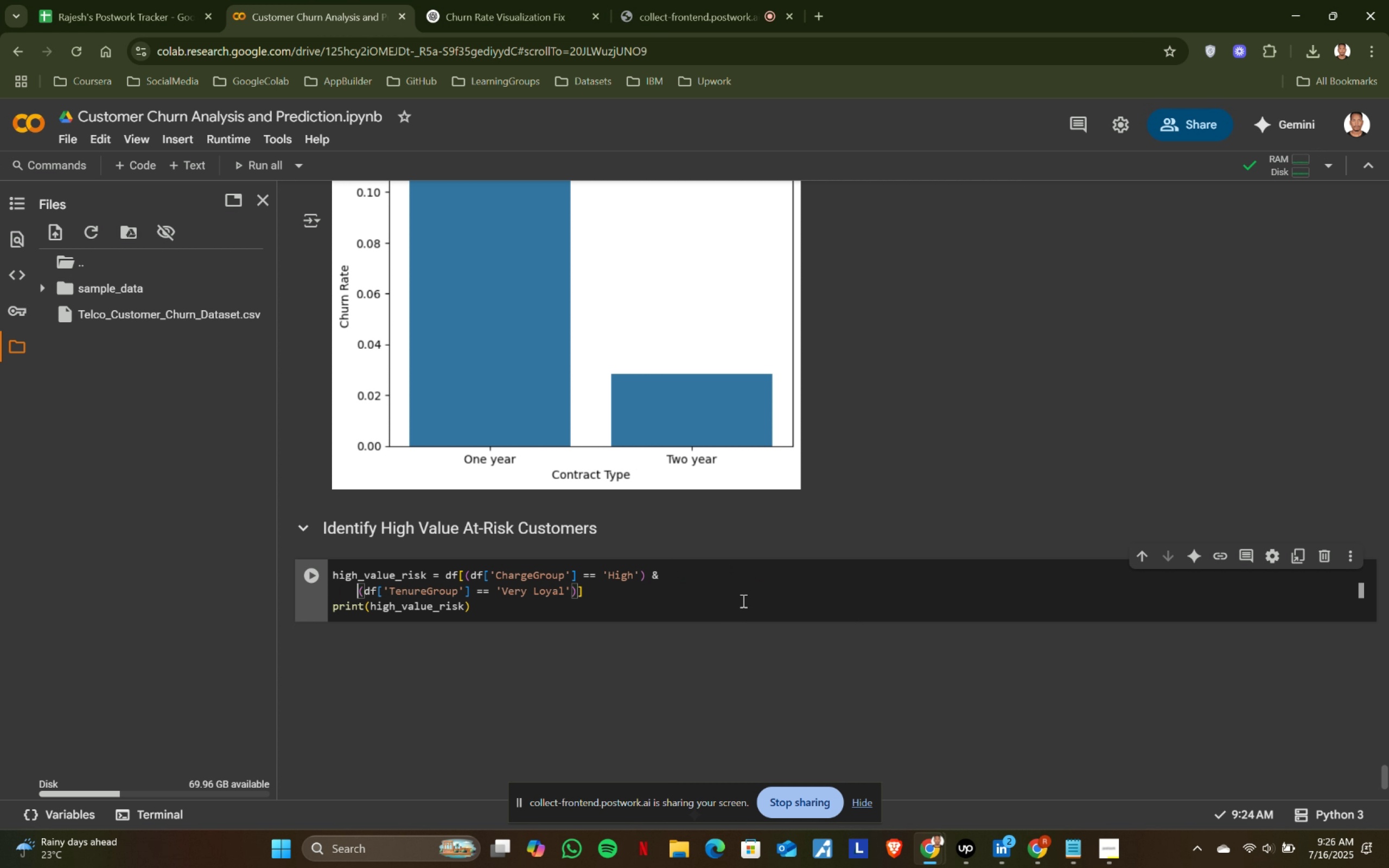 
key(Shift+ShiftLeft)
 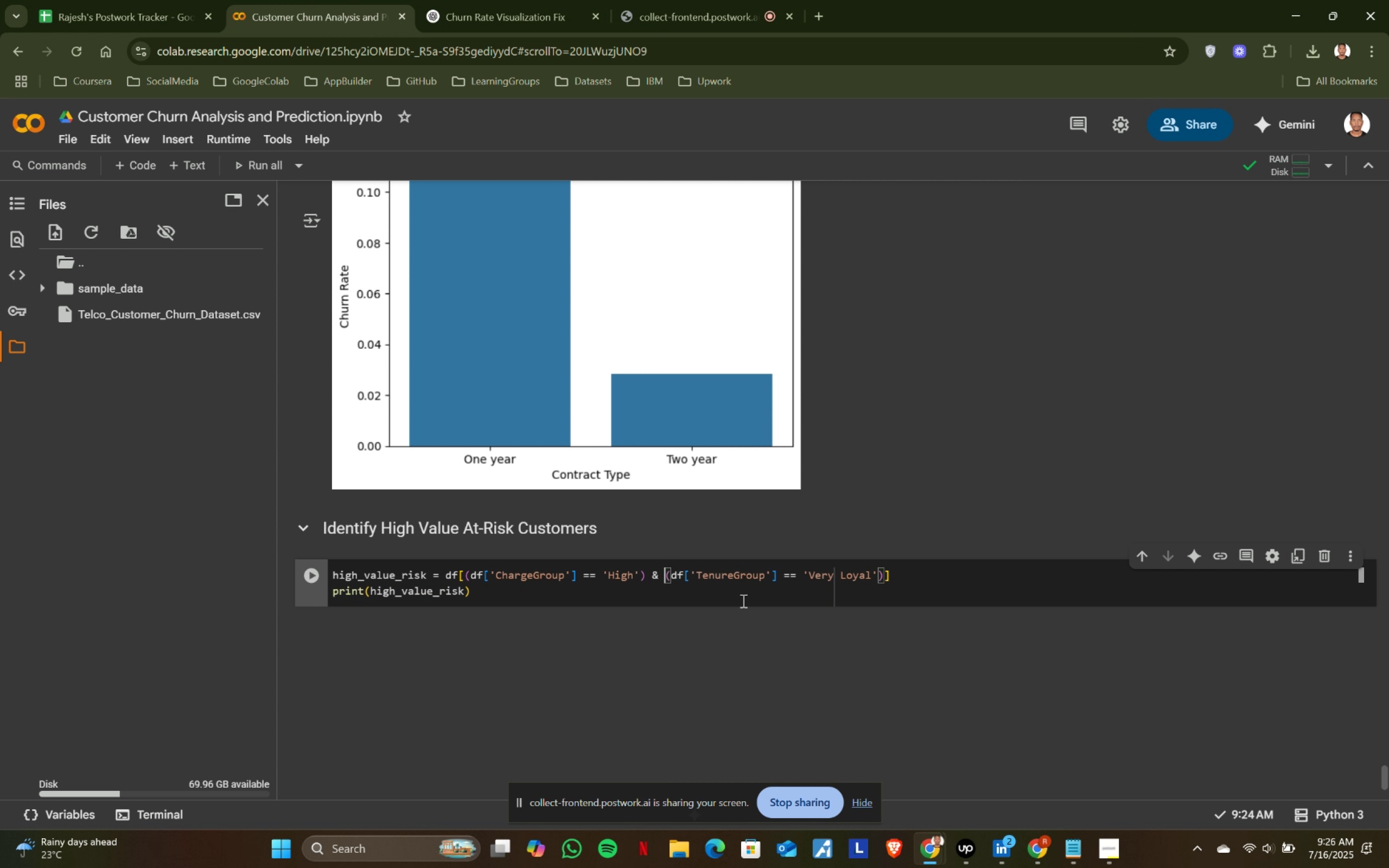 
key(Control+Z)
 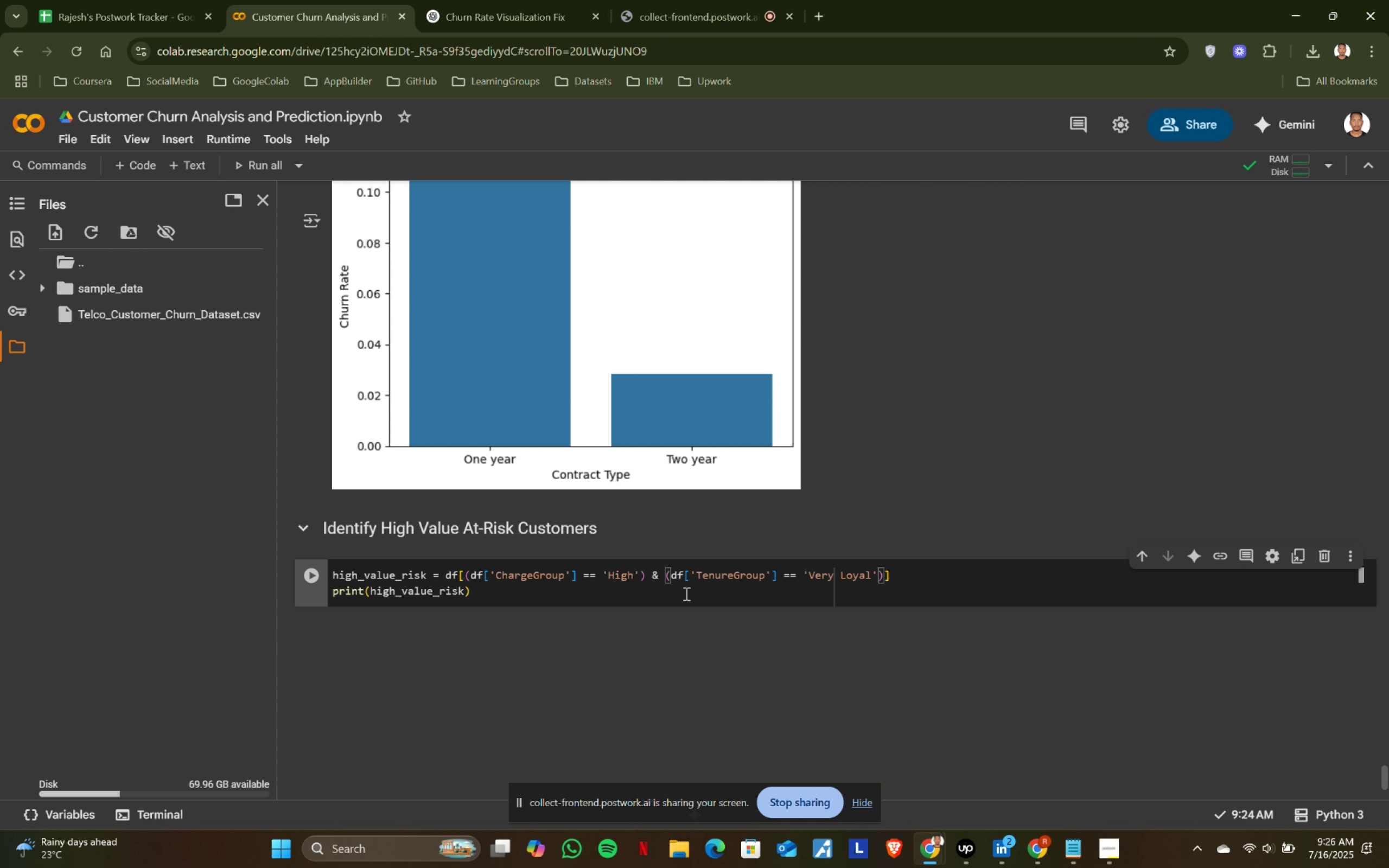 
key(Control+Z)
 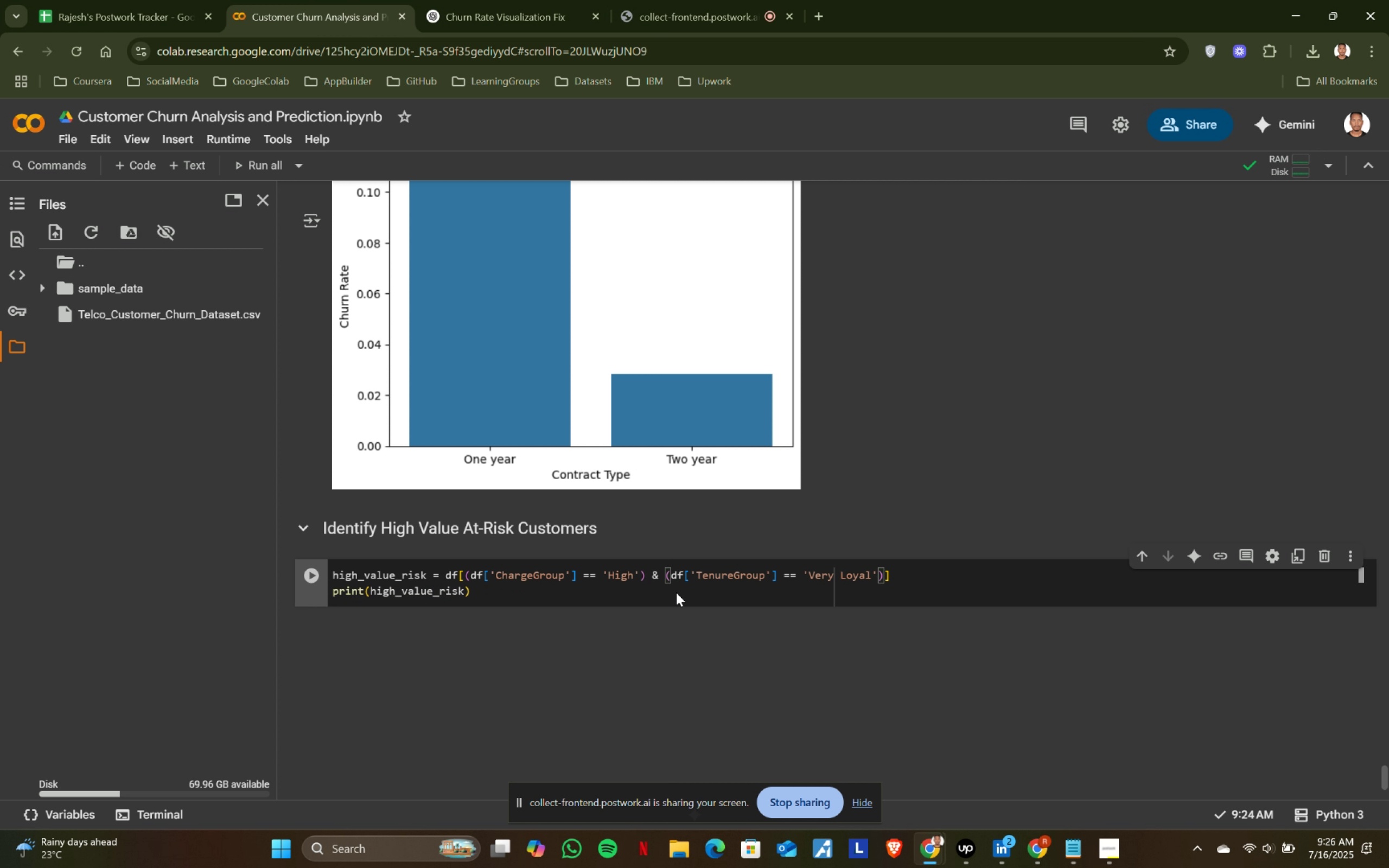 
key(Control+Z)
 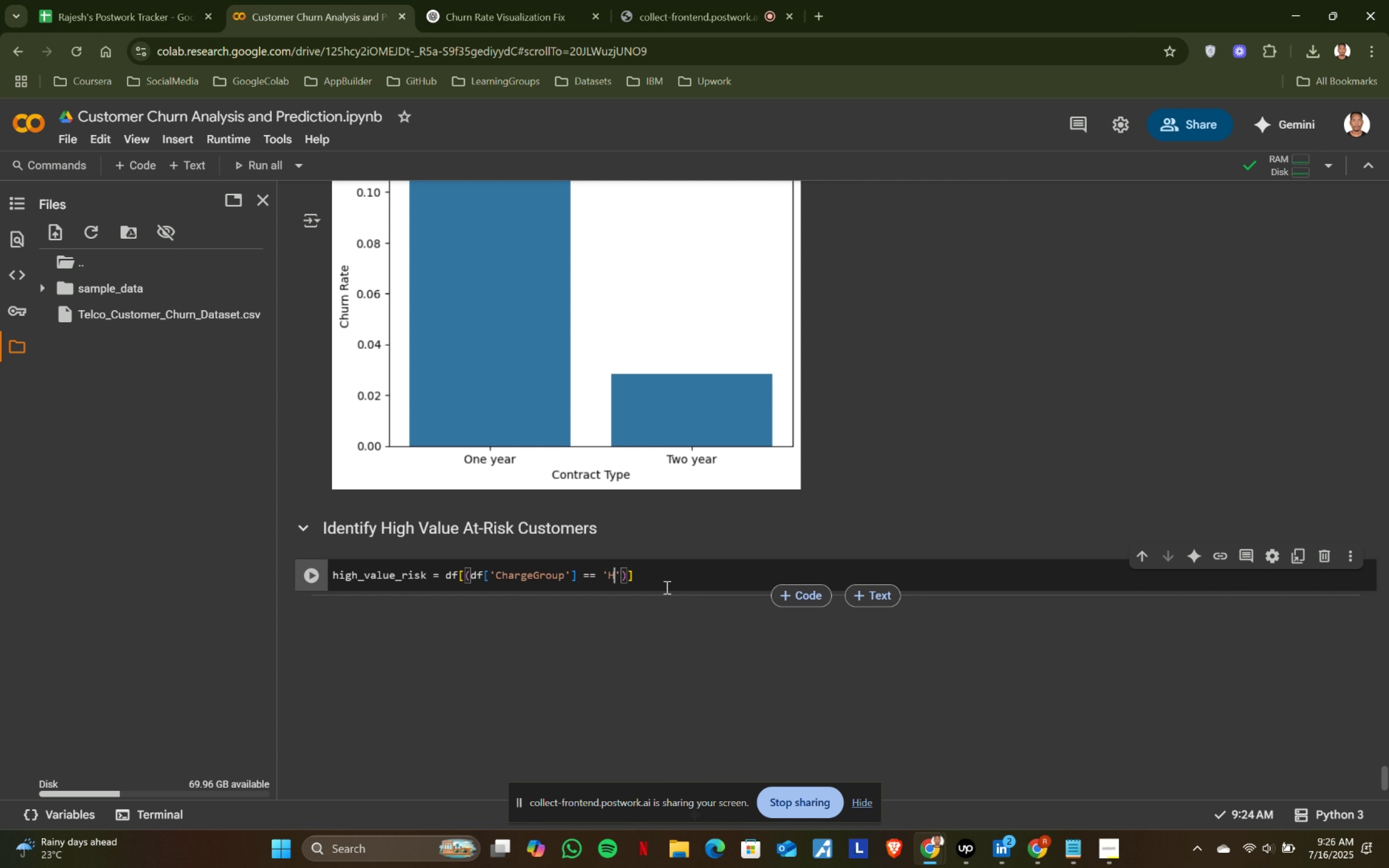 
key(Control+Z)
 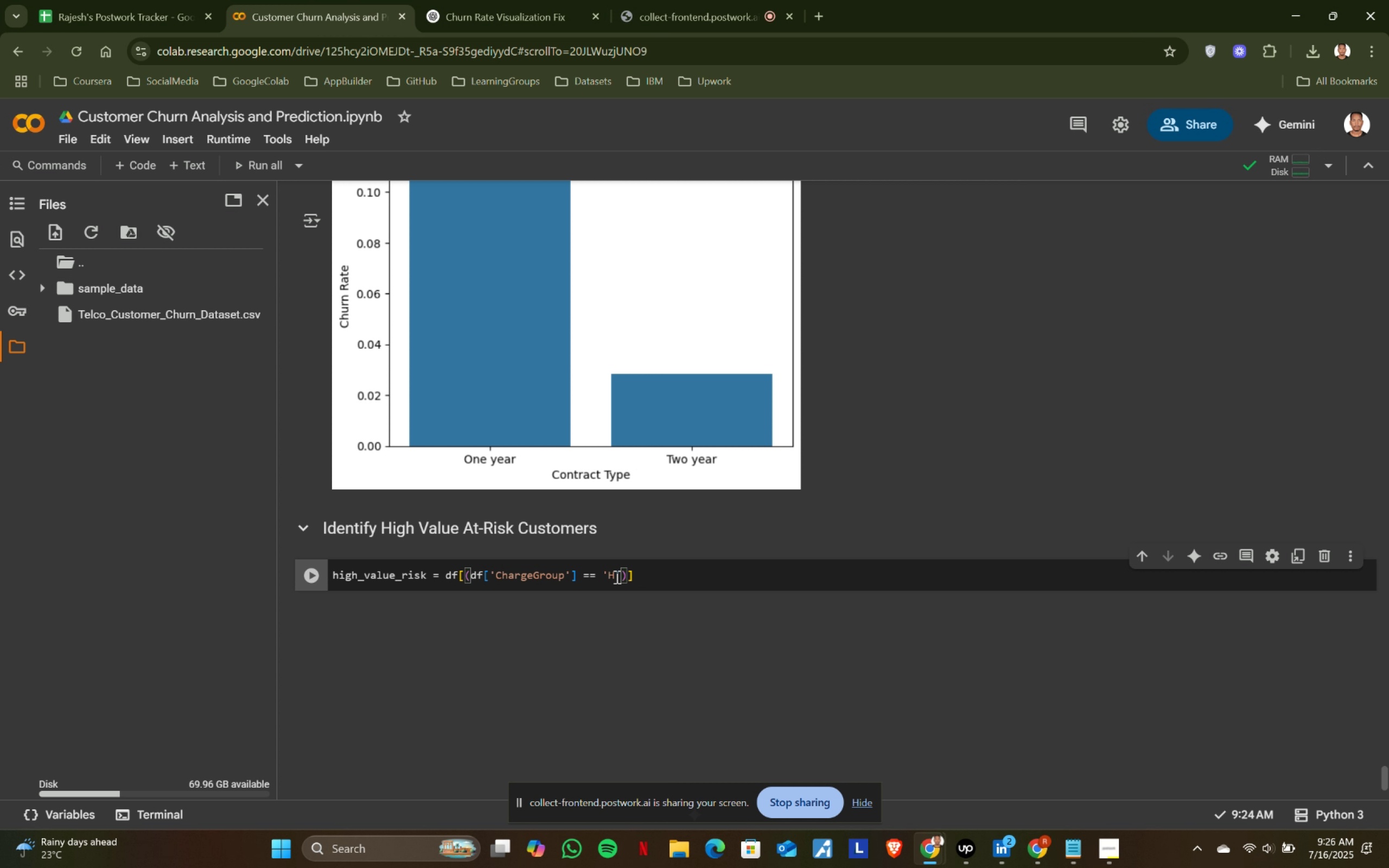 
type(igh)
 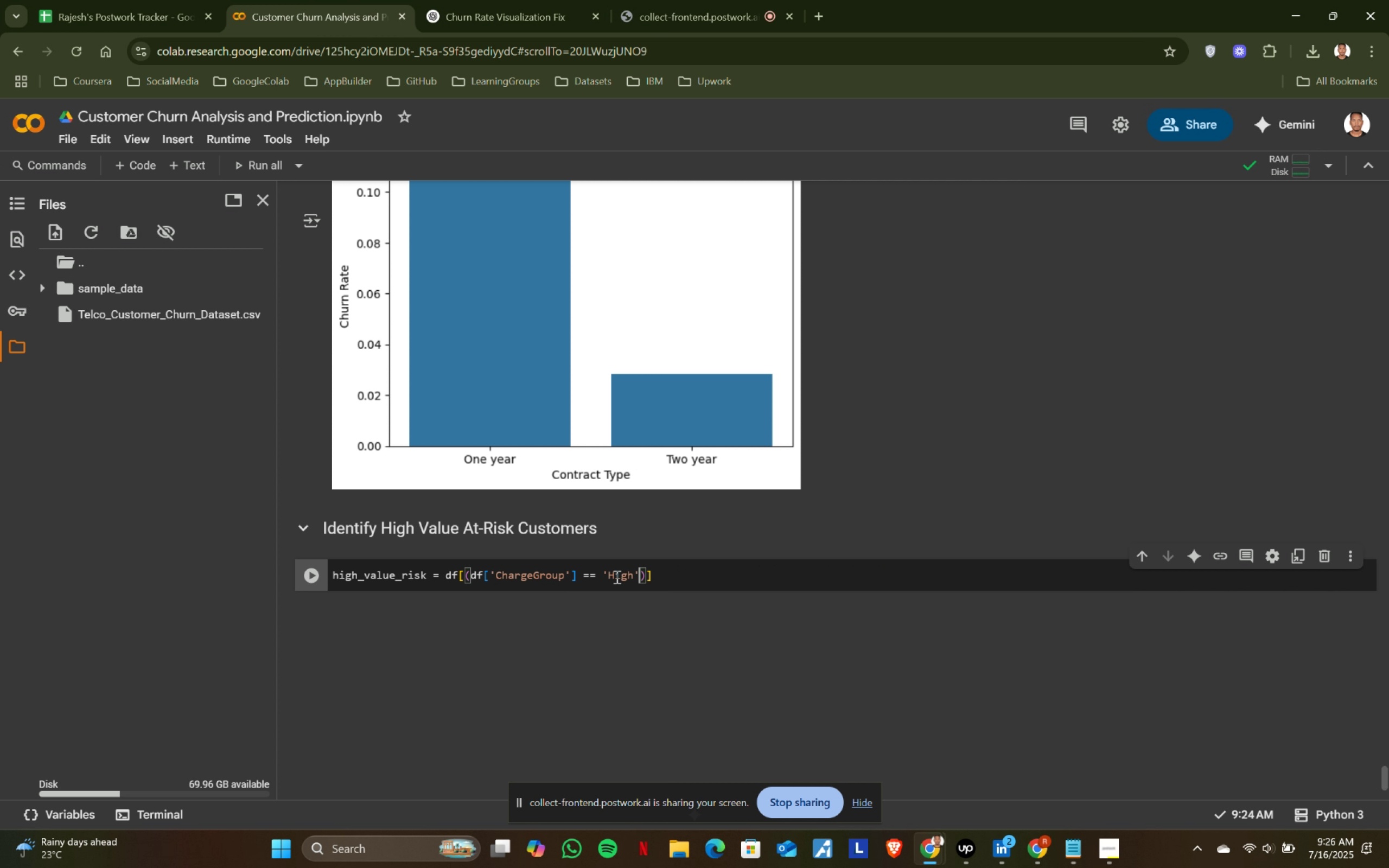 
key(ArrowRight)
 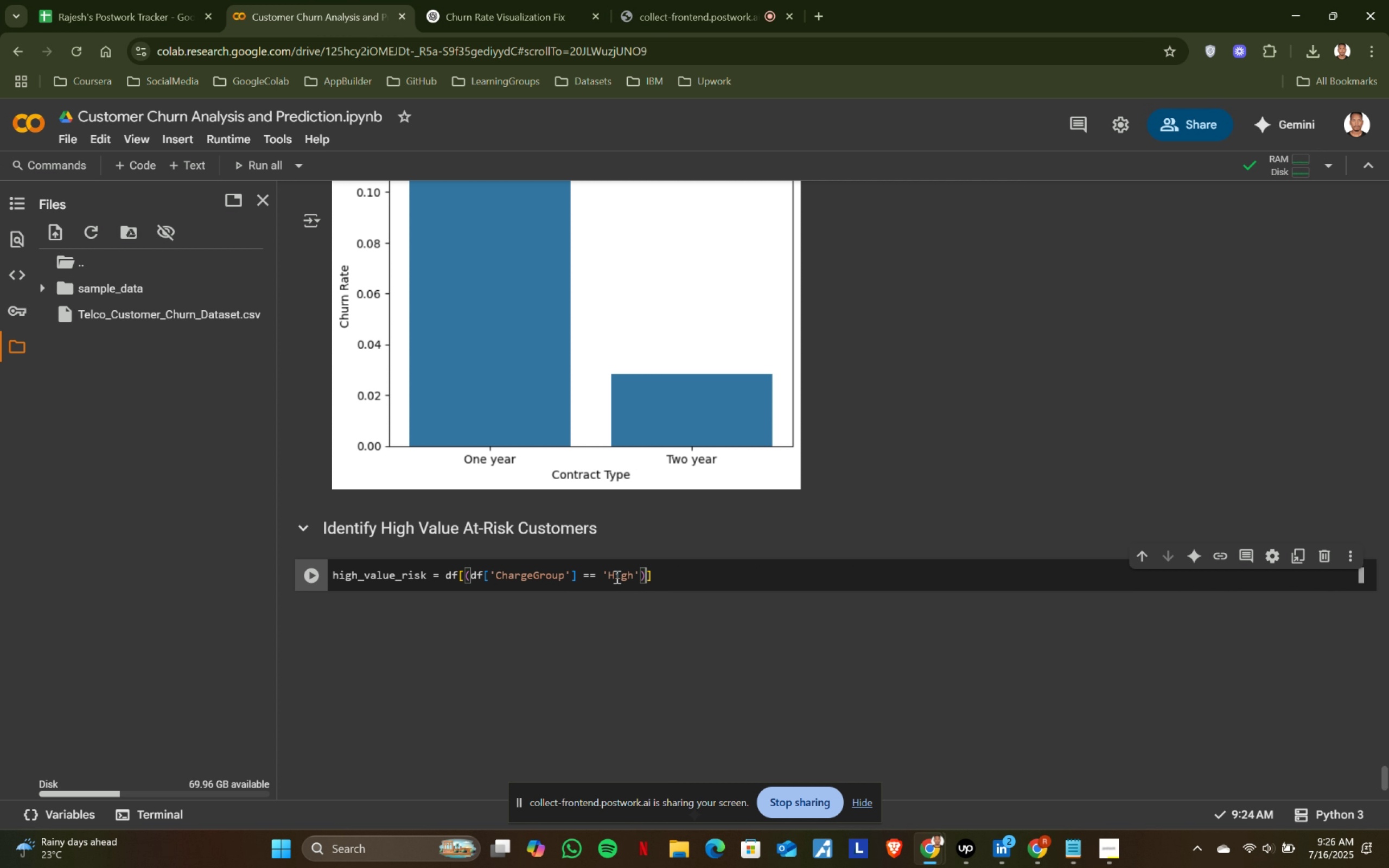 
key(ArrowRight)
 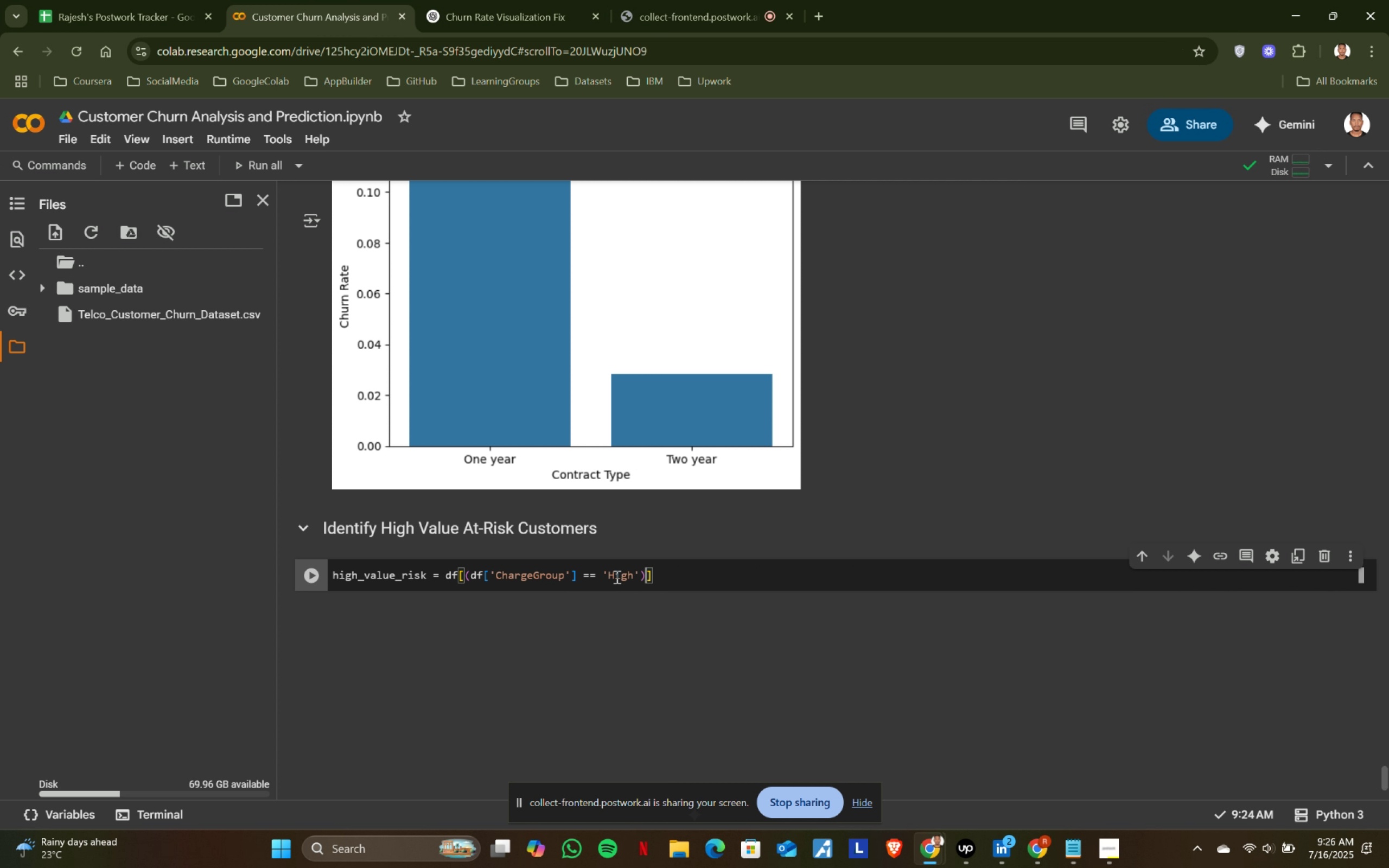 
type( & (df[')
 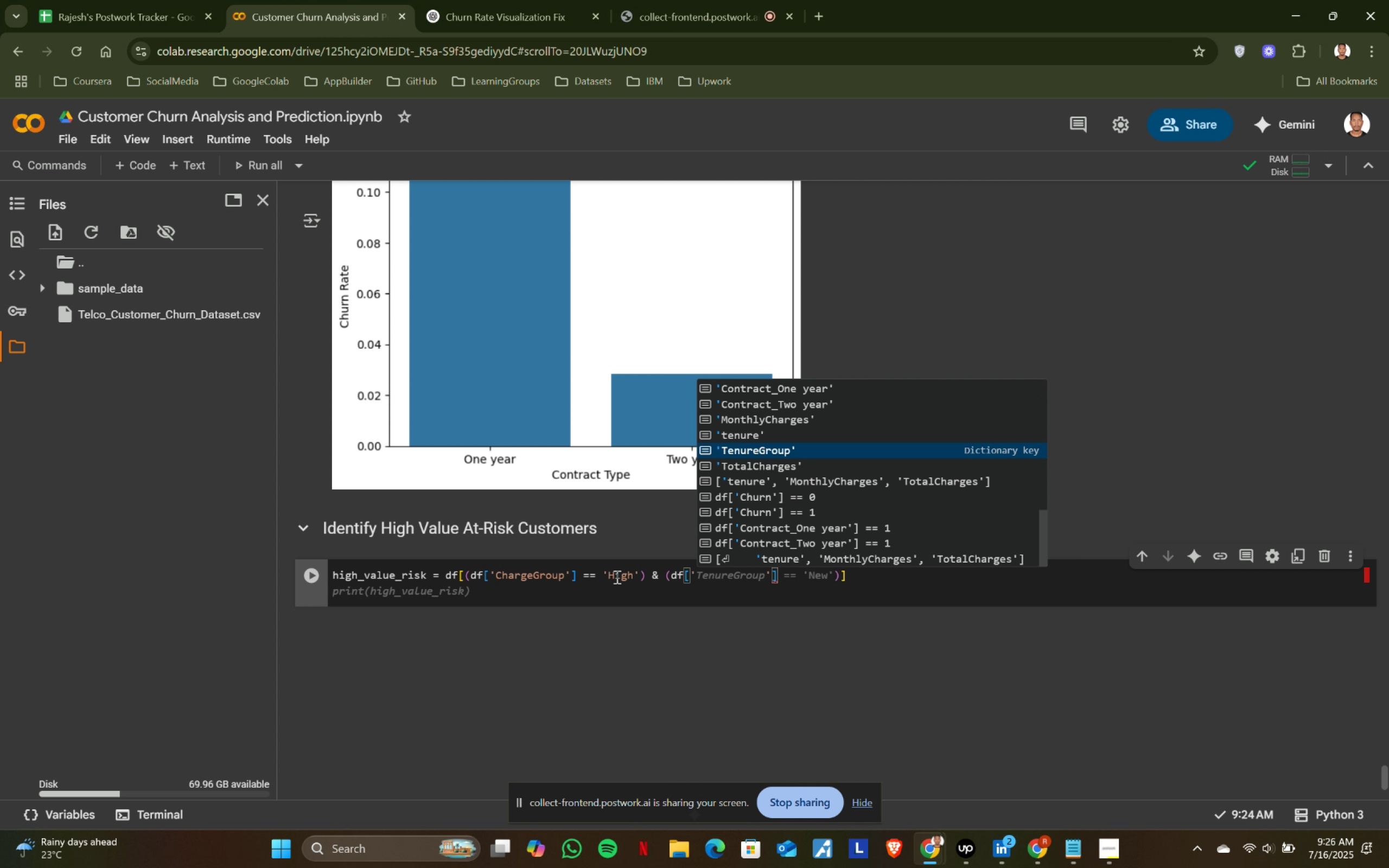 
type(Ten)
 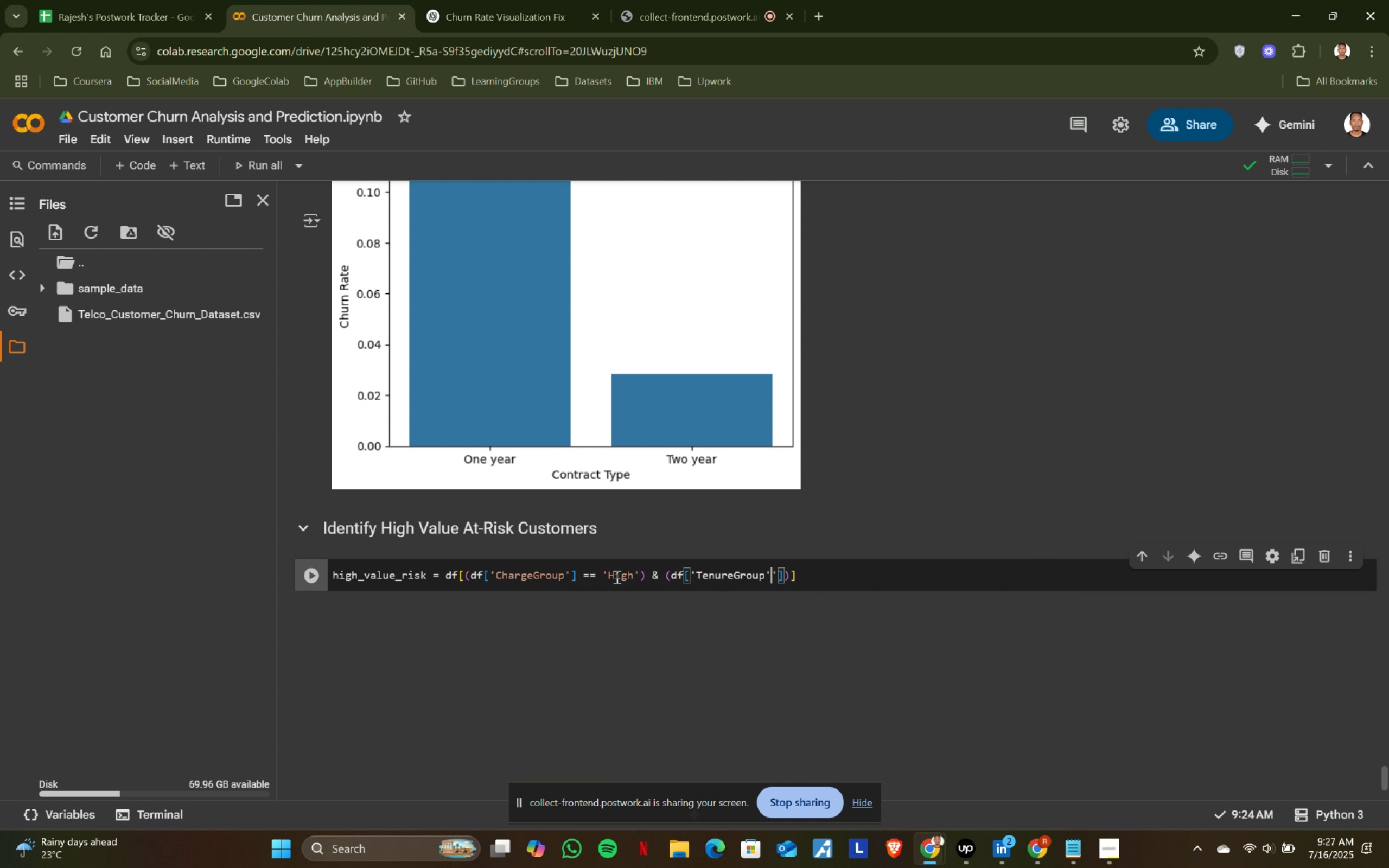 
key(Enter)
 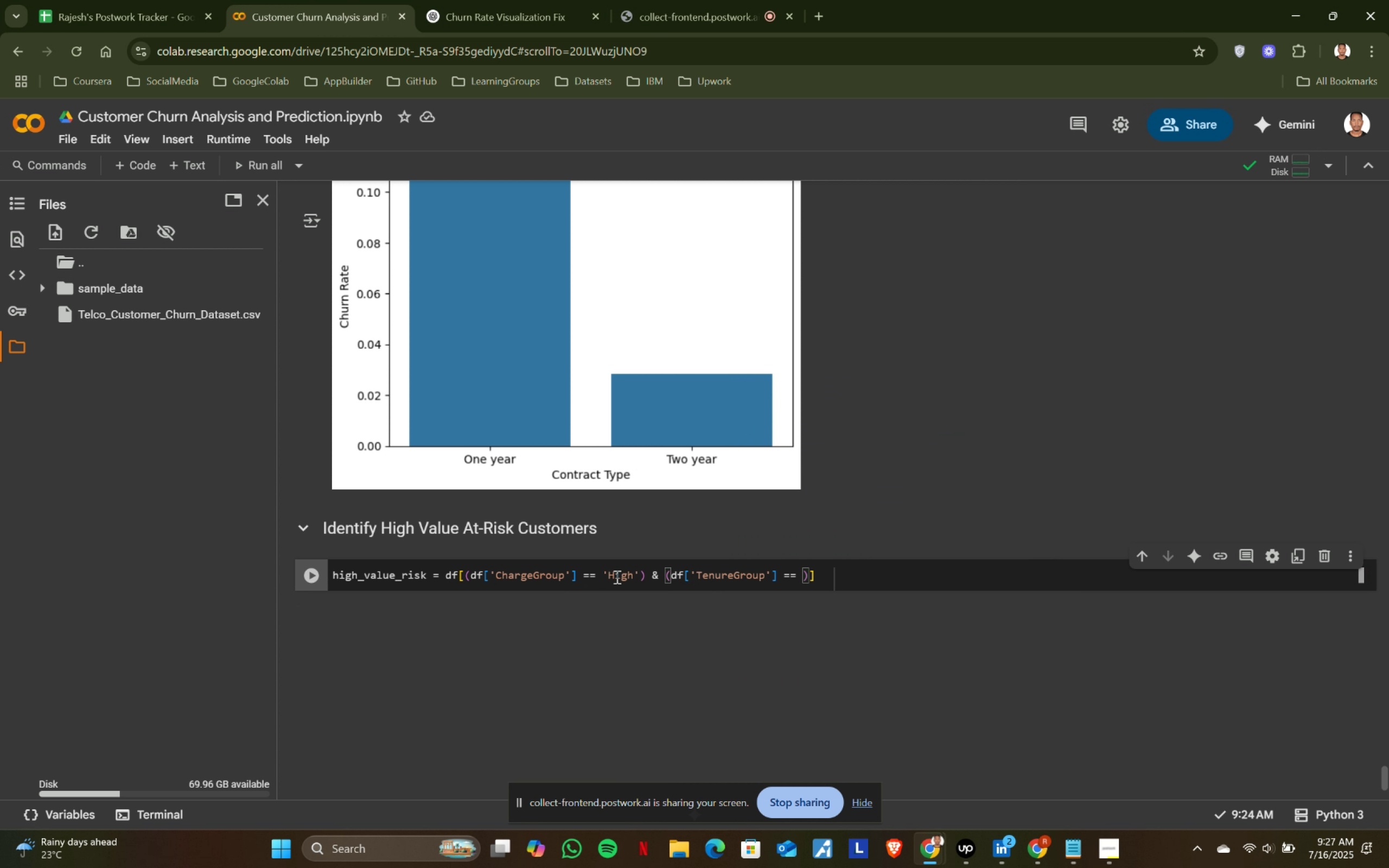 
key(Delete)
 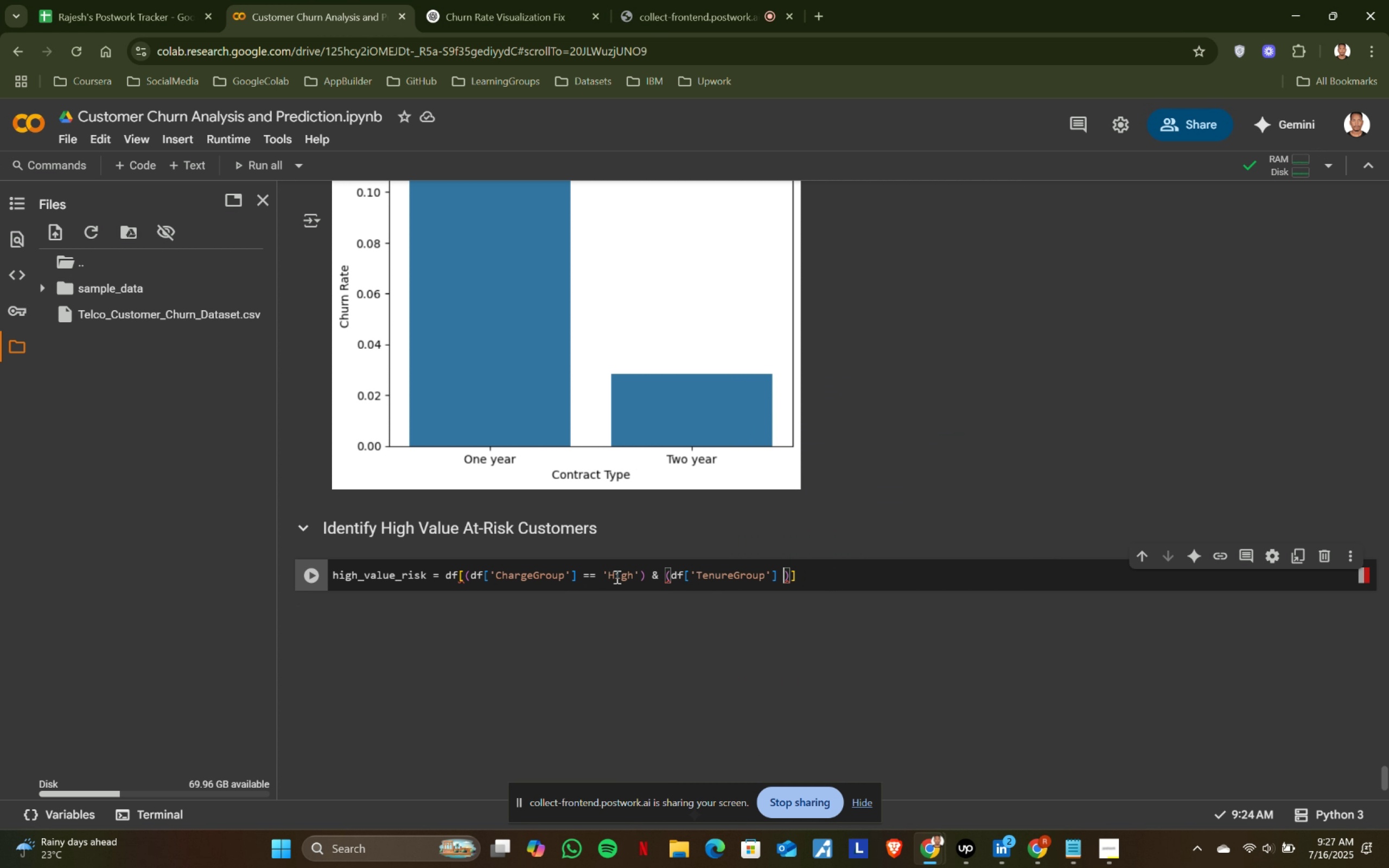 
key(ArrowRight)
 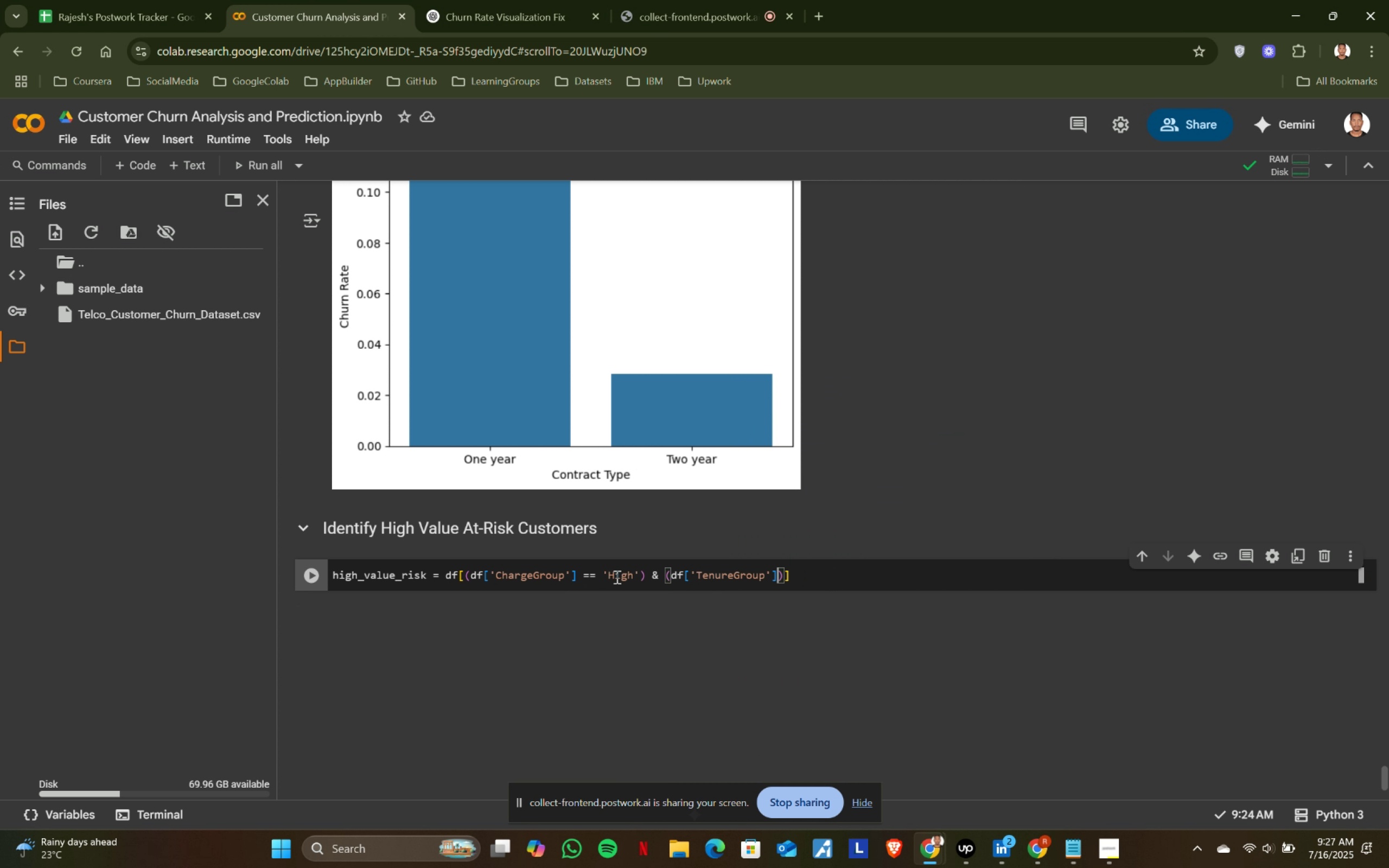 
key(Space)
 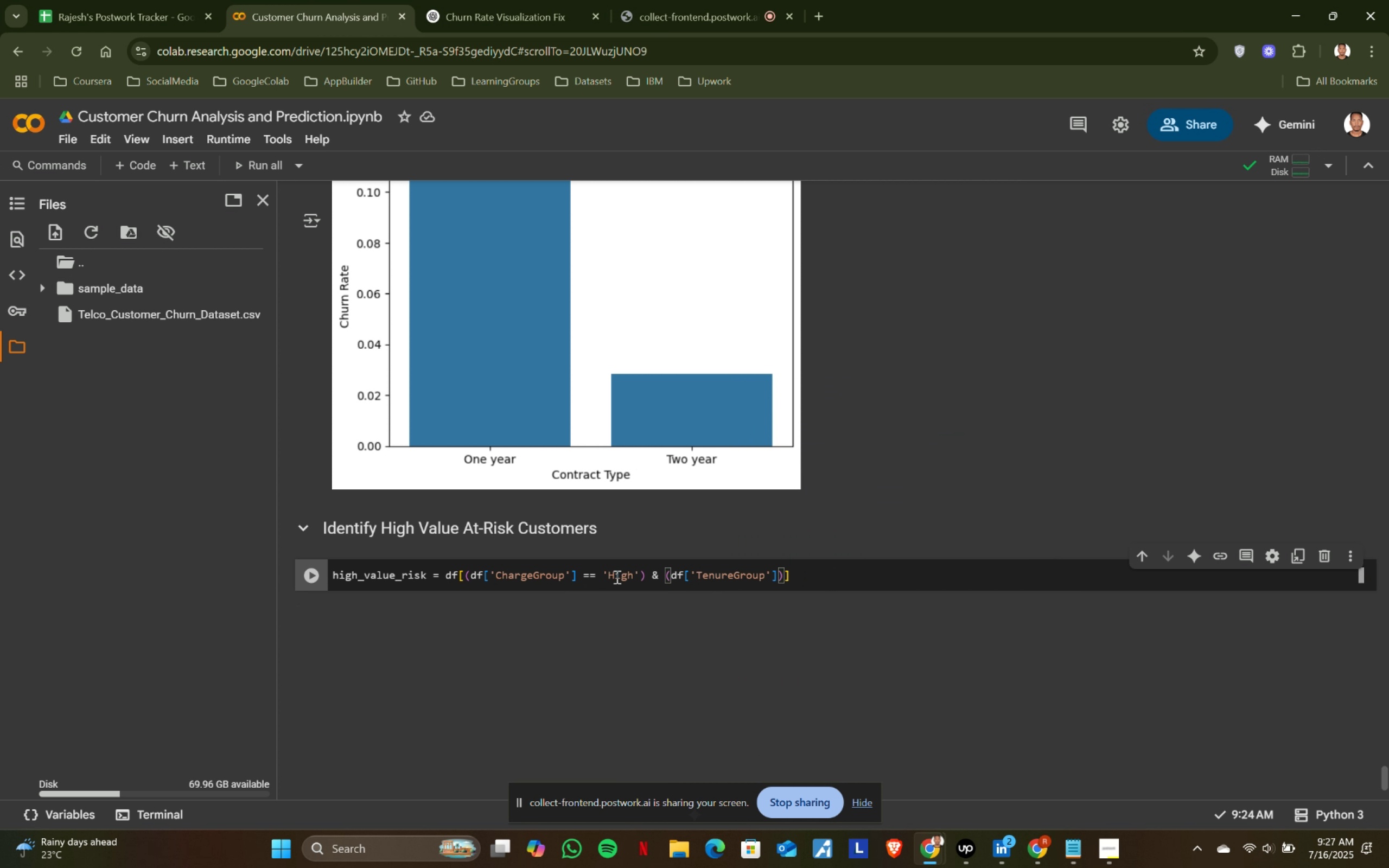 
key(Equal)
 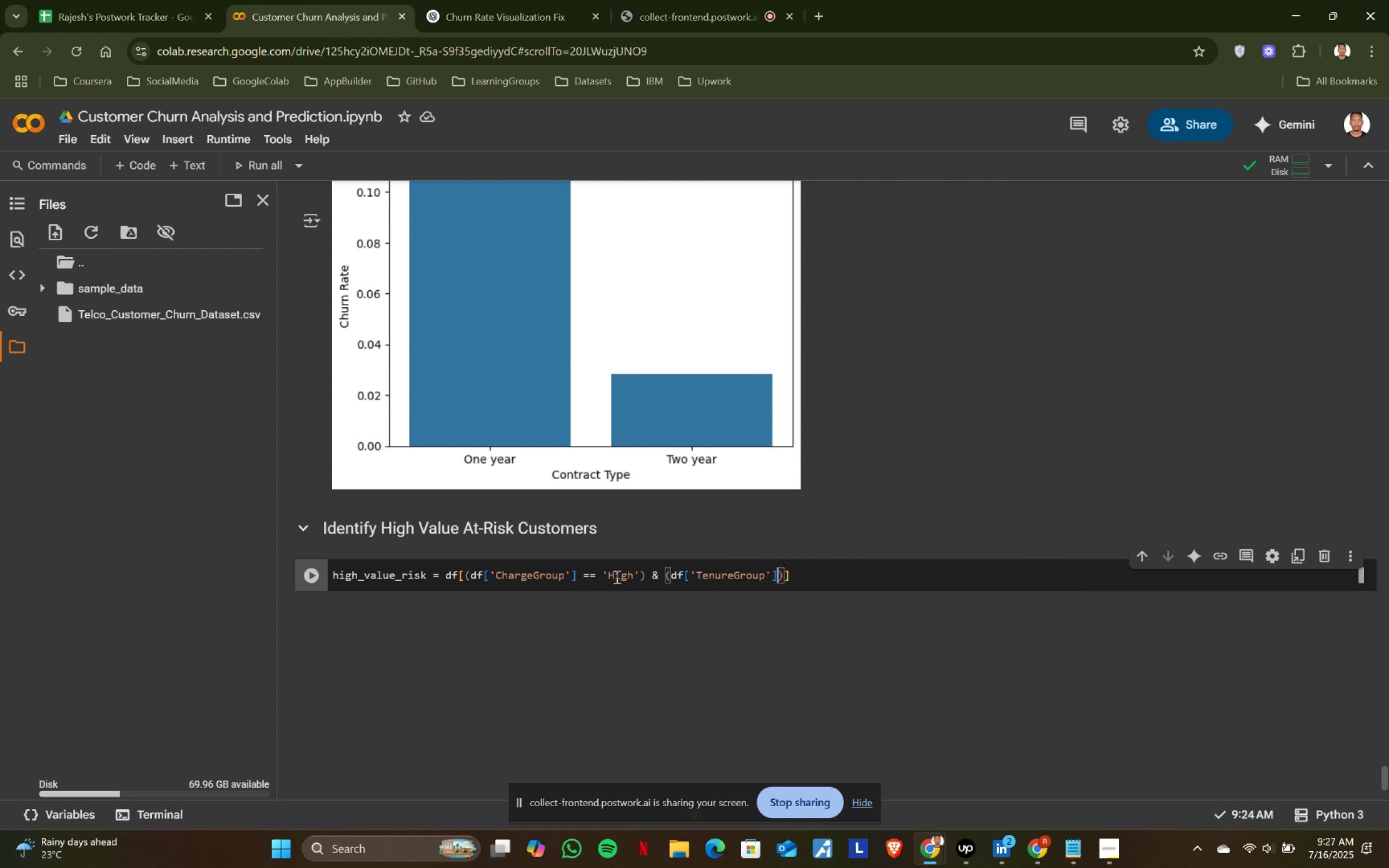 
key(Equal)
 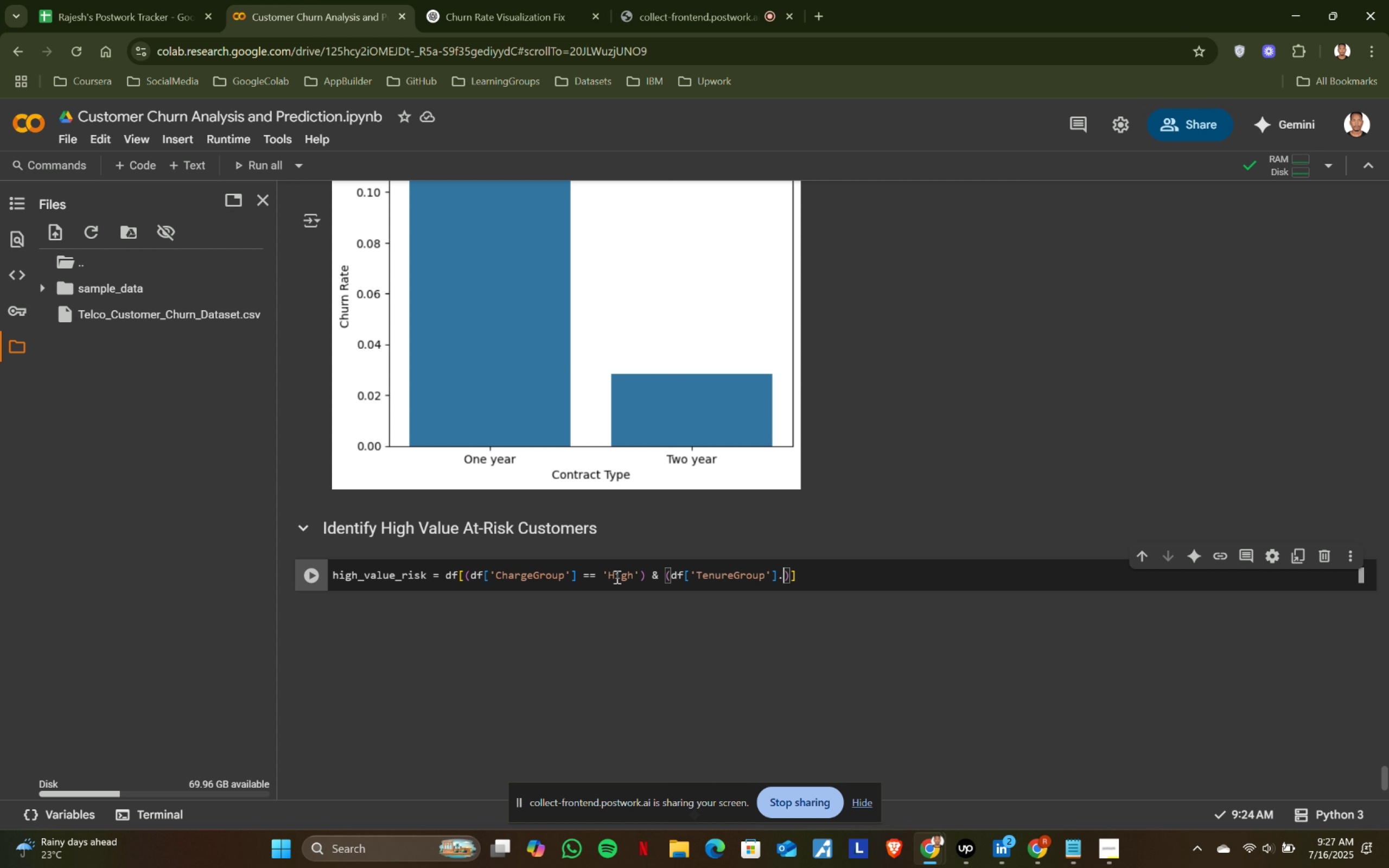 
key(Space)
 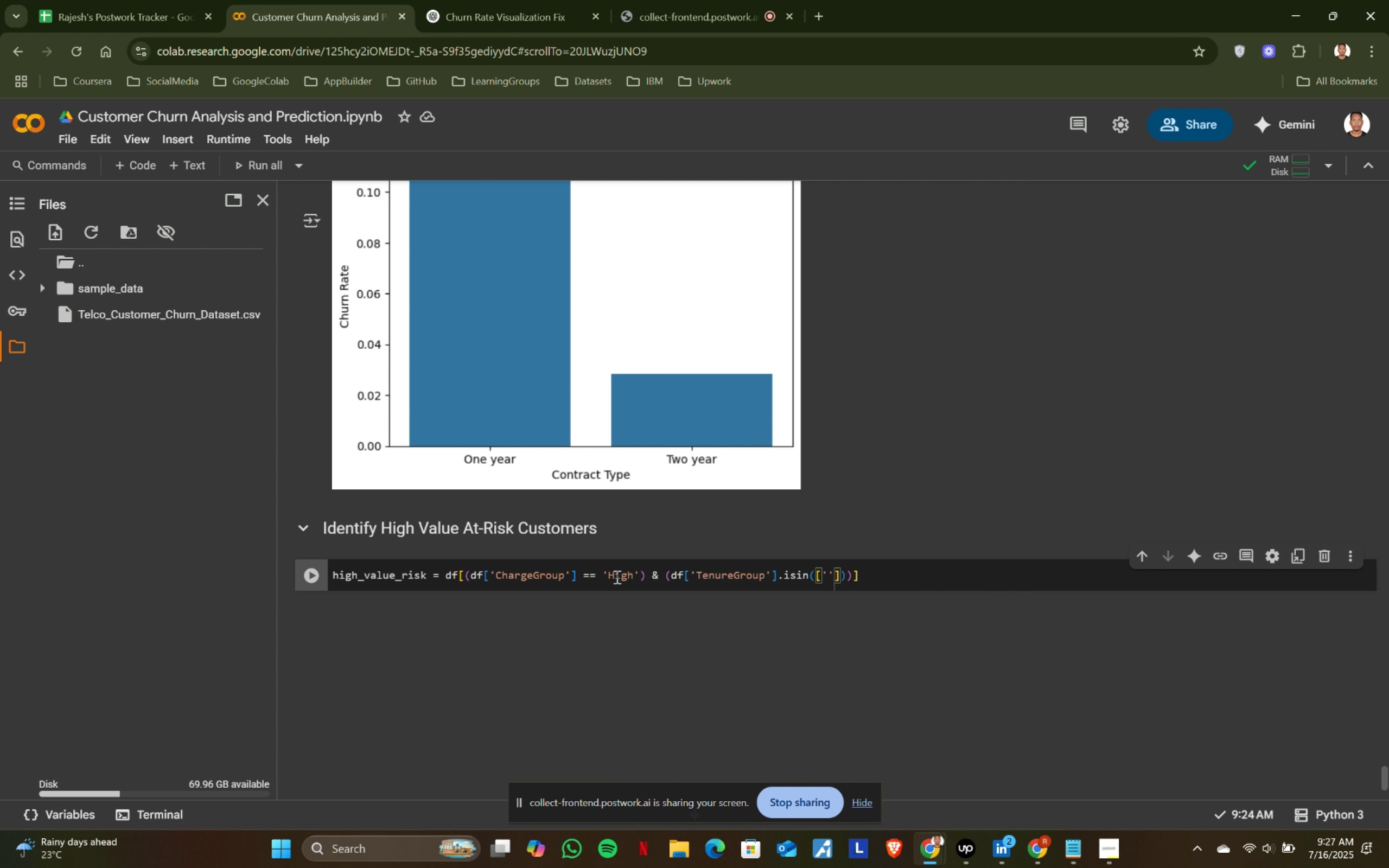 
wait(5.65)
 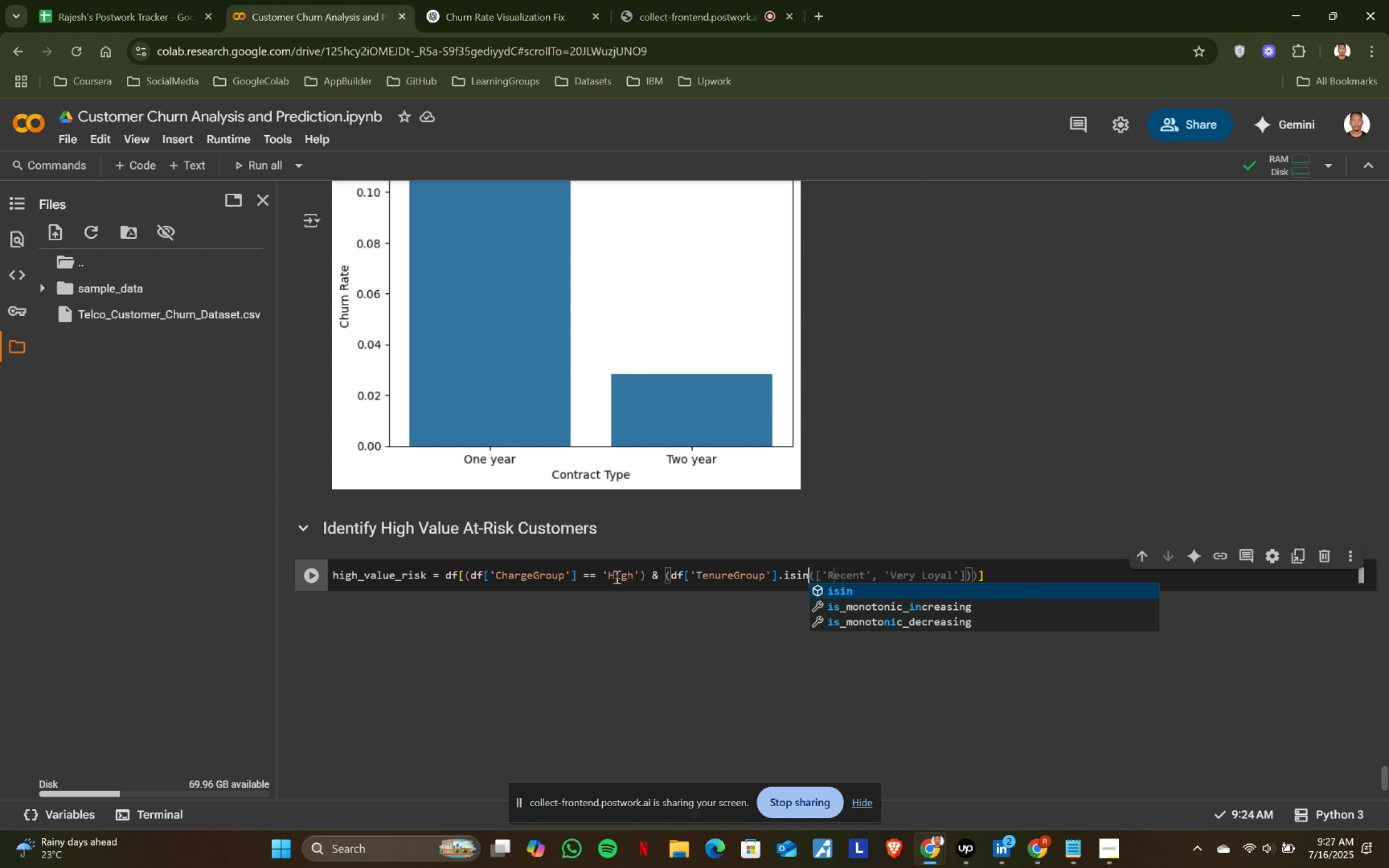 
key(Backspace)
key(Backspace)
key(Backspace)
key(Backspace)
type(.isin()
 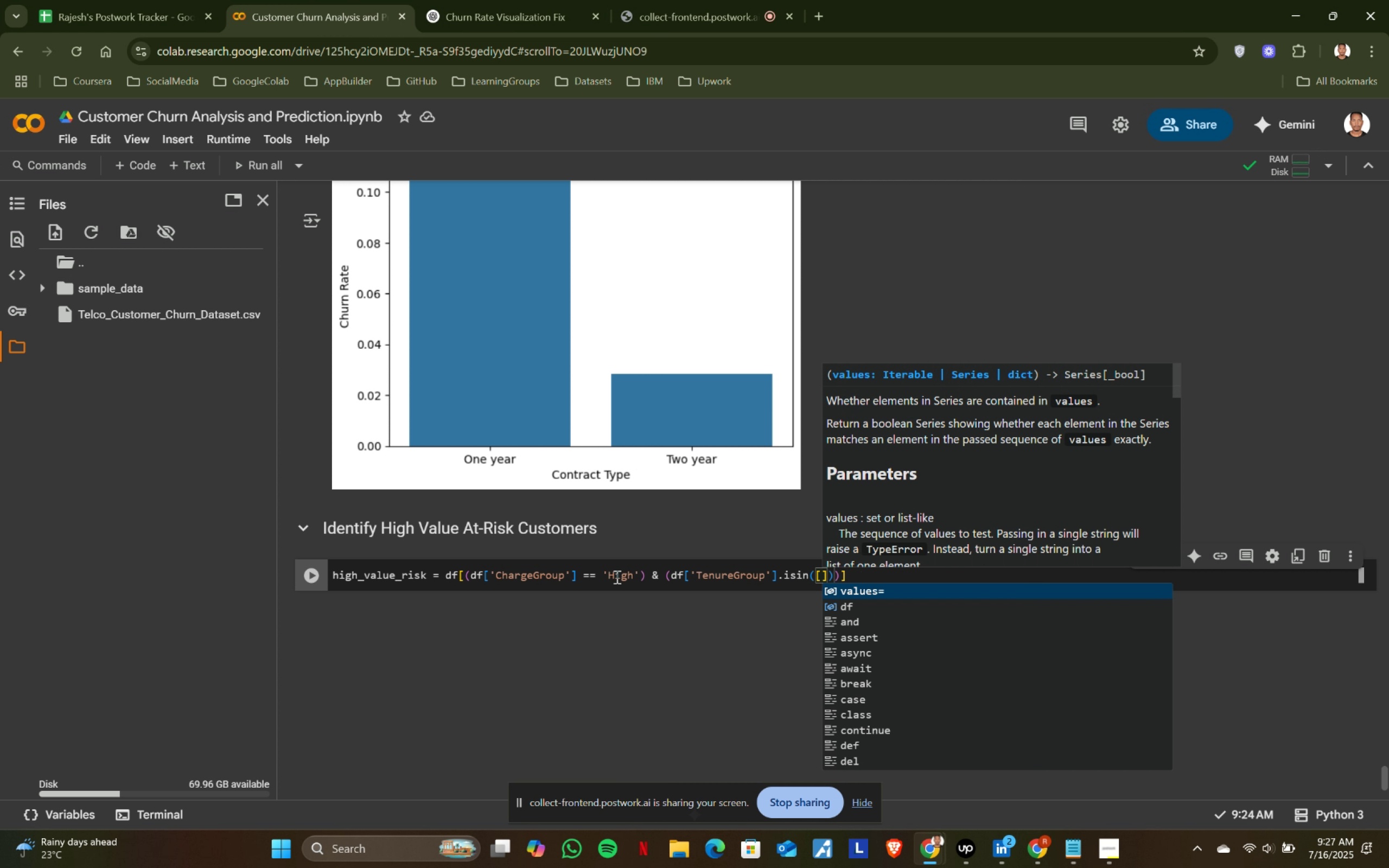 
type(['New)
 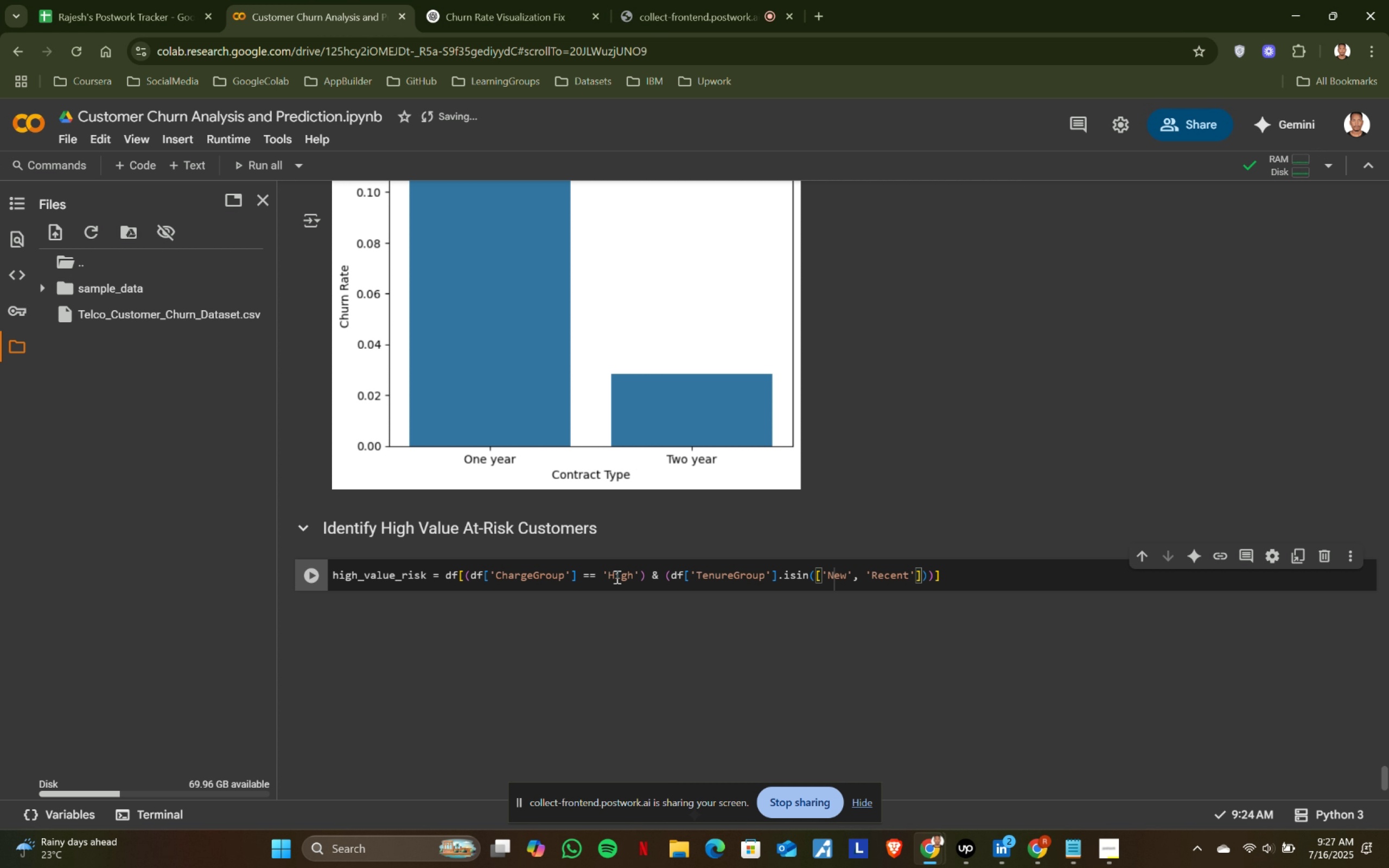 
key(ArrowRight)
 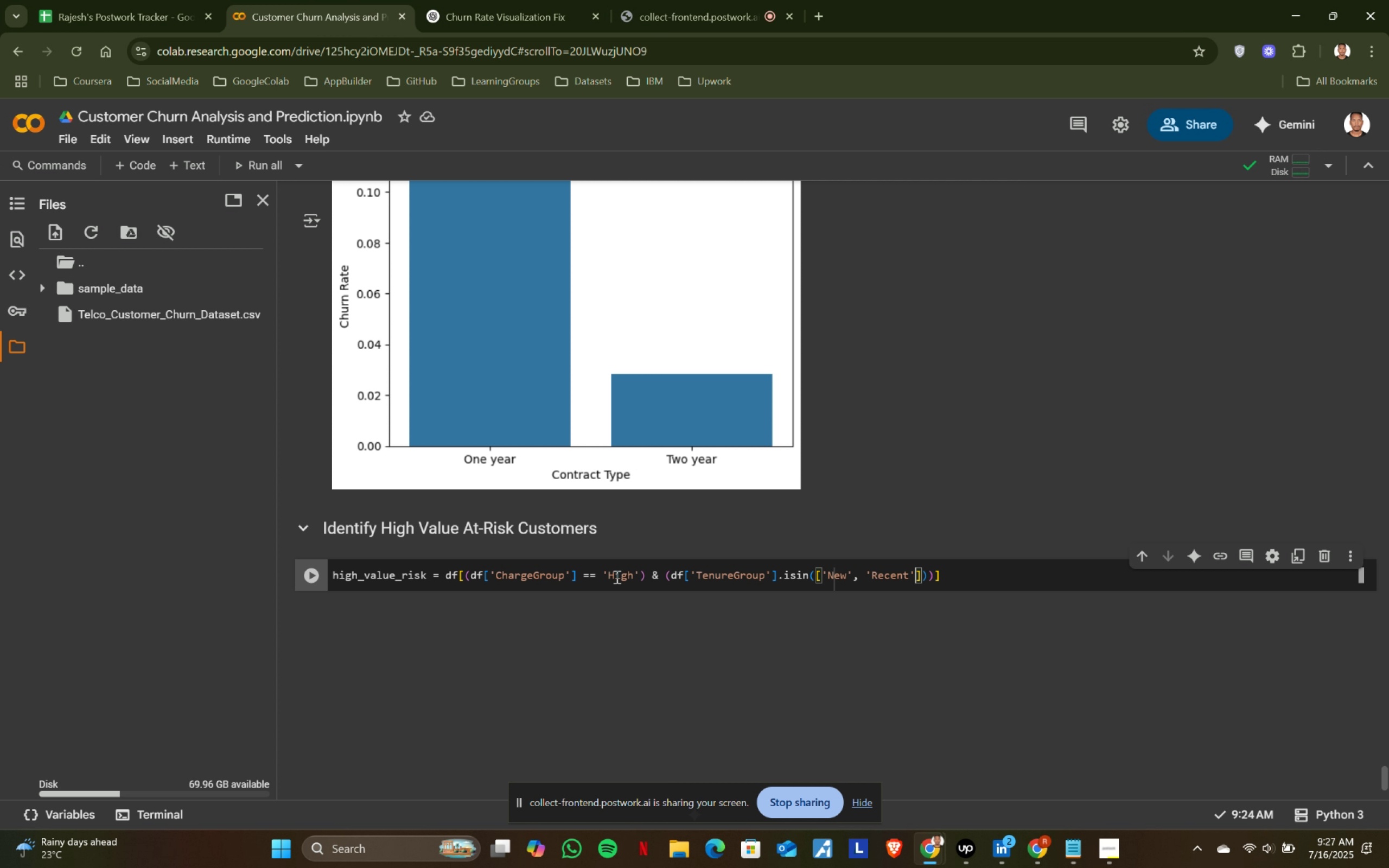 
type(, 'Recent)
 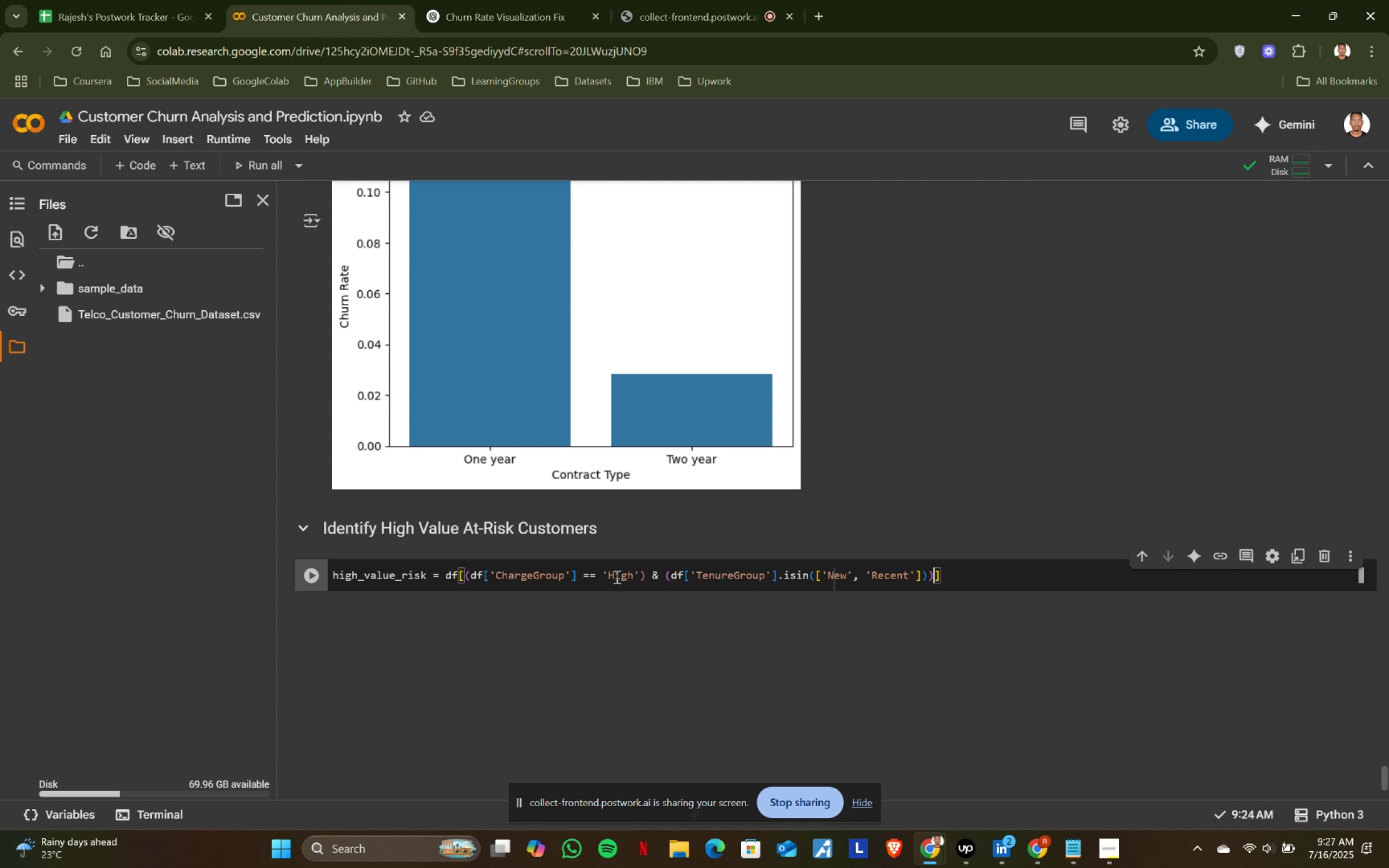 
wait(12.98)
 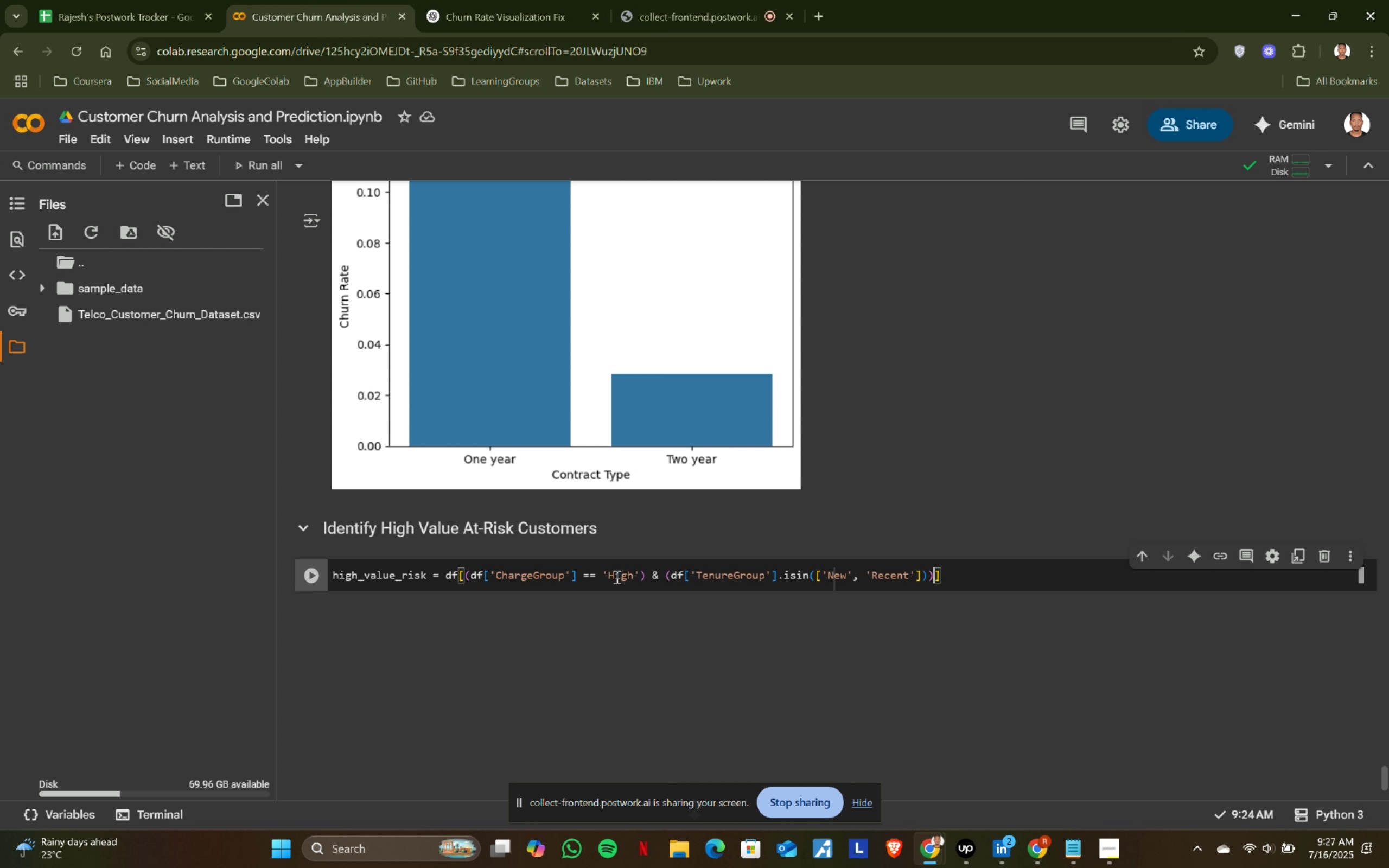 
key(ArrowRight)
 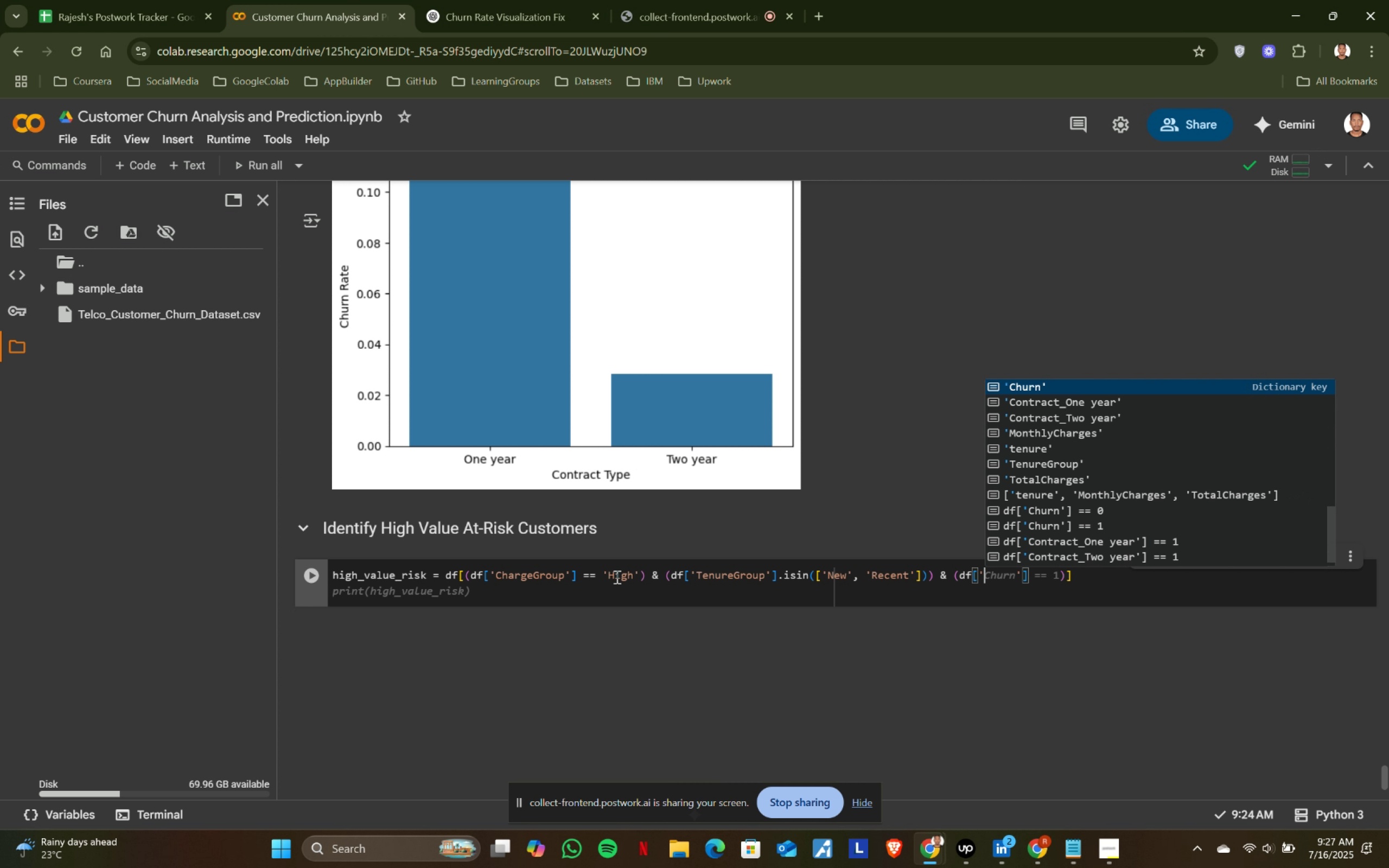 
key(ArrowRight)
 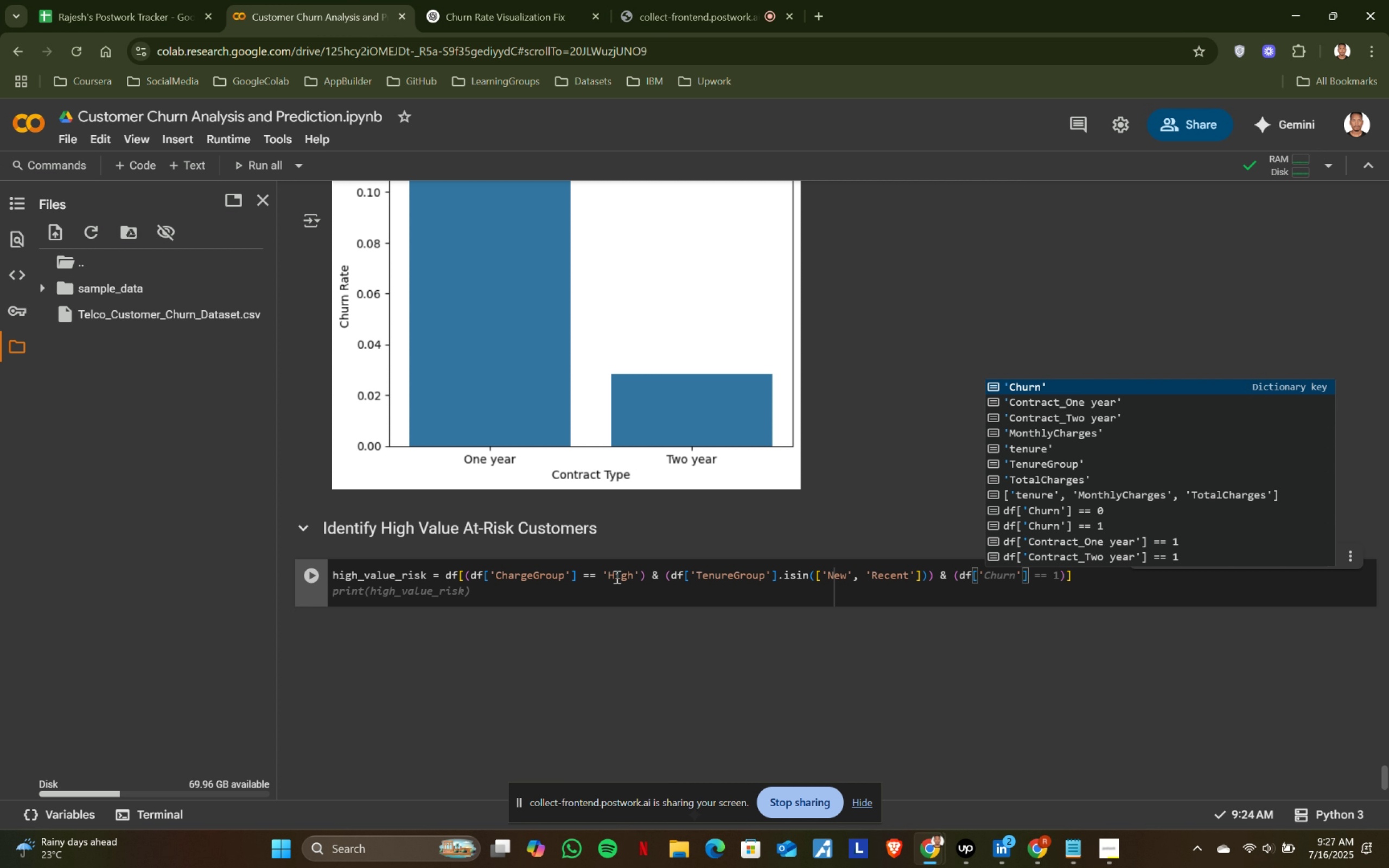 
key(ArrowRight)
 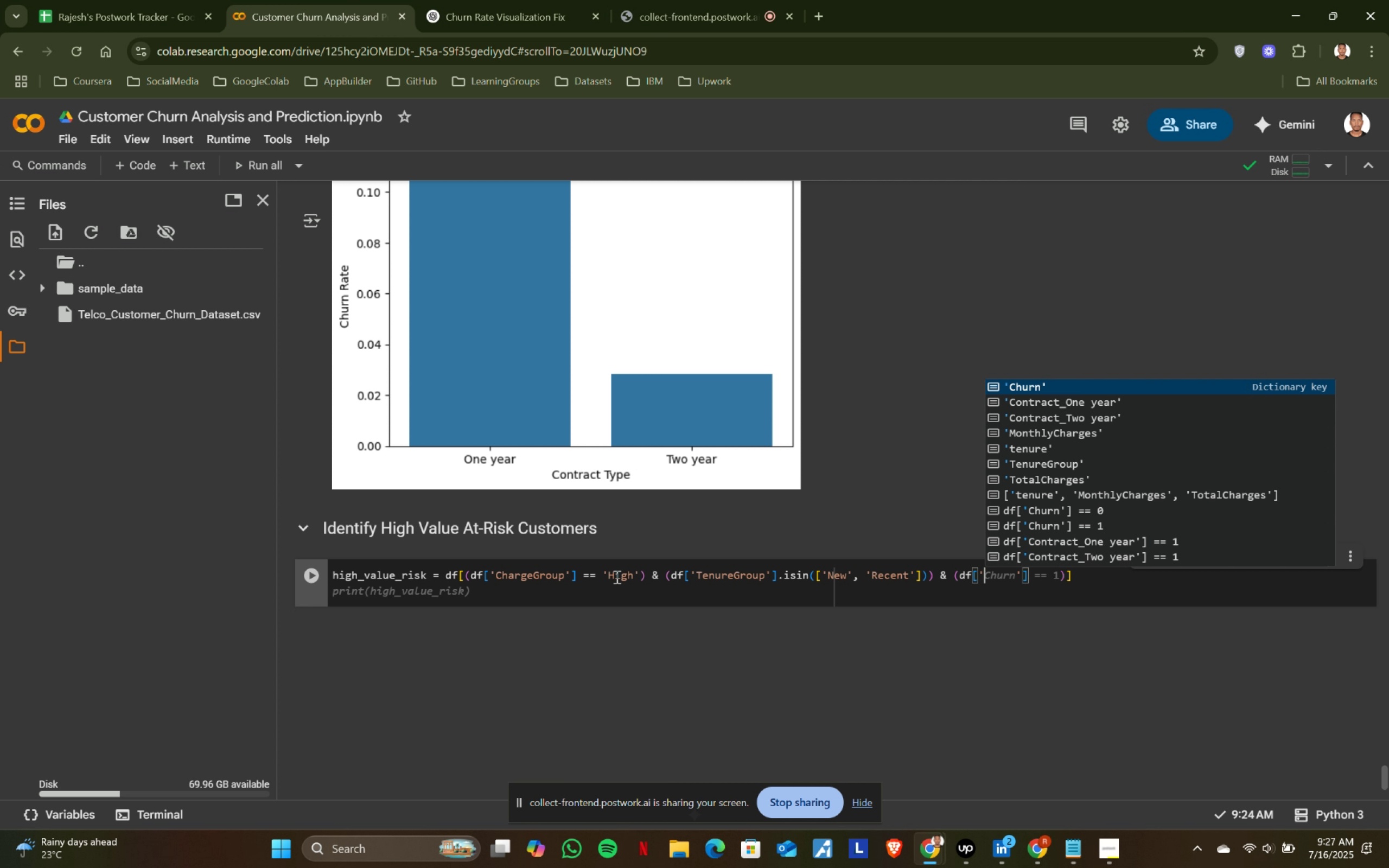 
key(ArrowRight)
 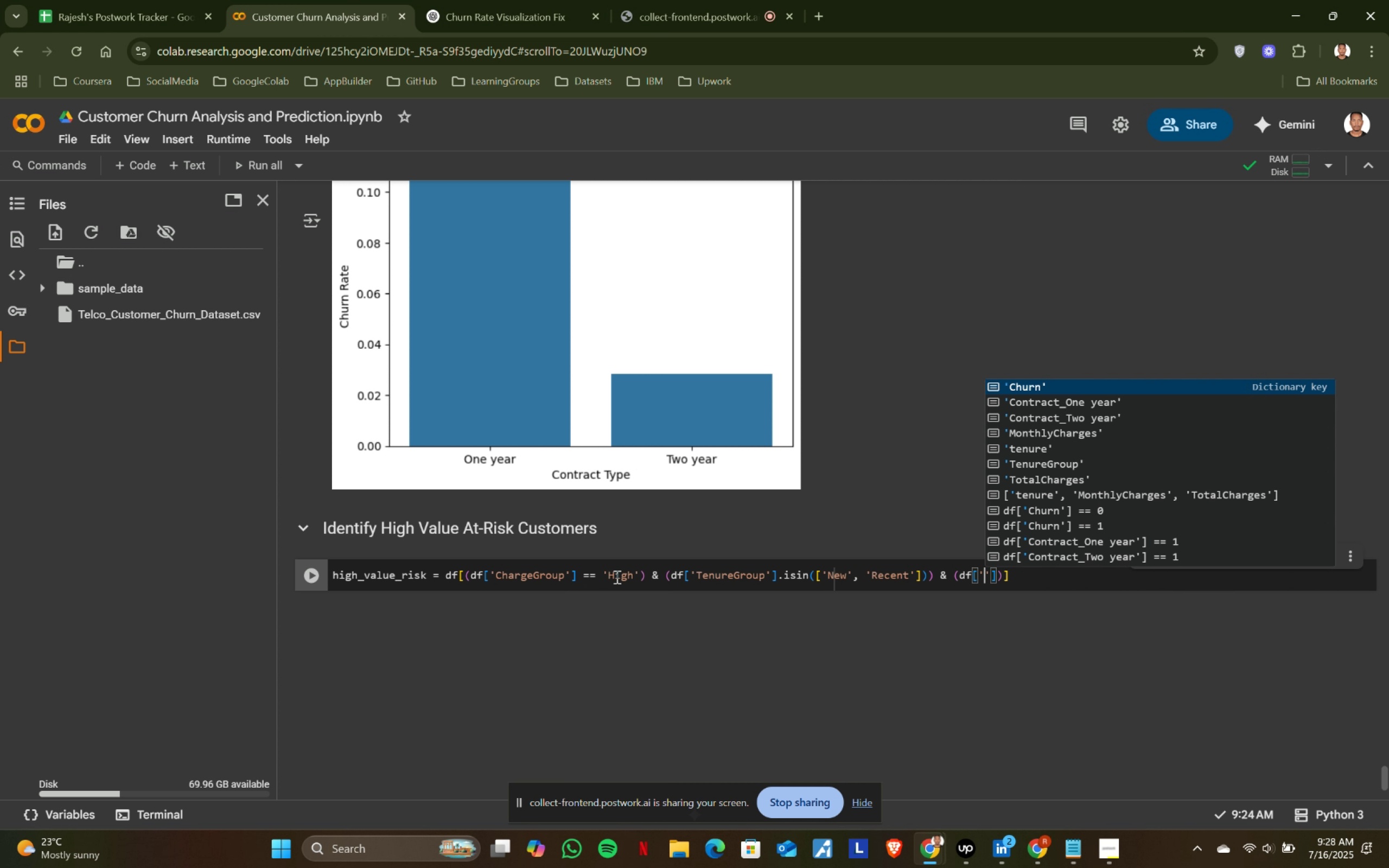 
type( @ )
key(Backspace)
key(Backspace)
type(& (df[')
 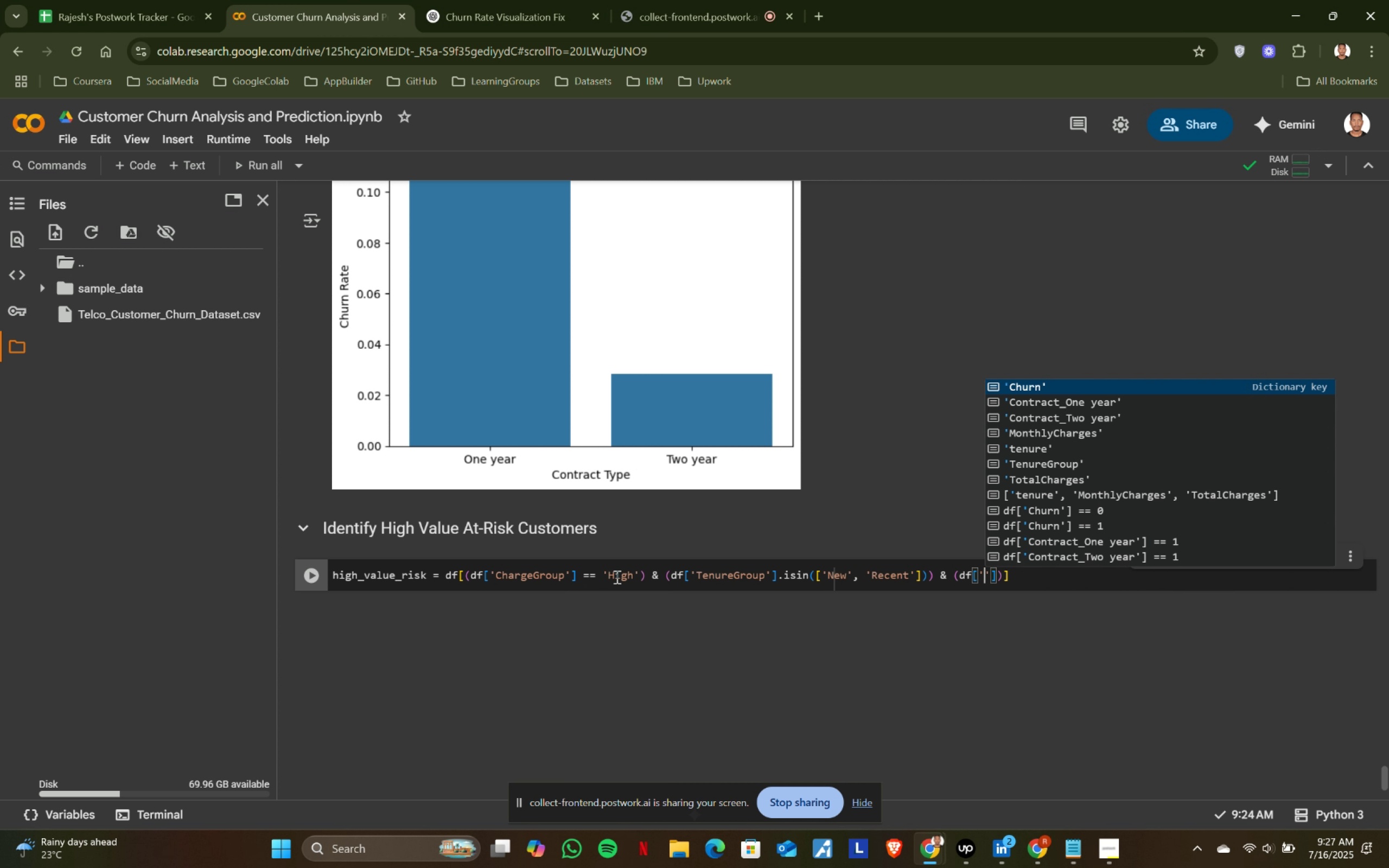 
wait(11.89)
 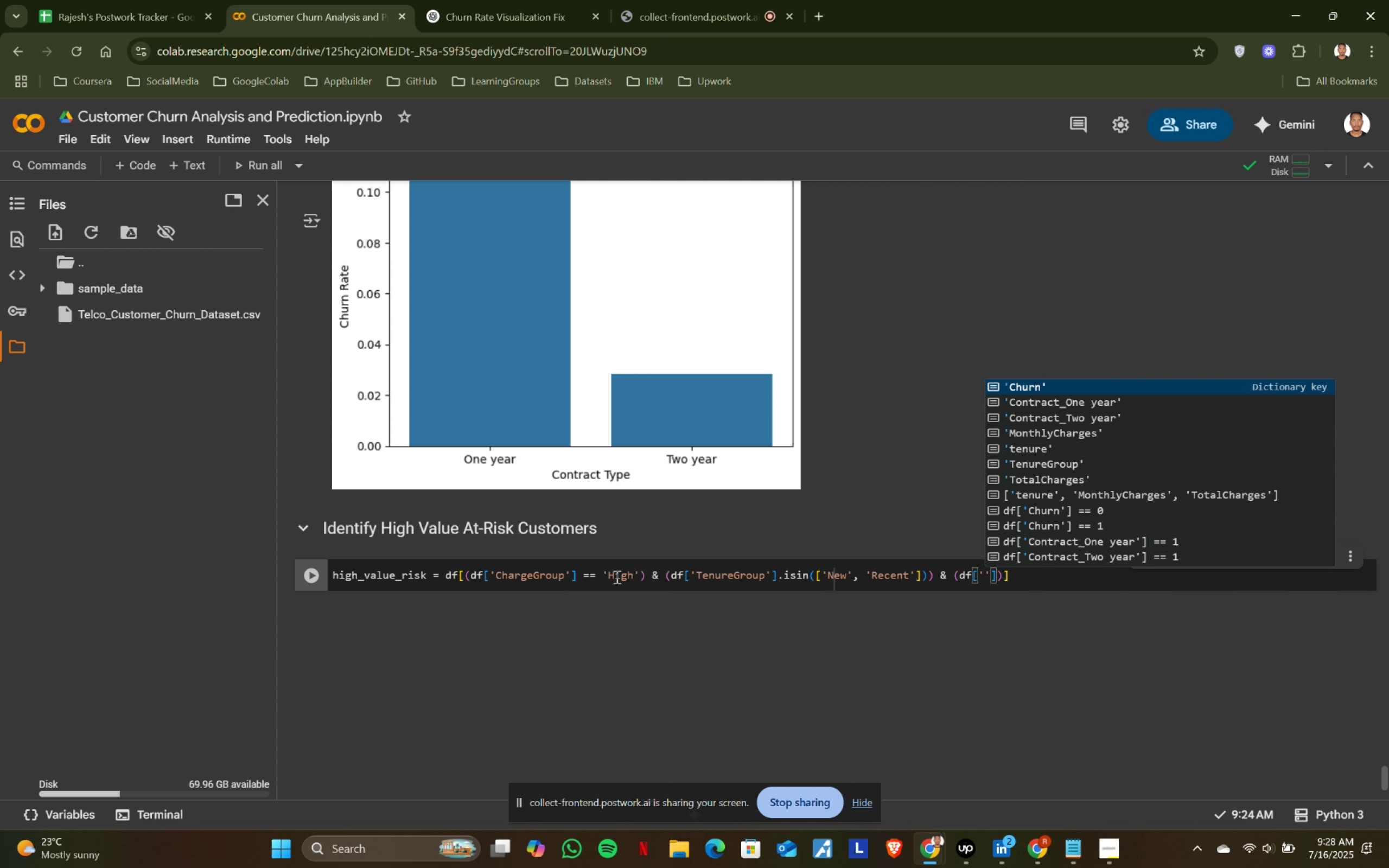 
type(Con)
key(Backspace)
key(Backspace)
key(Backspace)
type(contre)
key(Backspace)
key(Backspace)
key(Backspace)
key(Backspace)
key(Backspace)
key(Backspace)
 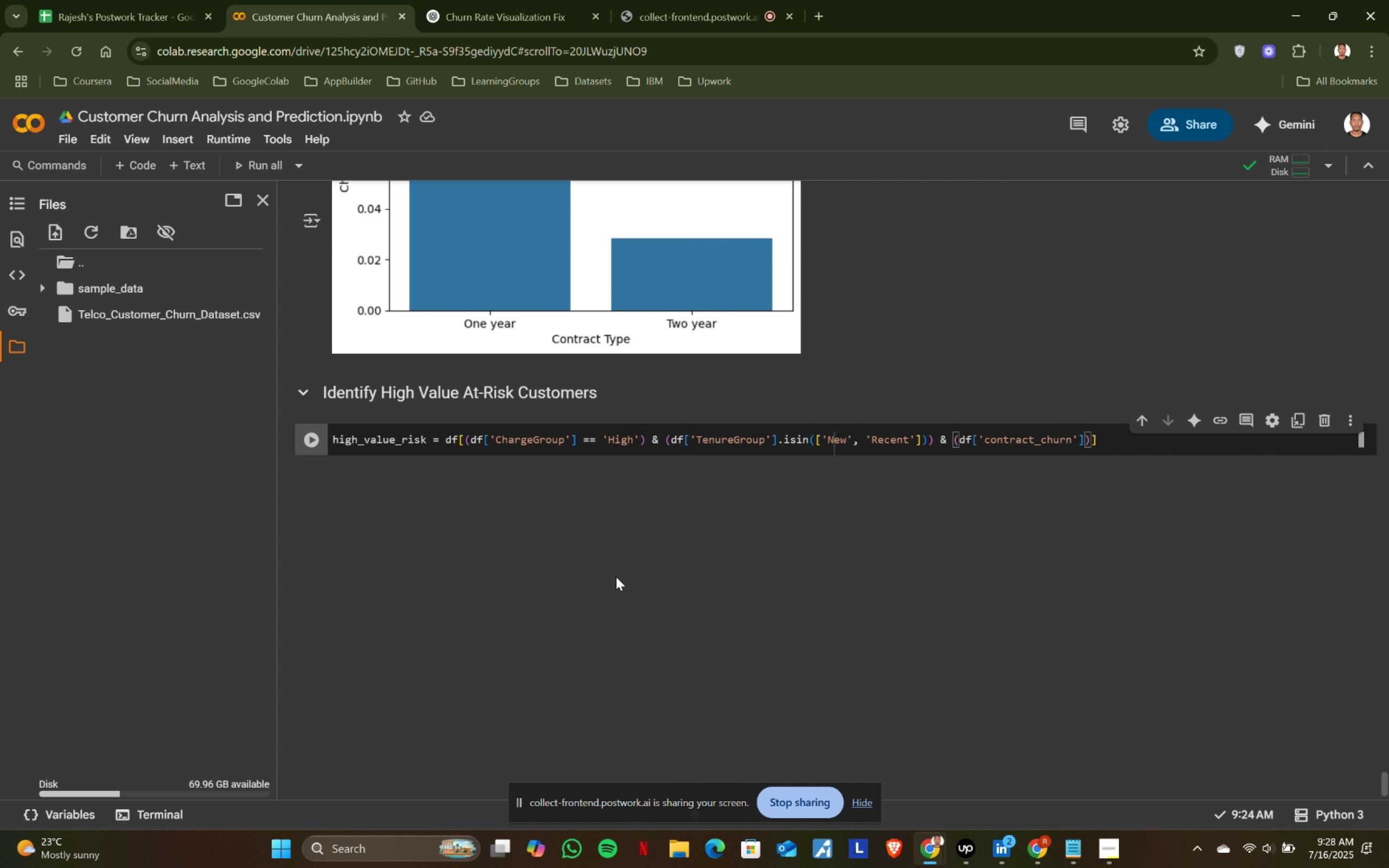 
scroll: coordinate [616, 577], scroll_direction: up, amount: 3.0
 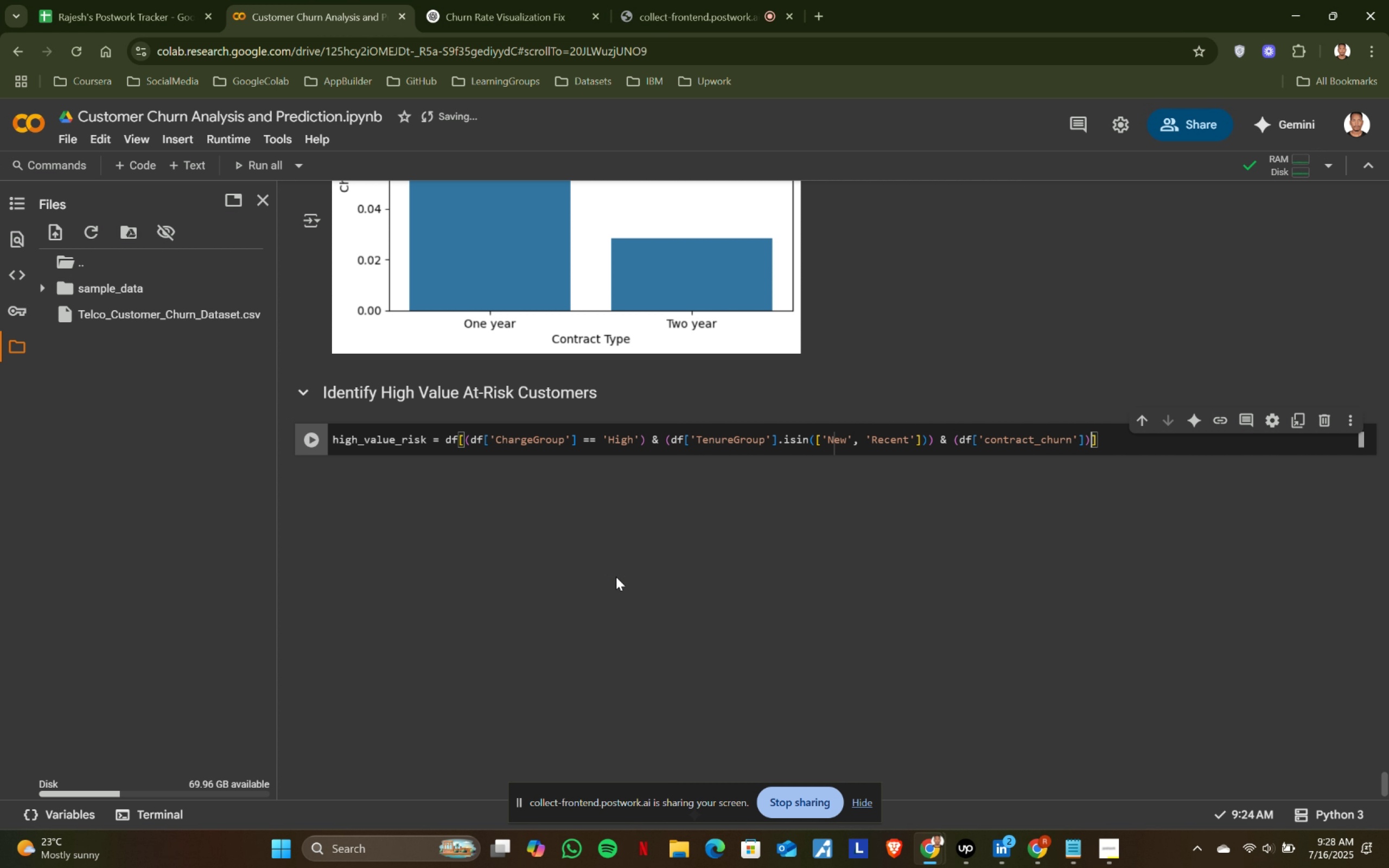 
scroll: coordinate [616, 577], scroll_direction: down, amount: 4.0
 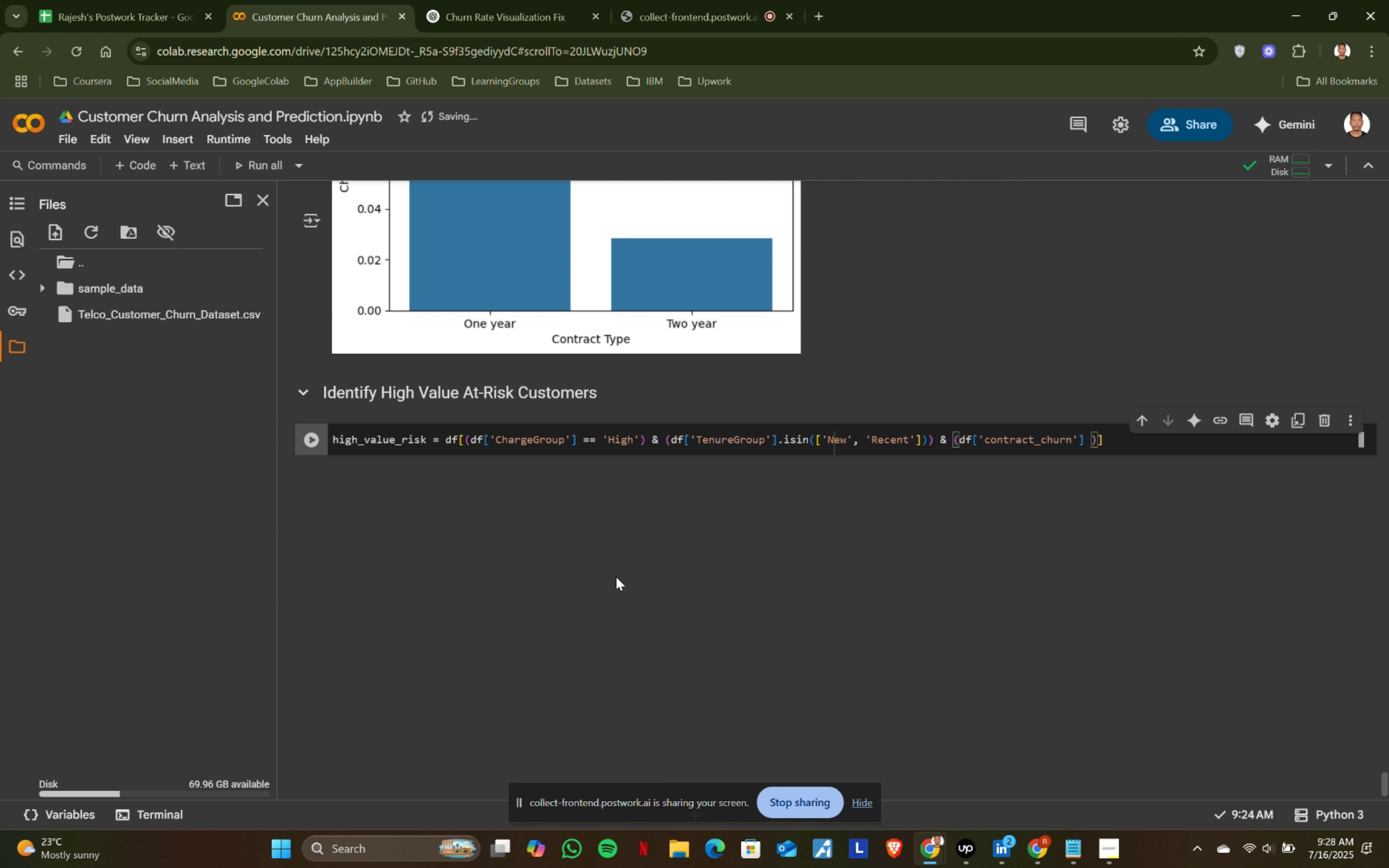 
type(Contra)
key(Backspace)
key(Backspace)
key(Backspace)
key(Backspace)
key(Backspace)
key(Backspace)
key(Backspace)
type('Contra)
key(Backspace)
key(Backspace)
key(Backspace)
key(Backspace)
key(Backspace)
key(Backspace)
type(contract_churn)
 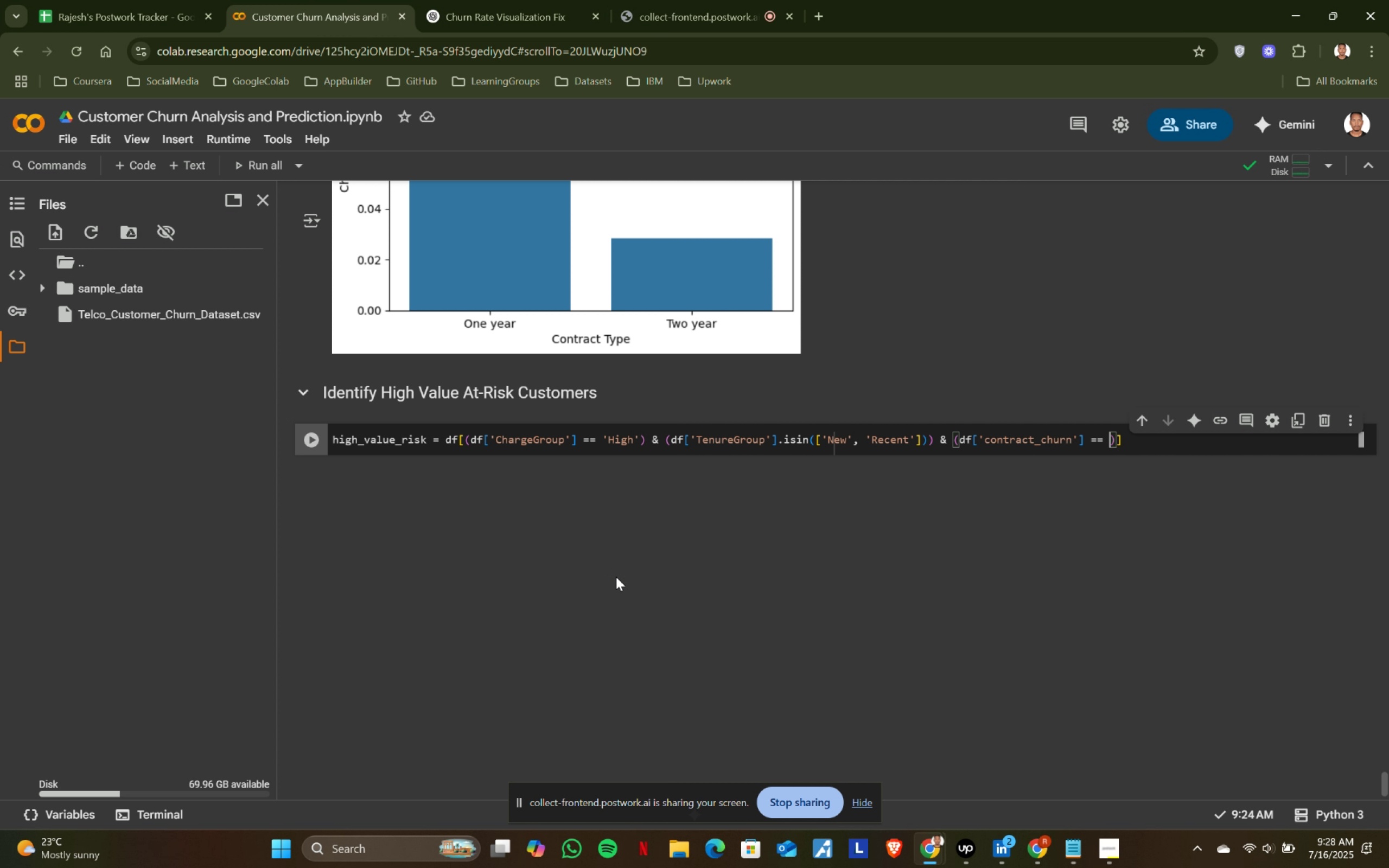 
key(ArrowRight)
 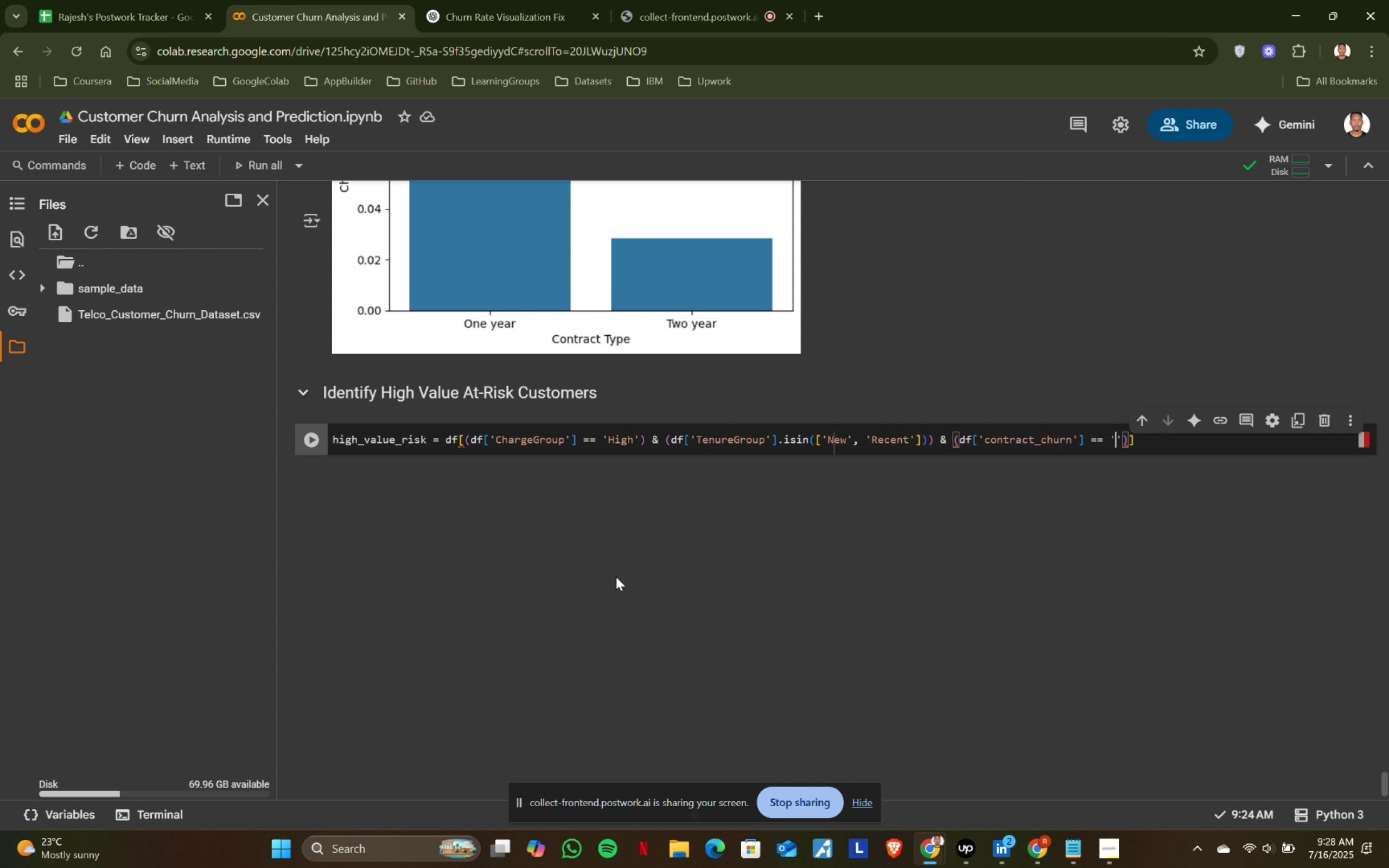 
key(ArrowRight)
 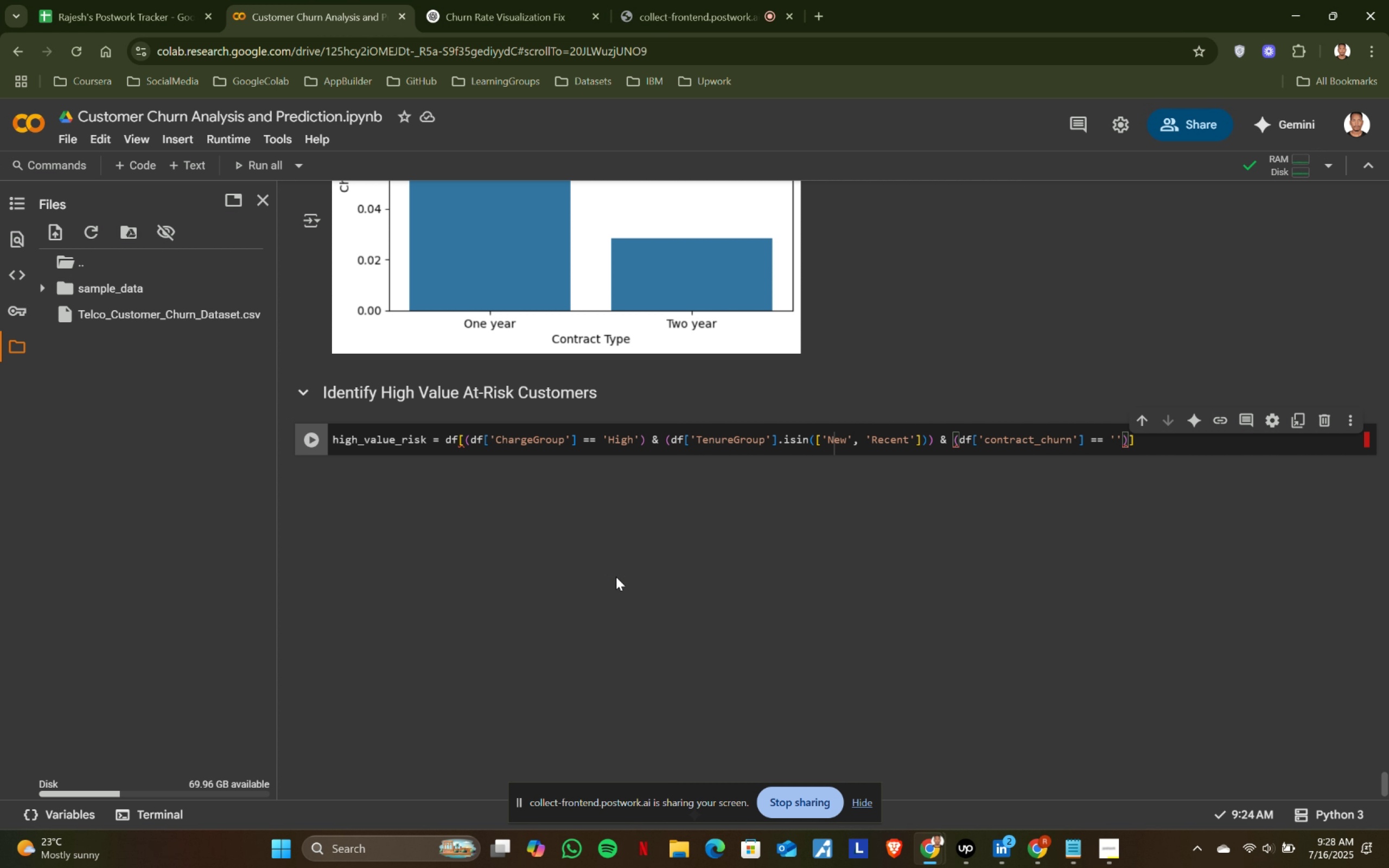 
key(ArrowRight)
 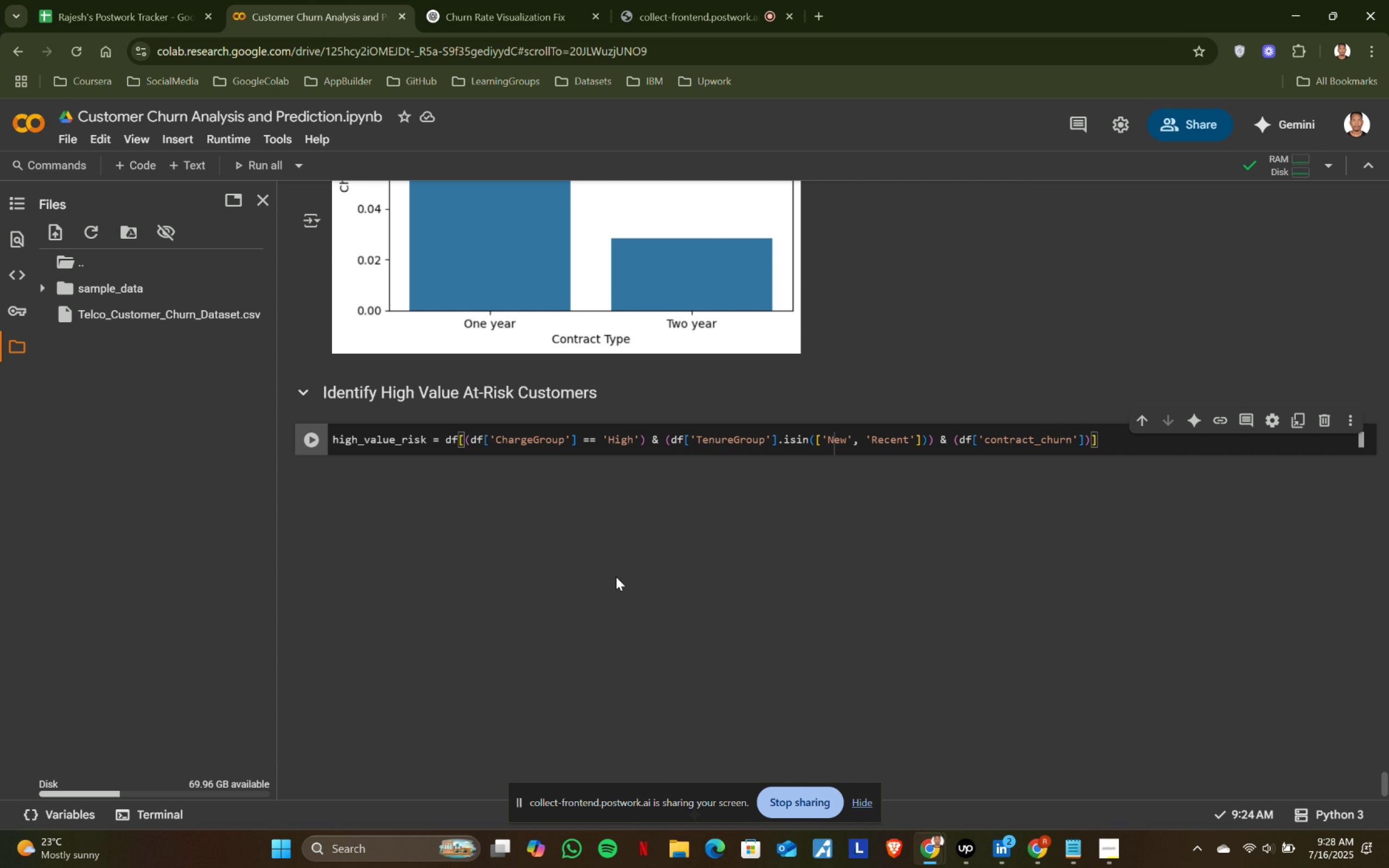 
key(ArrowLeft)
 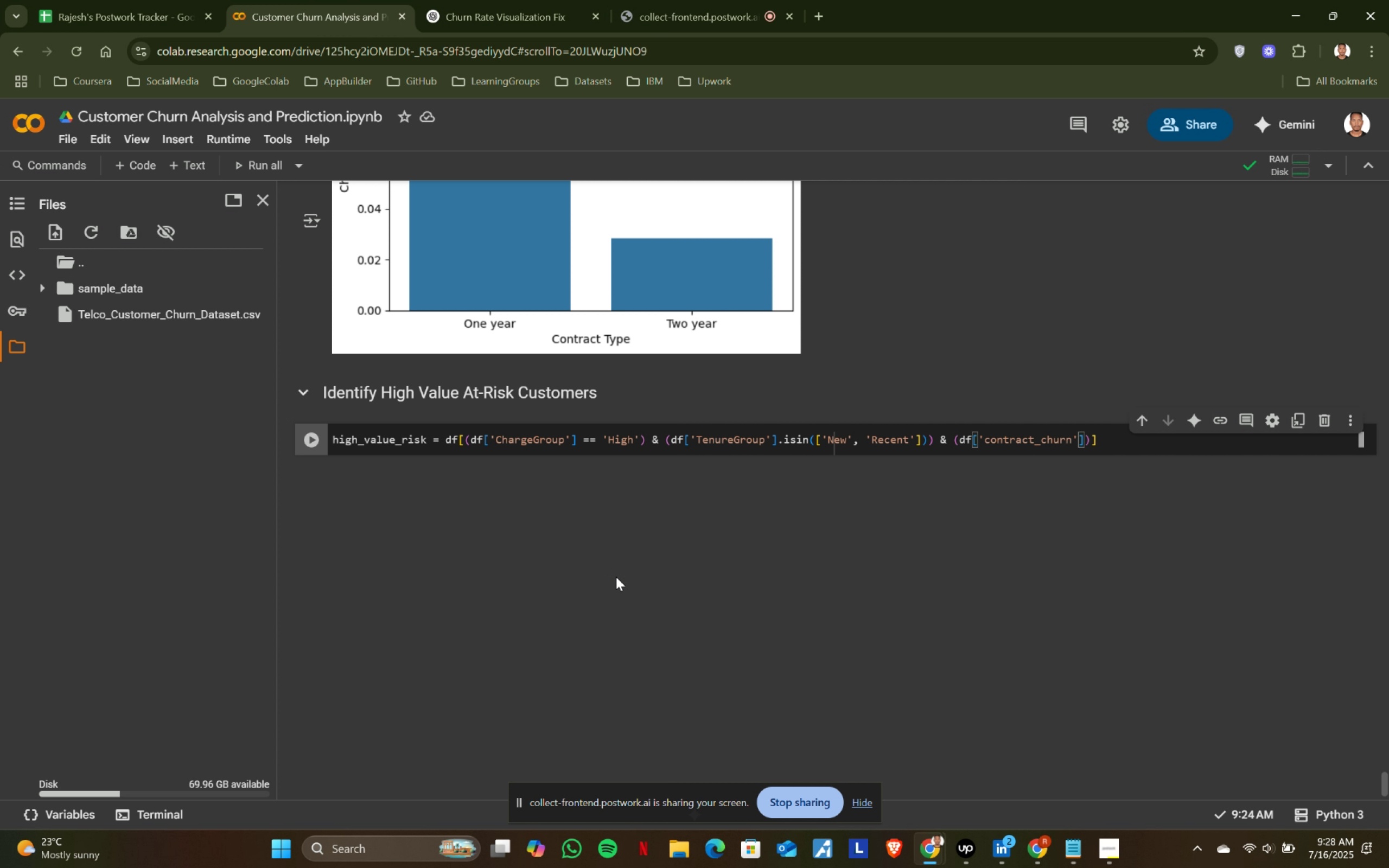 
key(ArrowRight)
 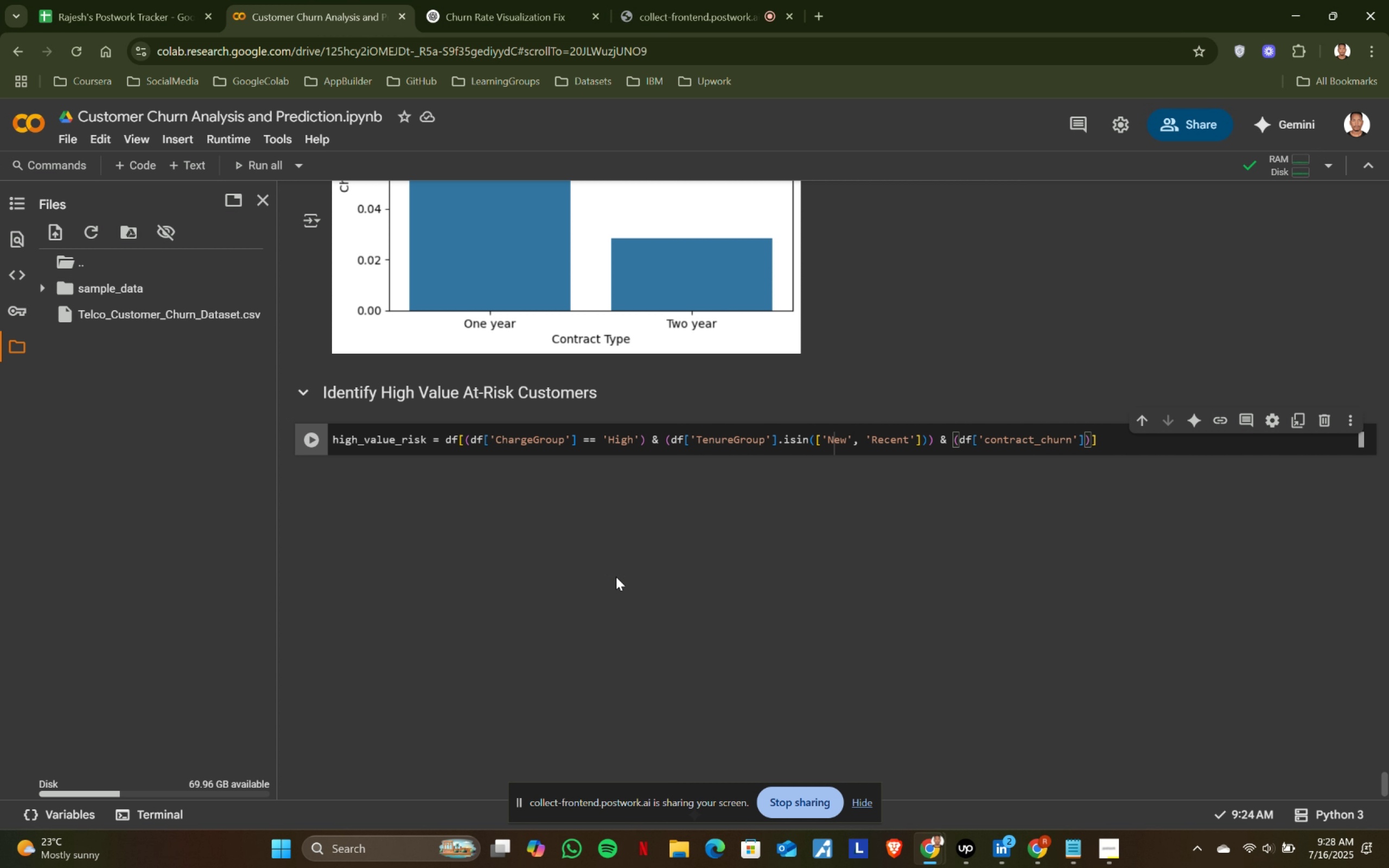 
key(ArrowLeft)
 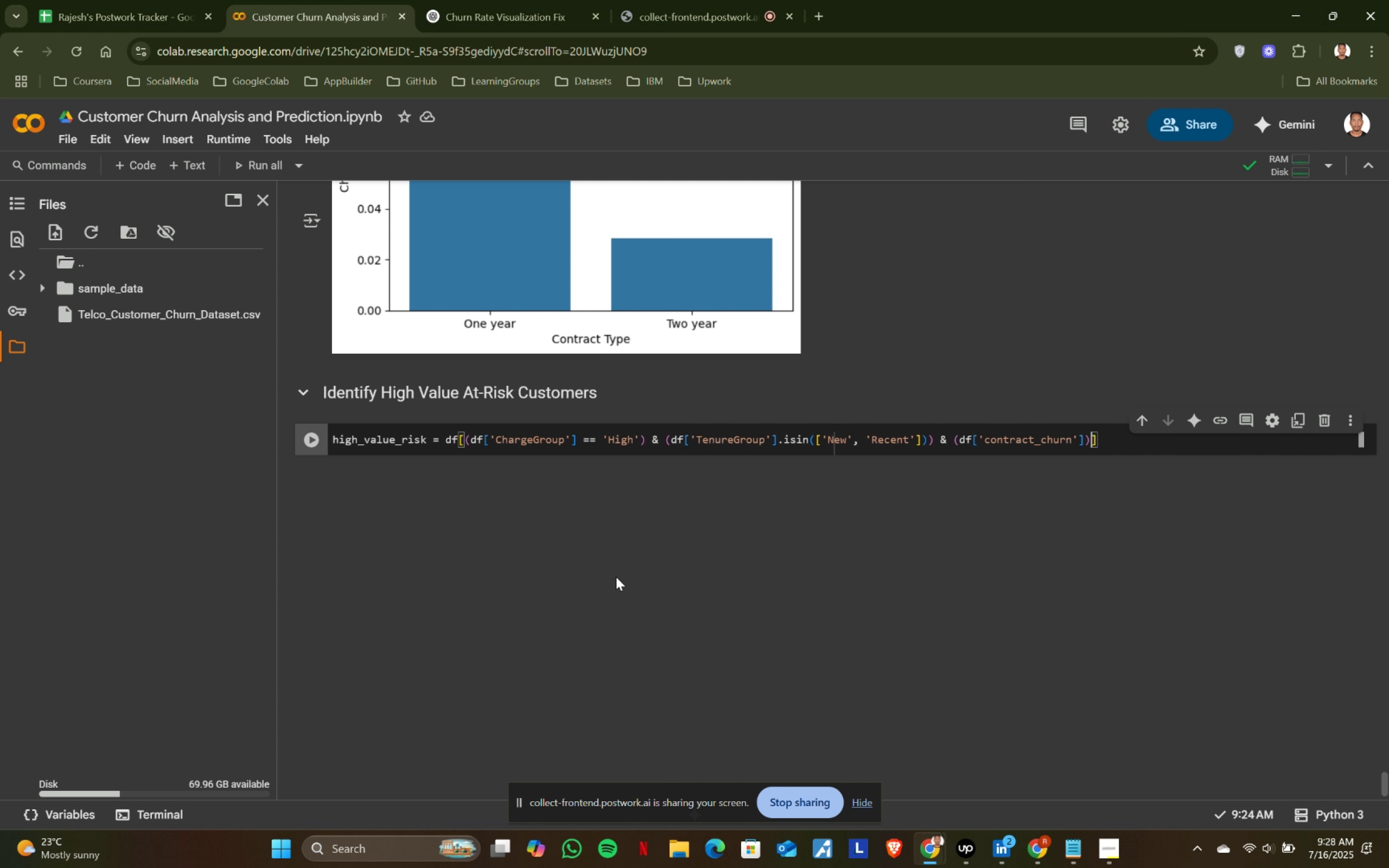 
key(ArrowLeft)
 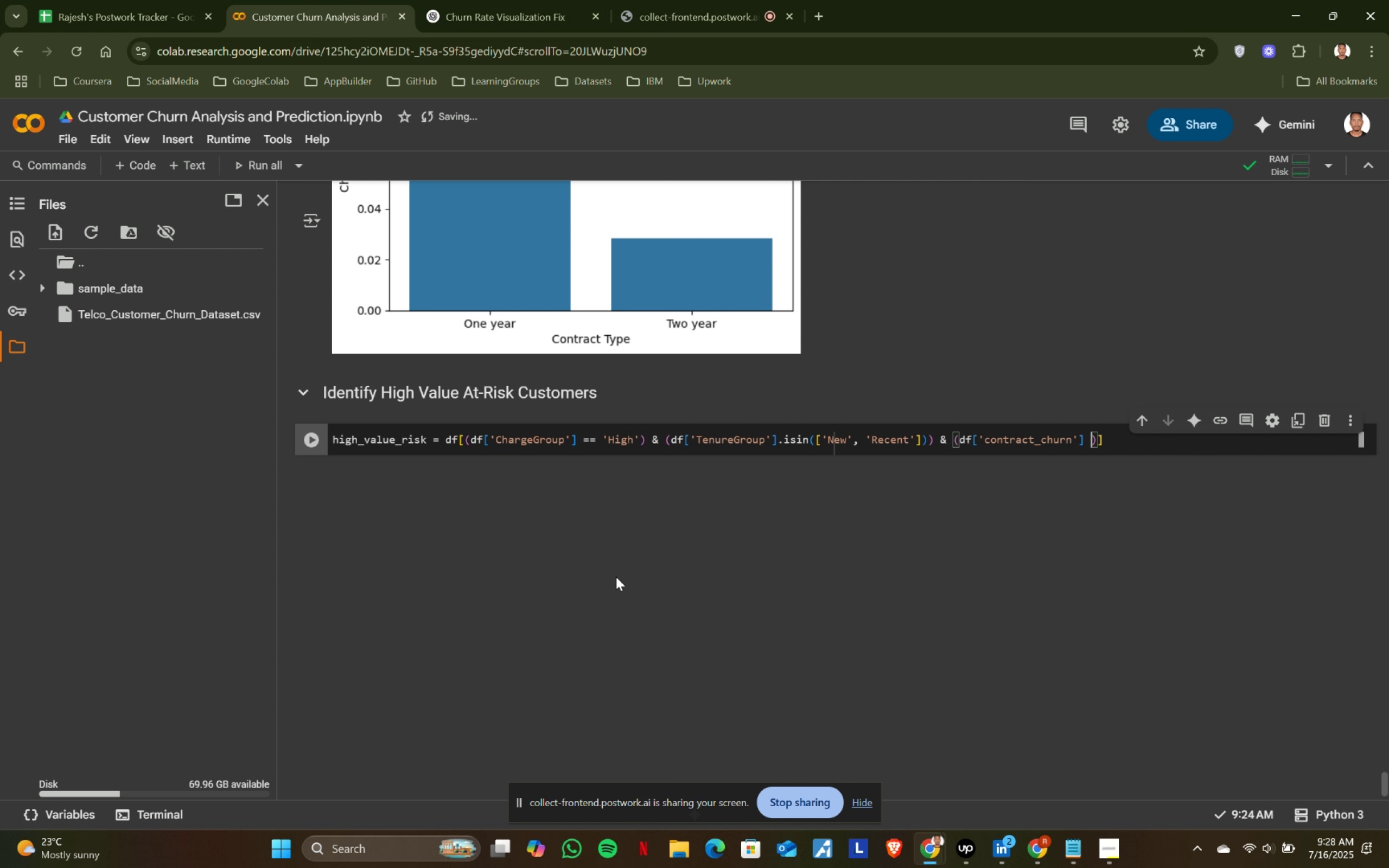 
key(ArrowRight)
 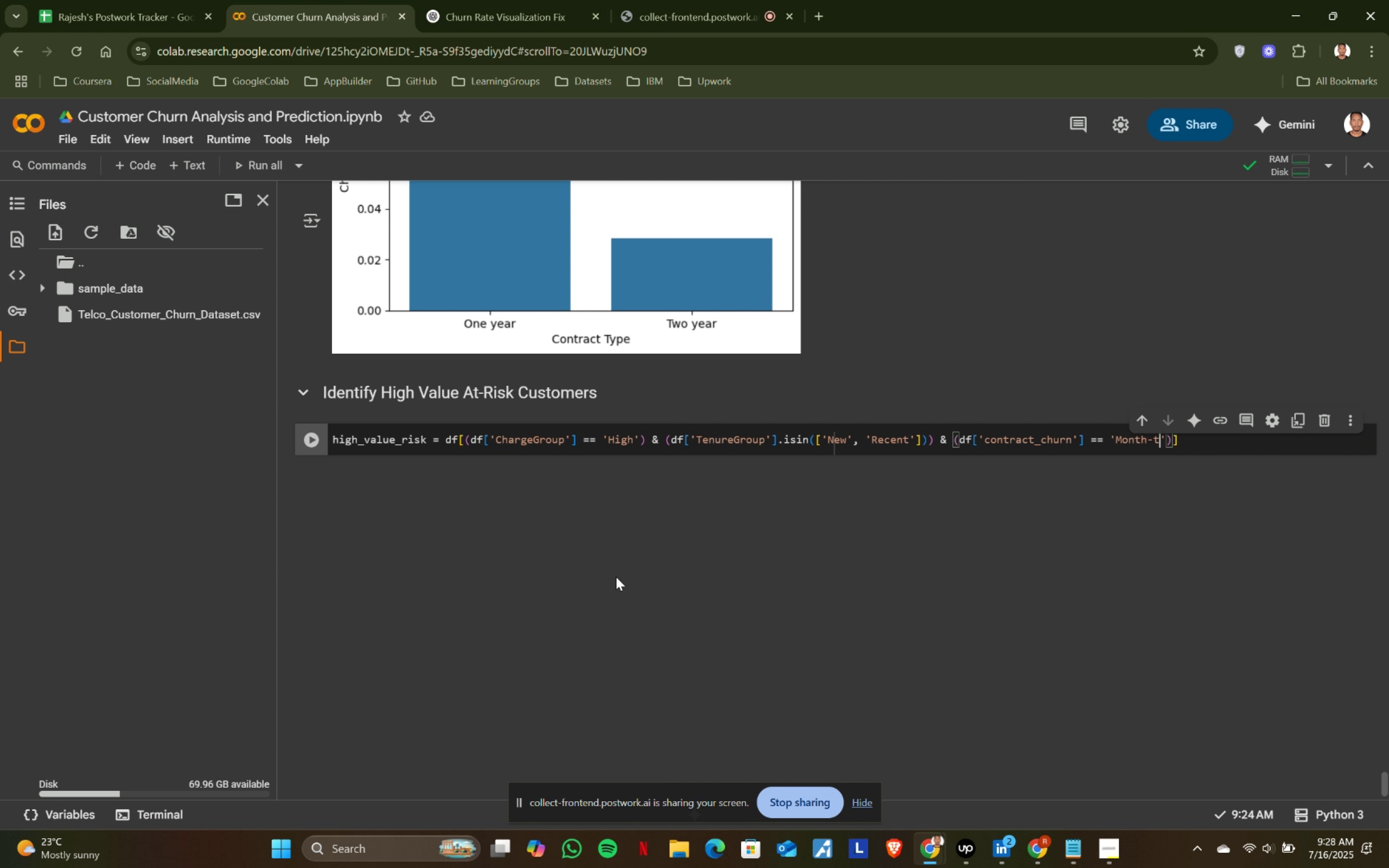 
key(ArrowRight)
 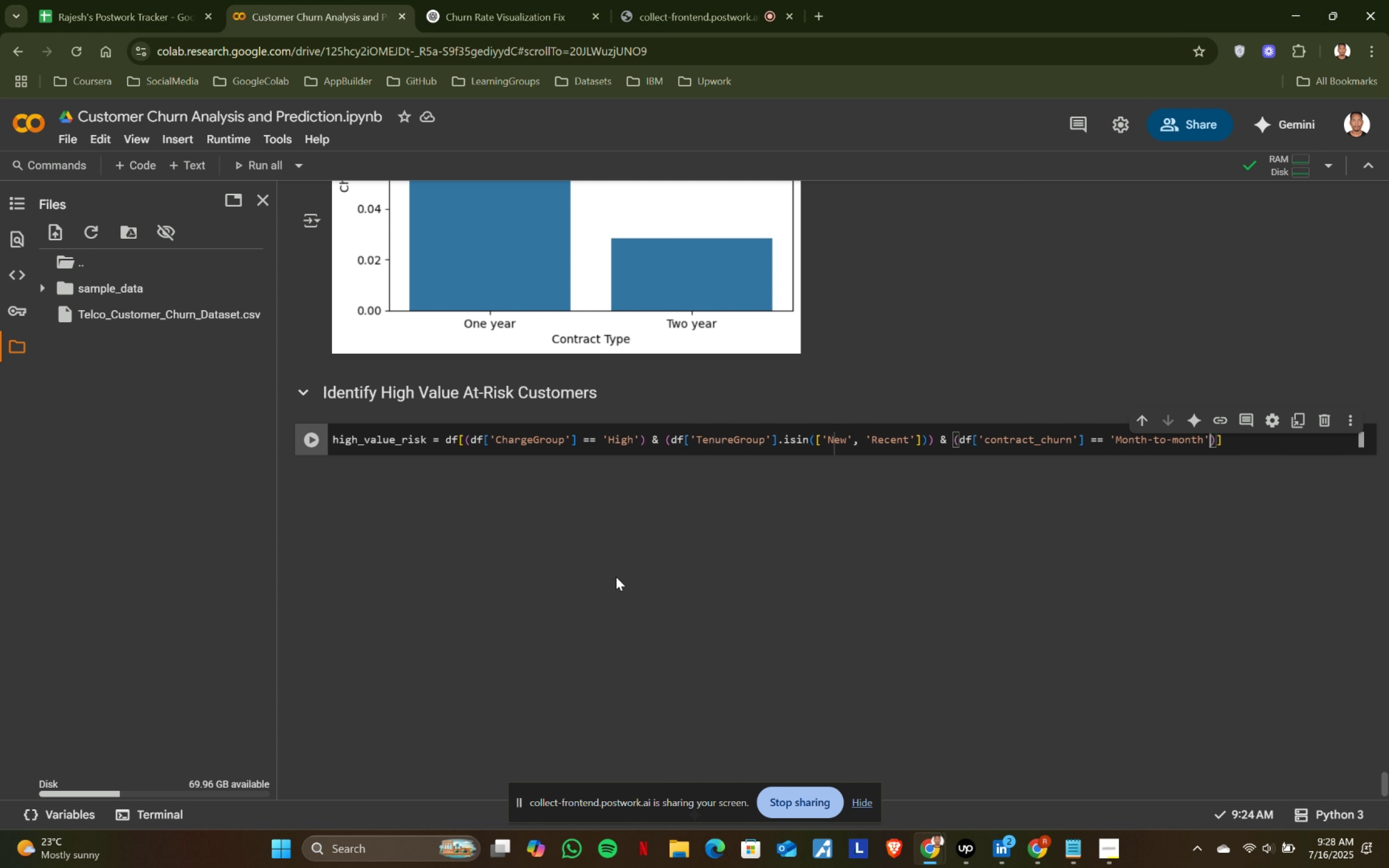 
key(ArrowLeft)
 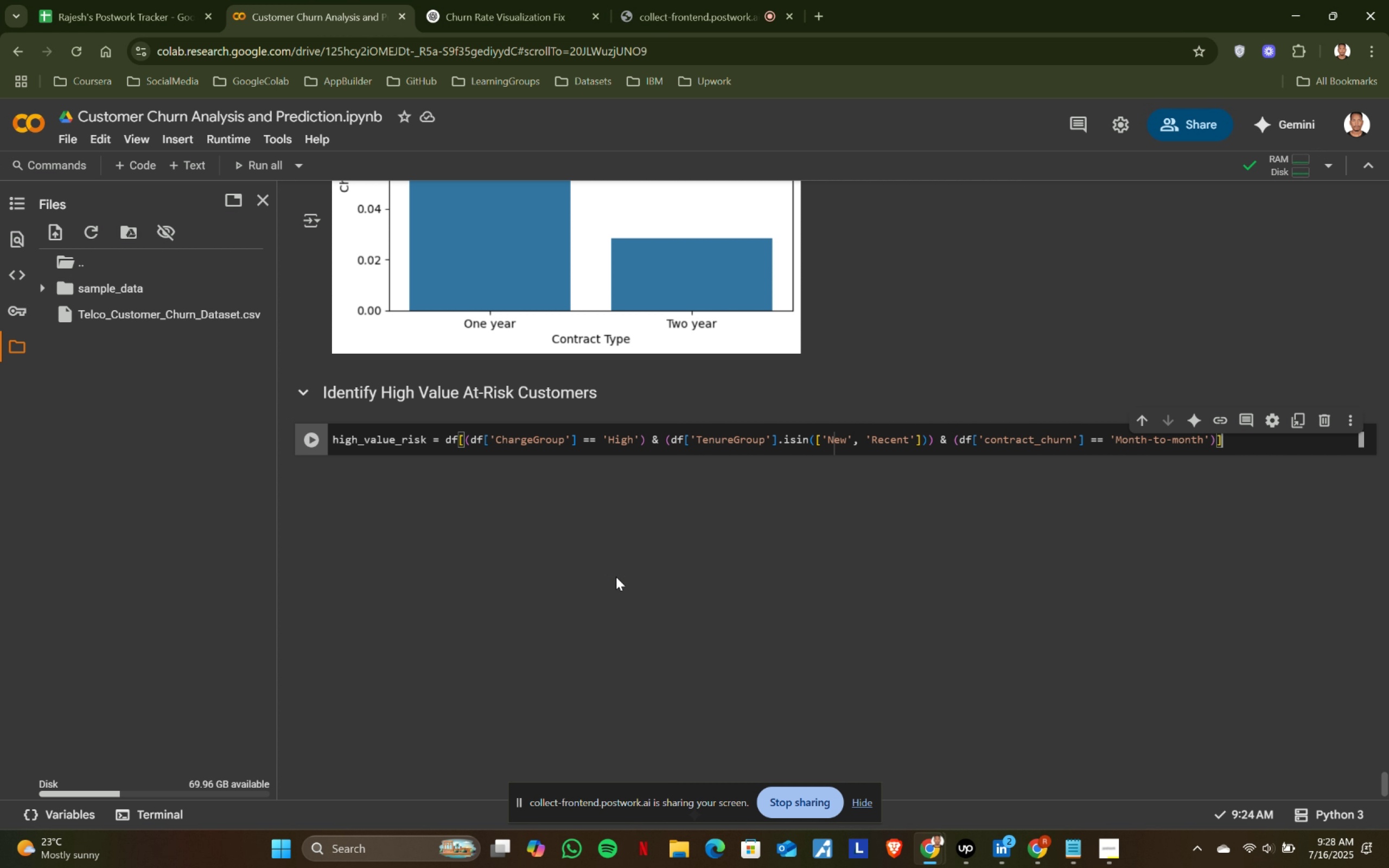 
type( == 'Month-to-month)
 